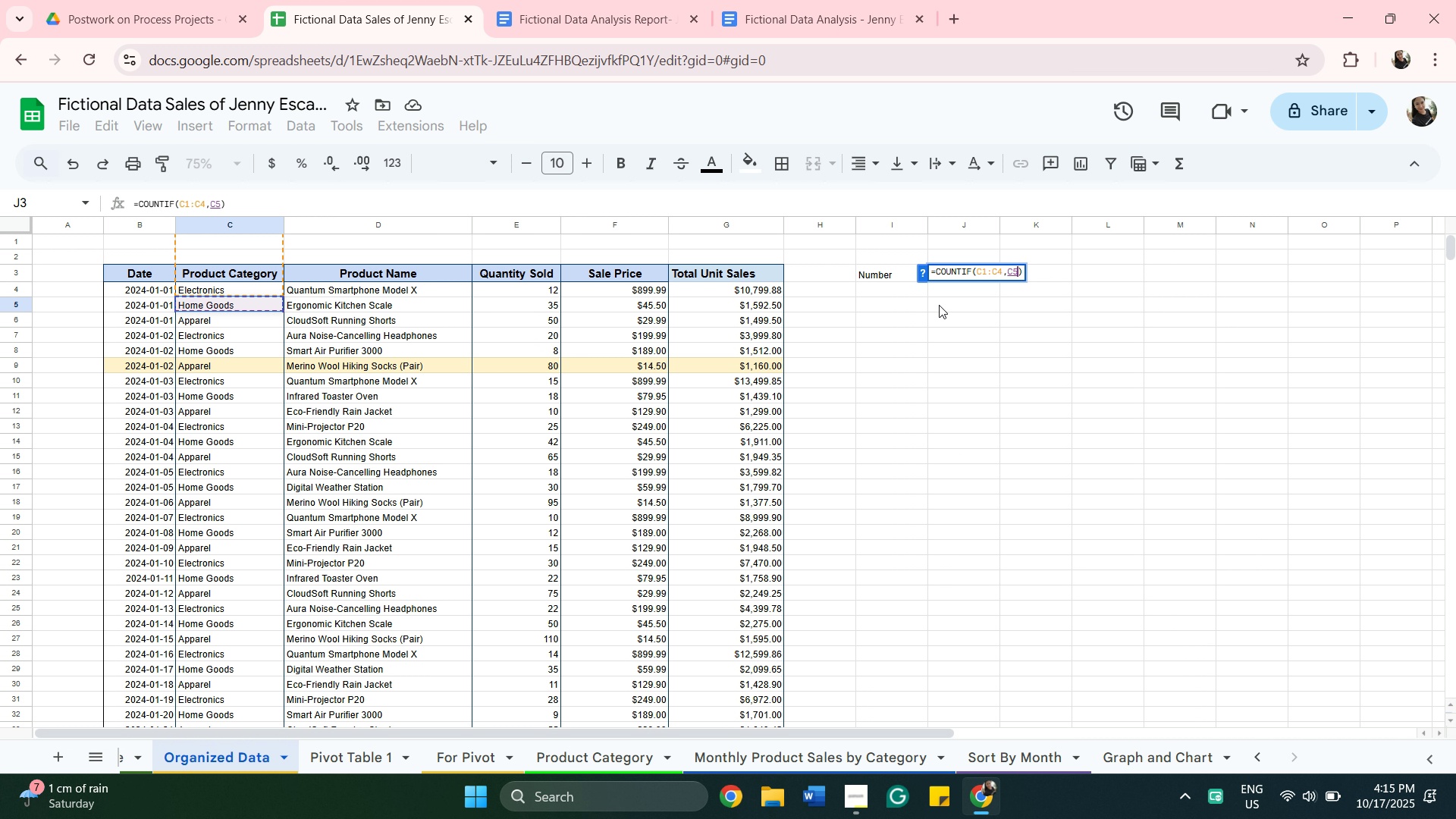 
wait(5.06)
 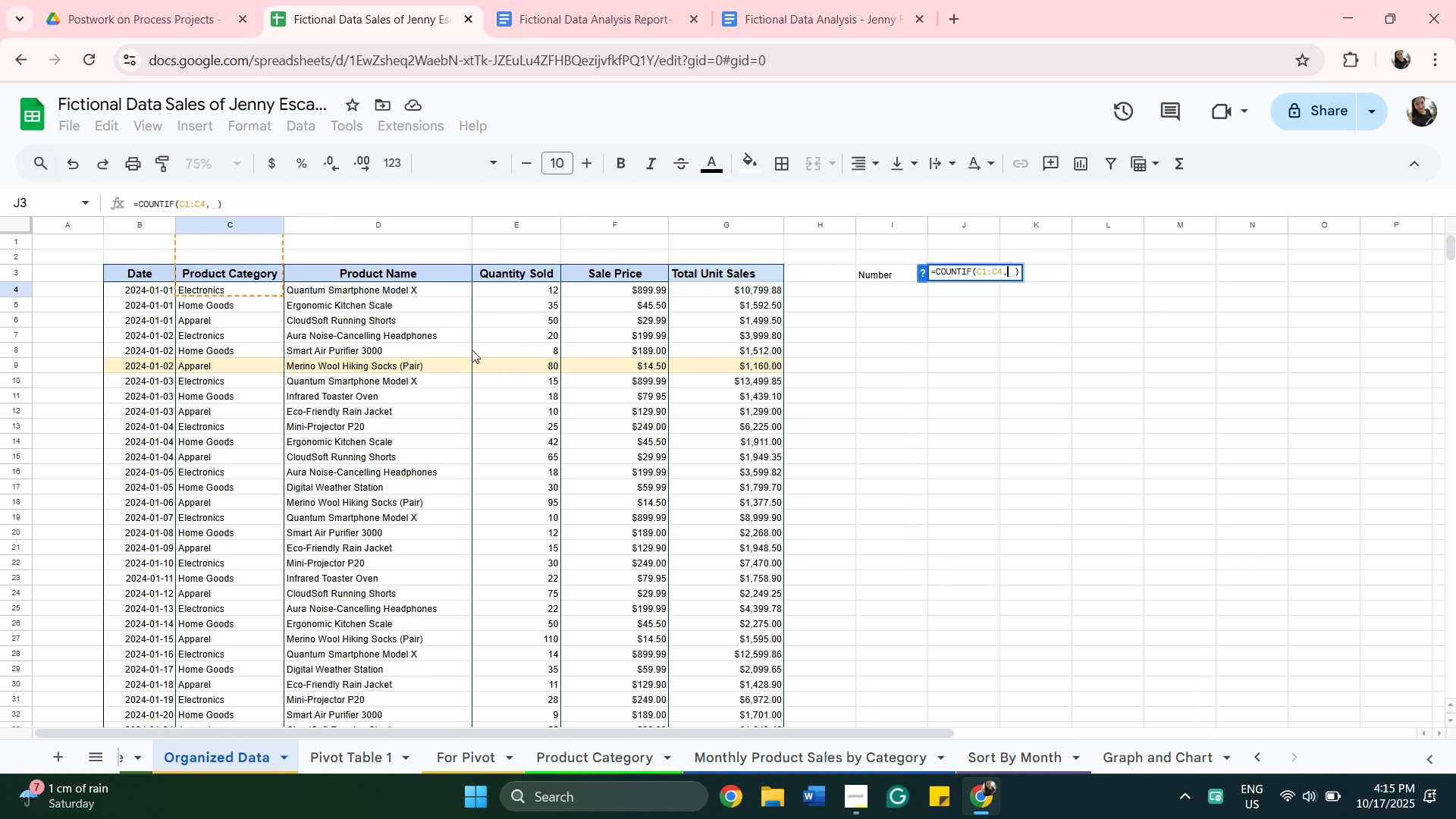 
key(Enter)
 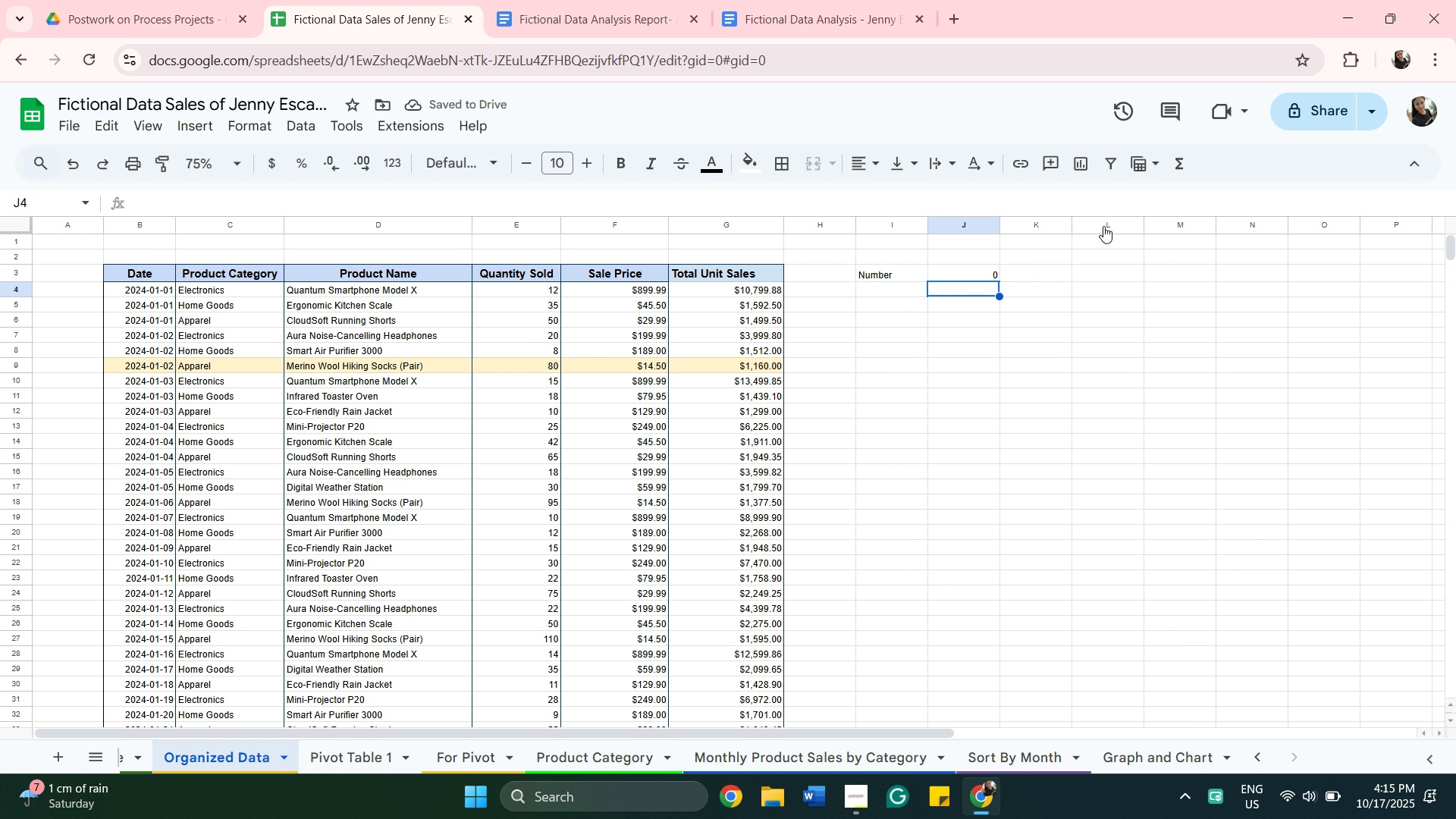 
left_click([965, 280])
 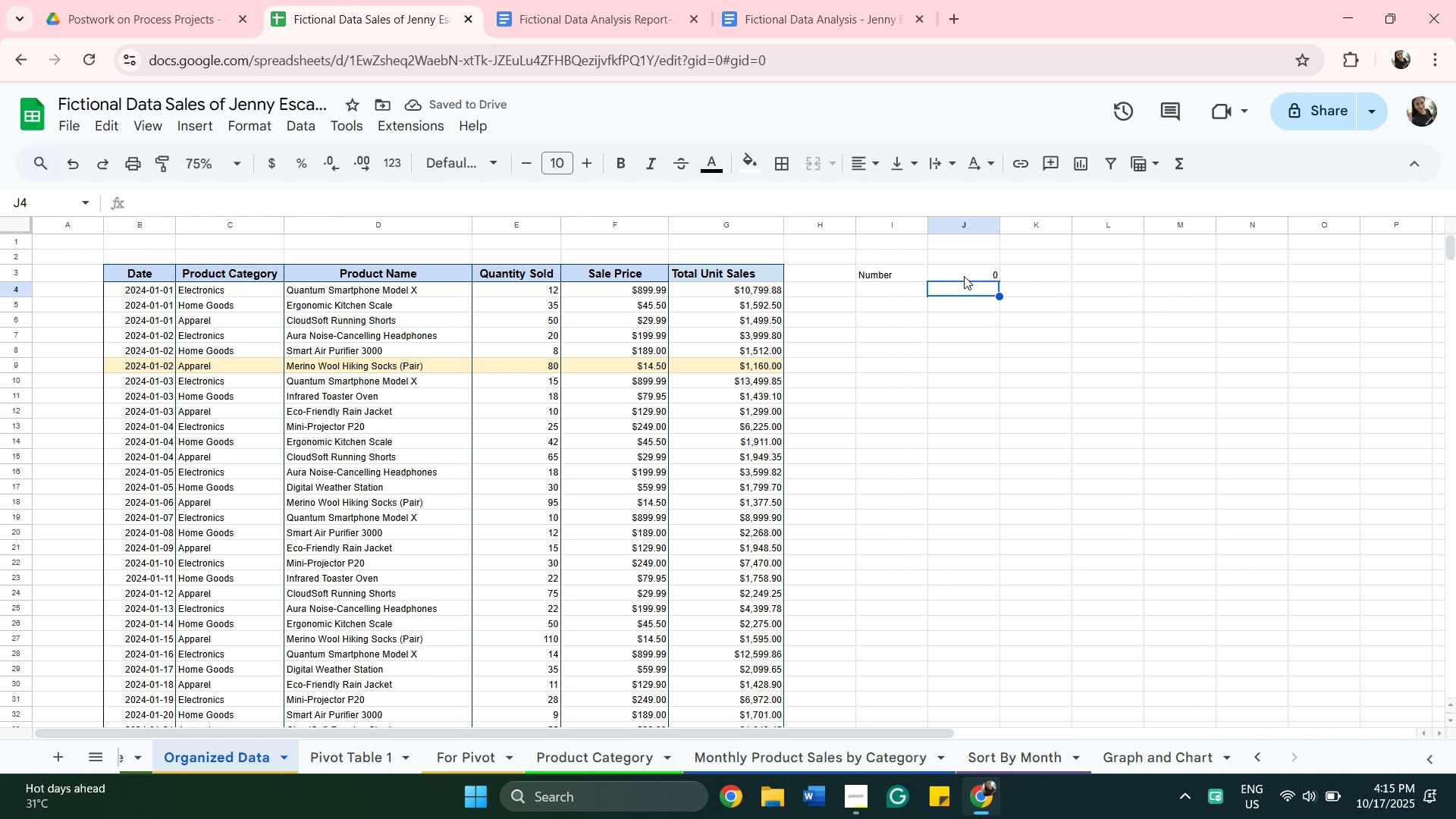 
left_click([964, 276])
 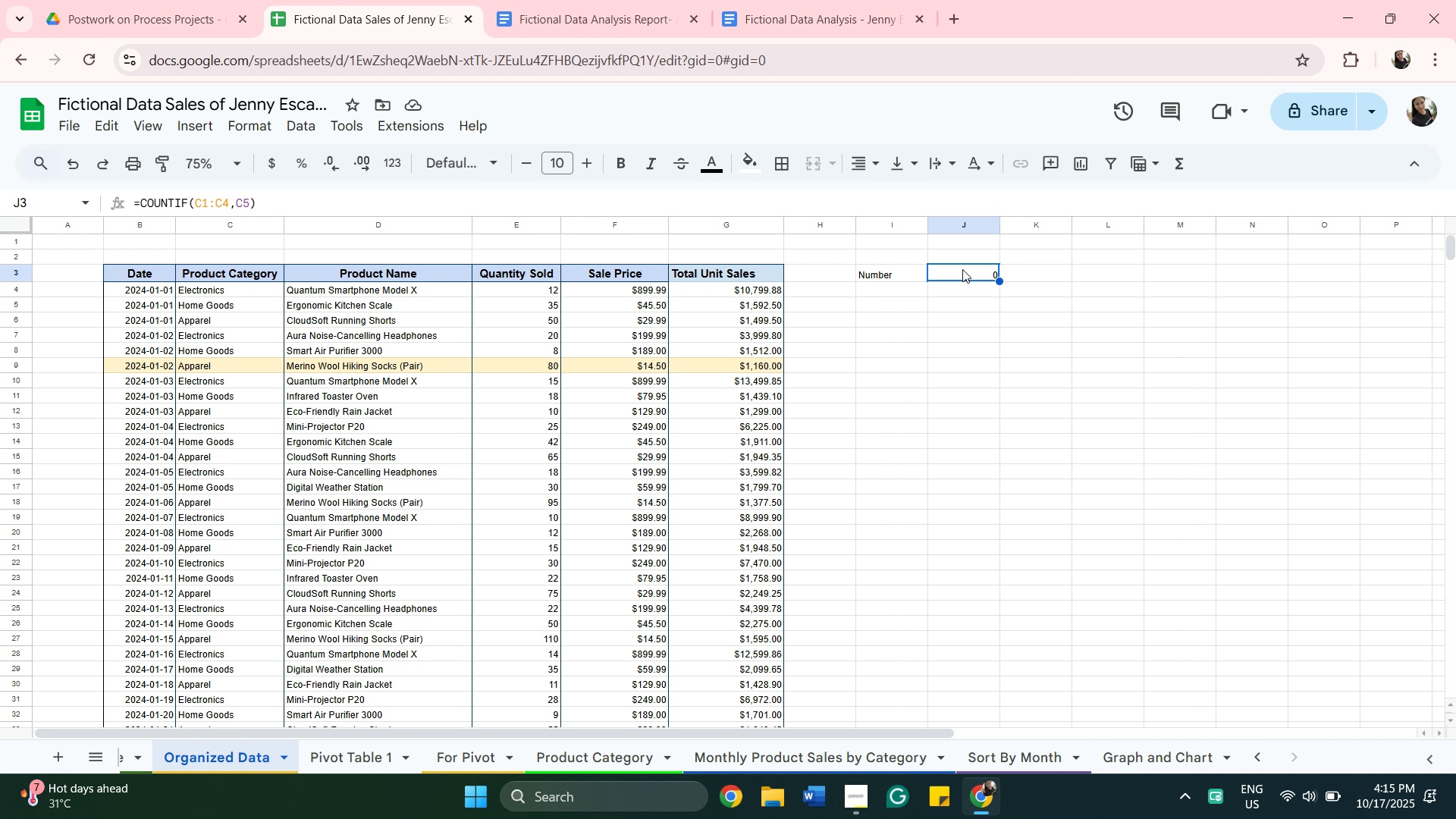 
double_click([962, 269])
 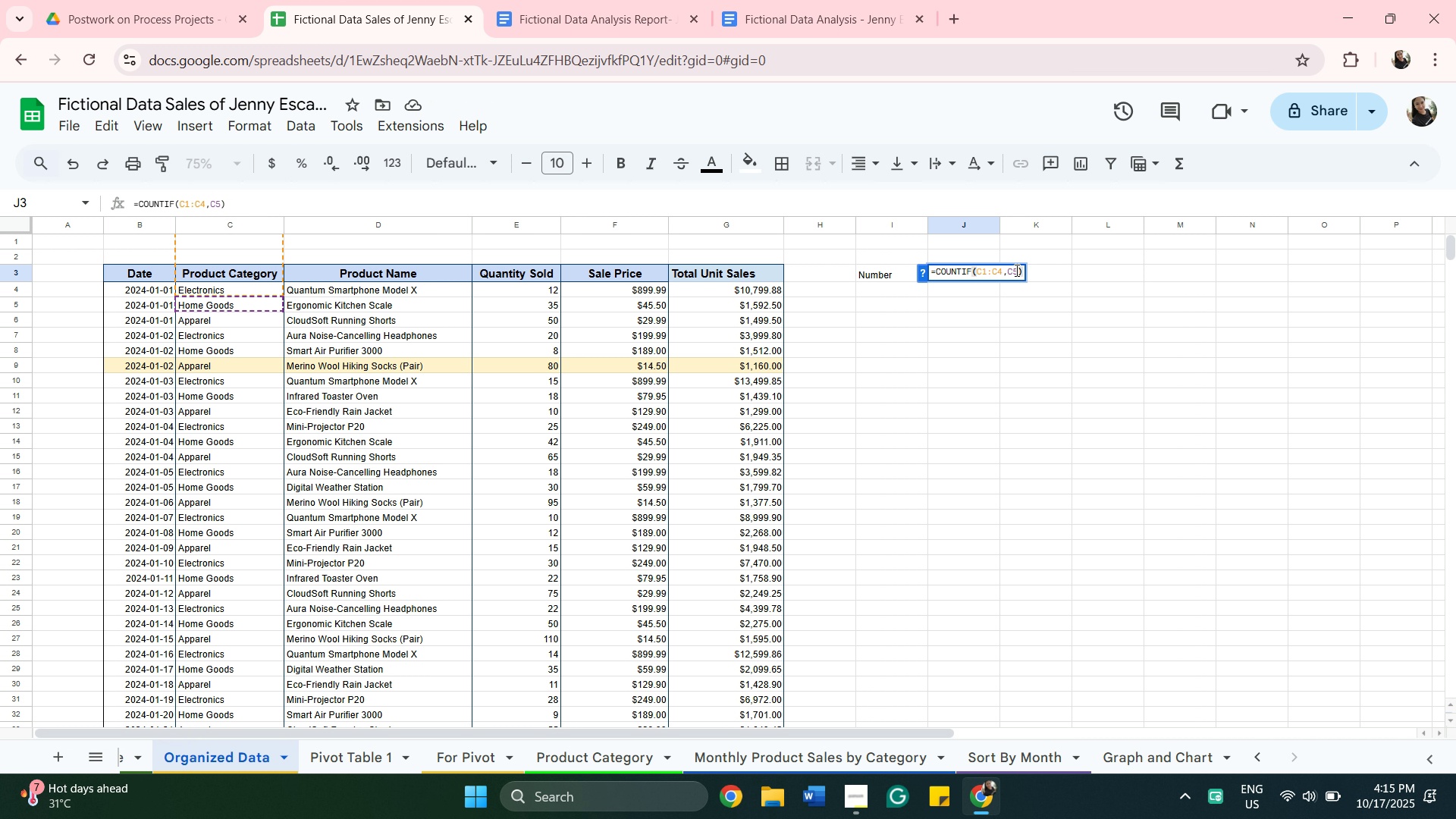 
wait(5.45)
 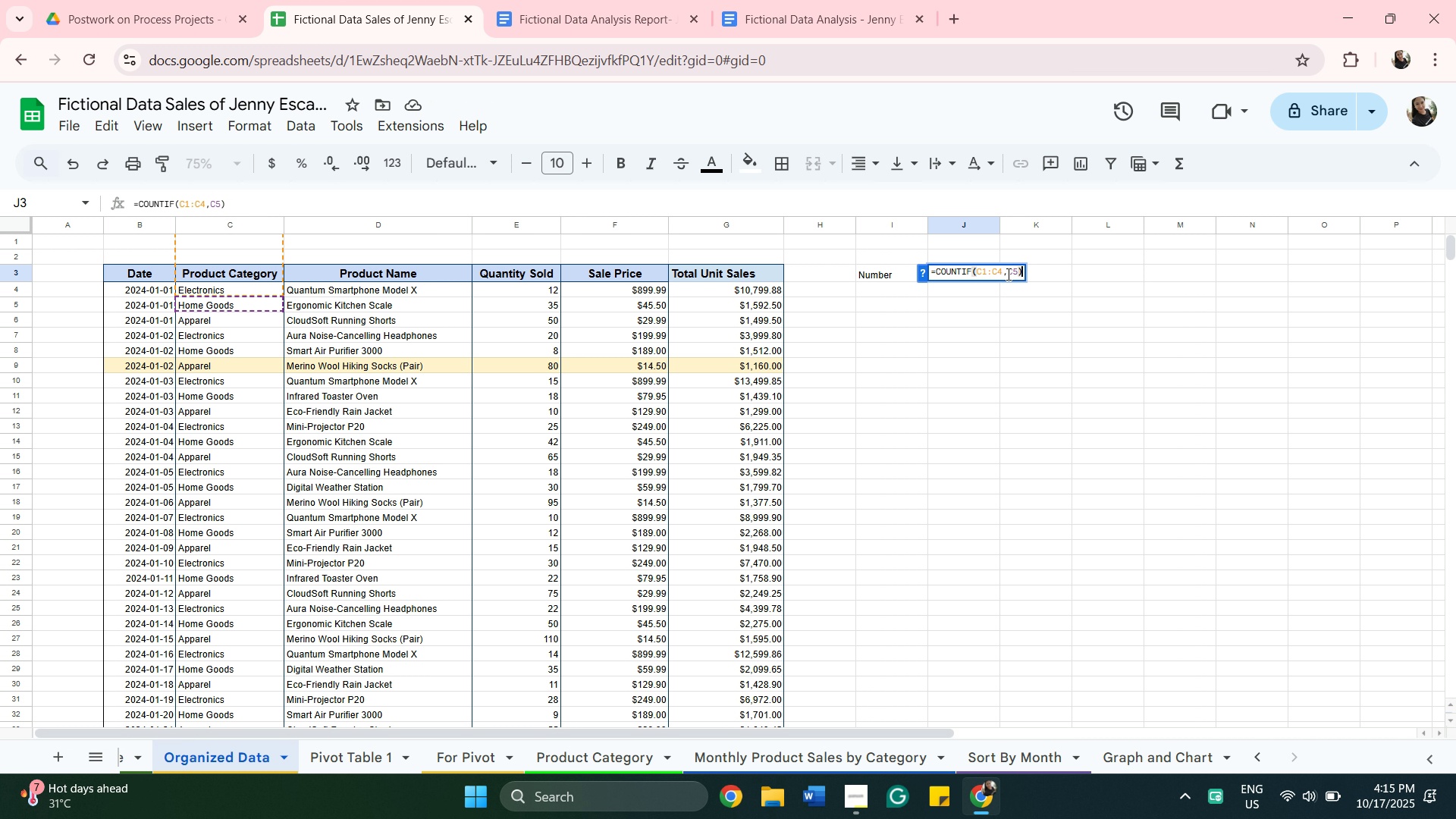 
left_click([1006, 271])
 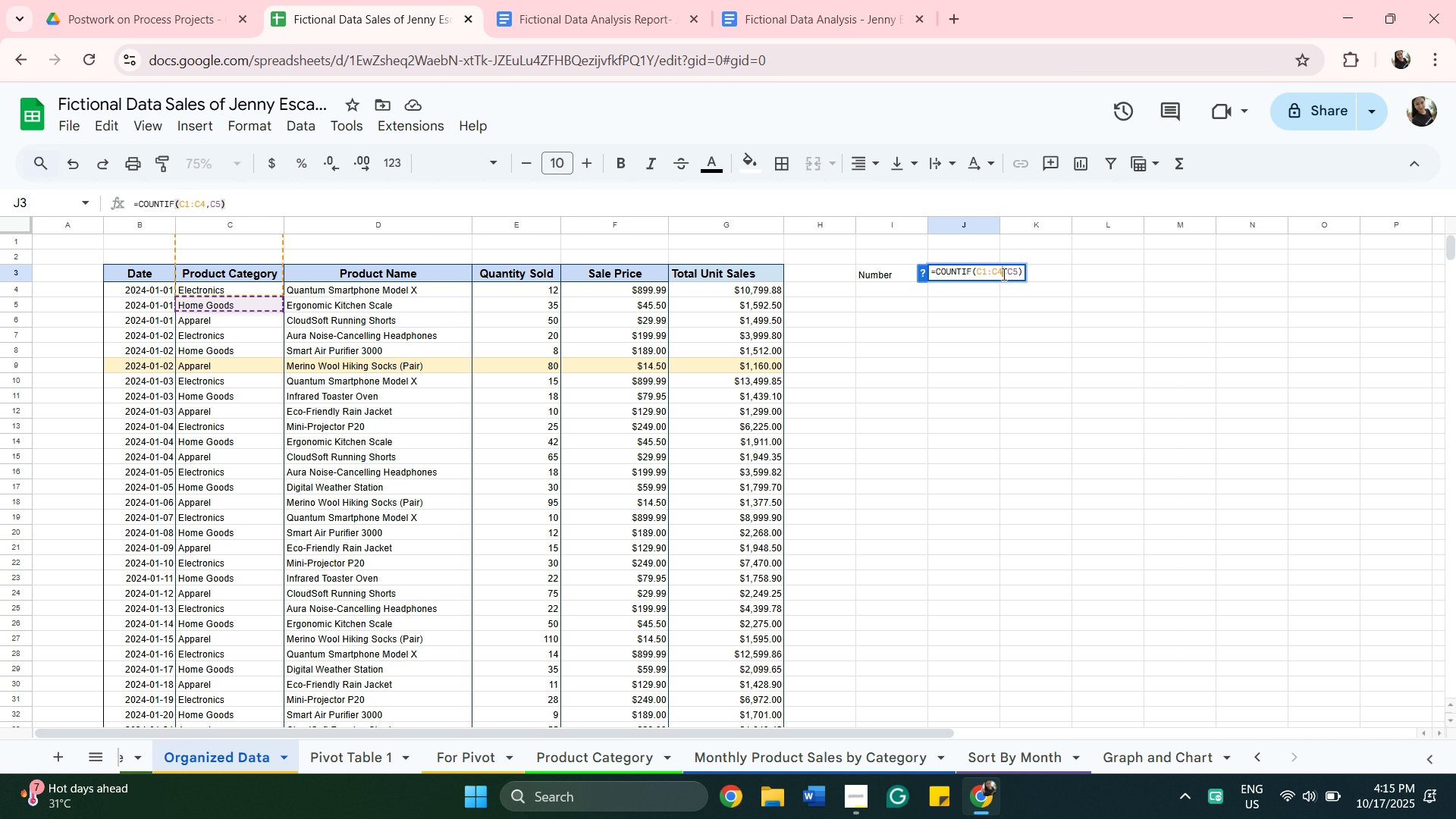 
left_click([1003, 274])
 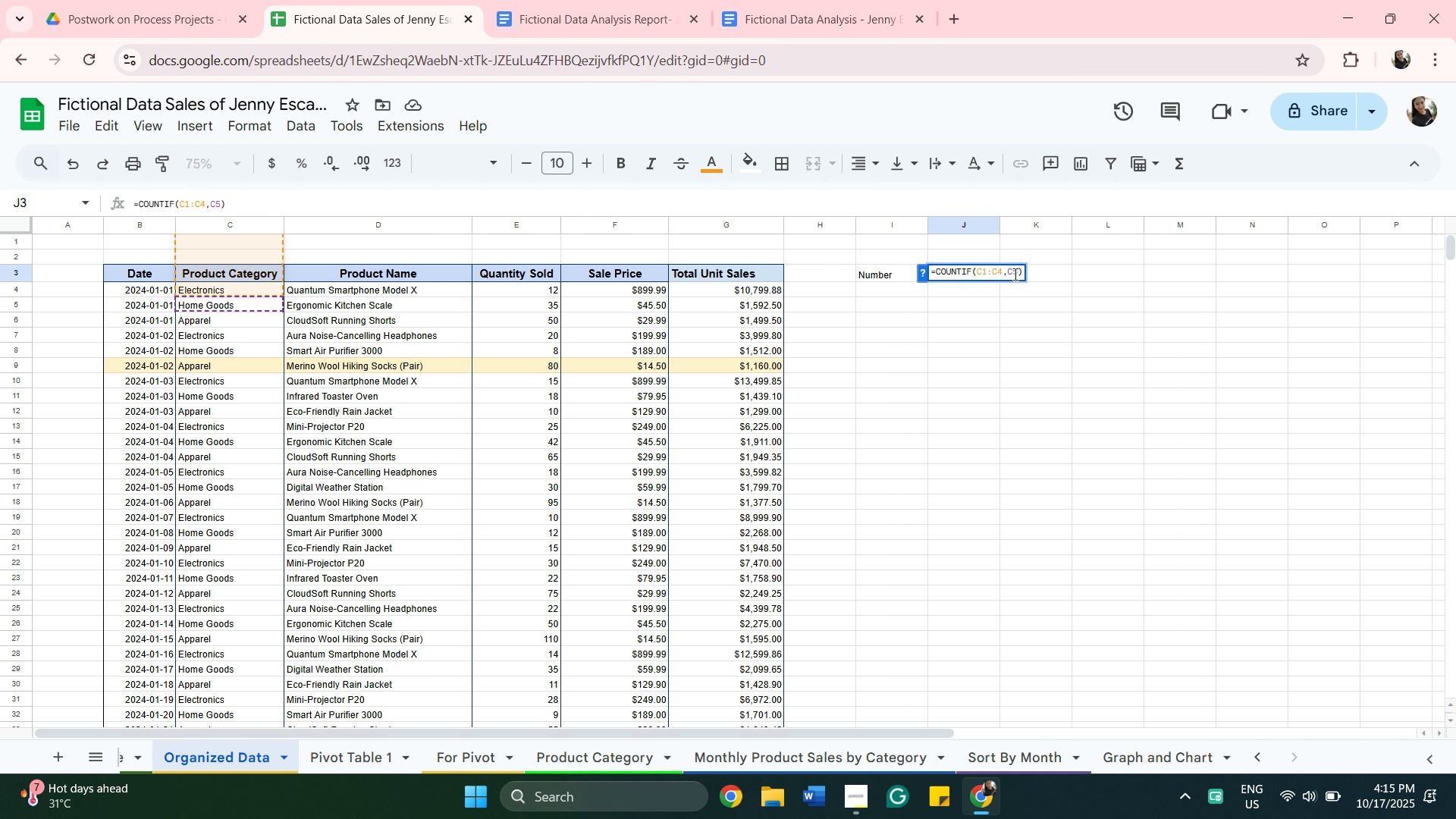 
left_click([1014, 274])
 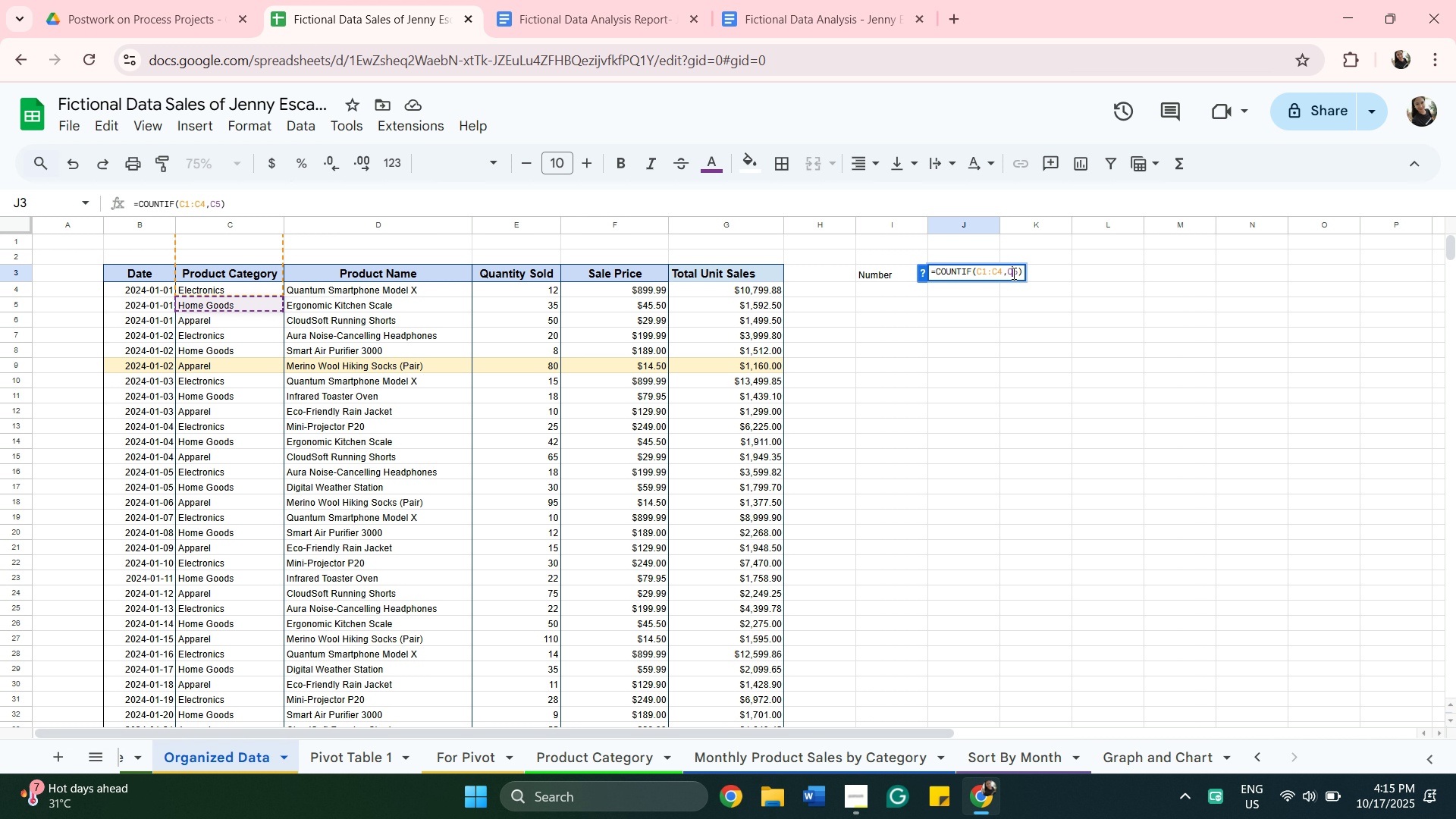 
key(Enter)
 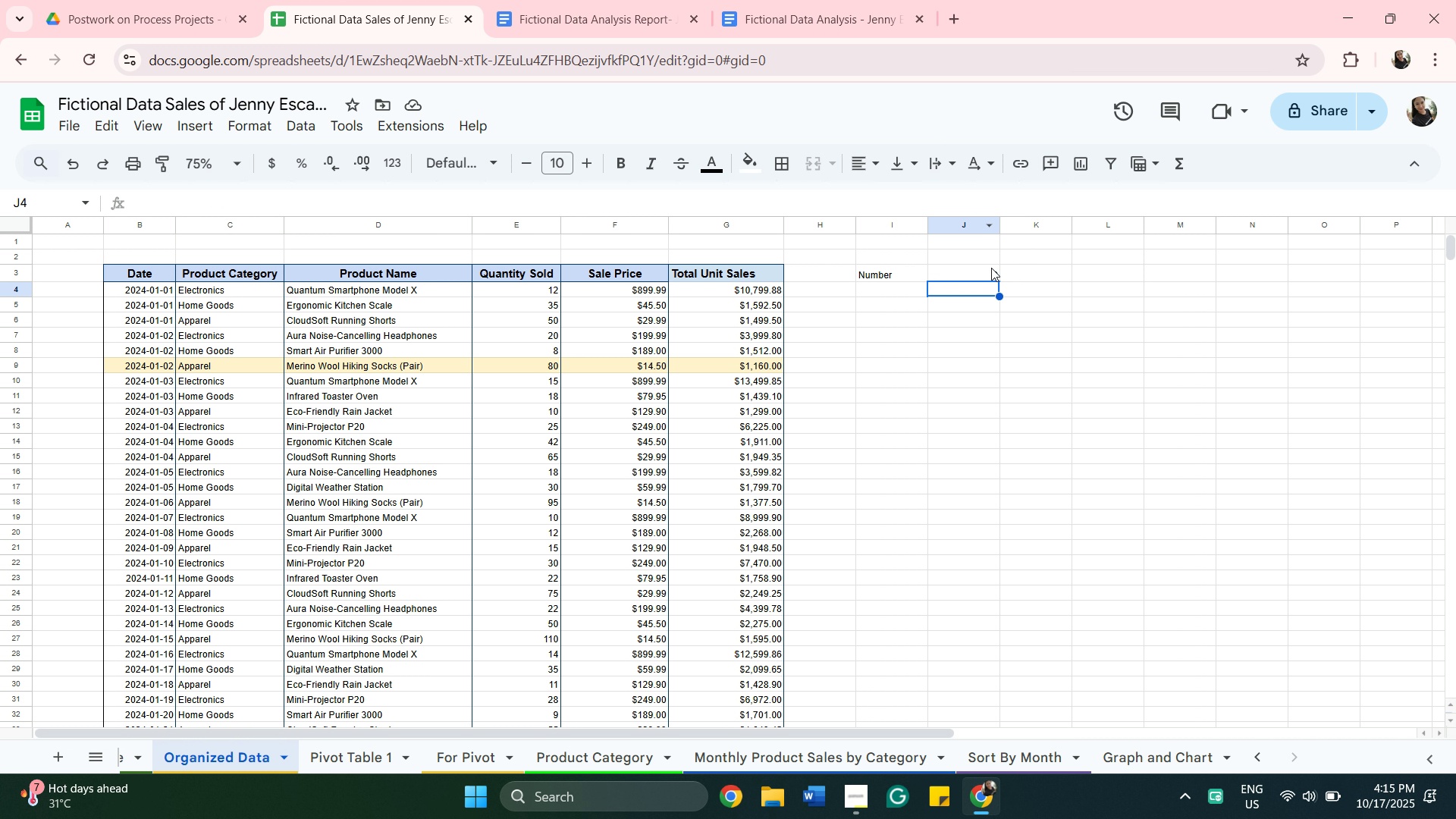 
left_click([984, 275])
 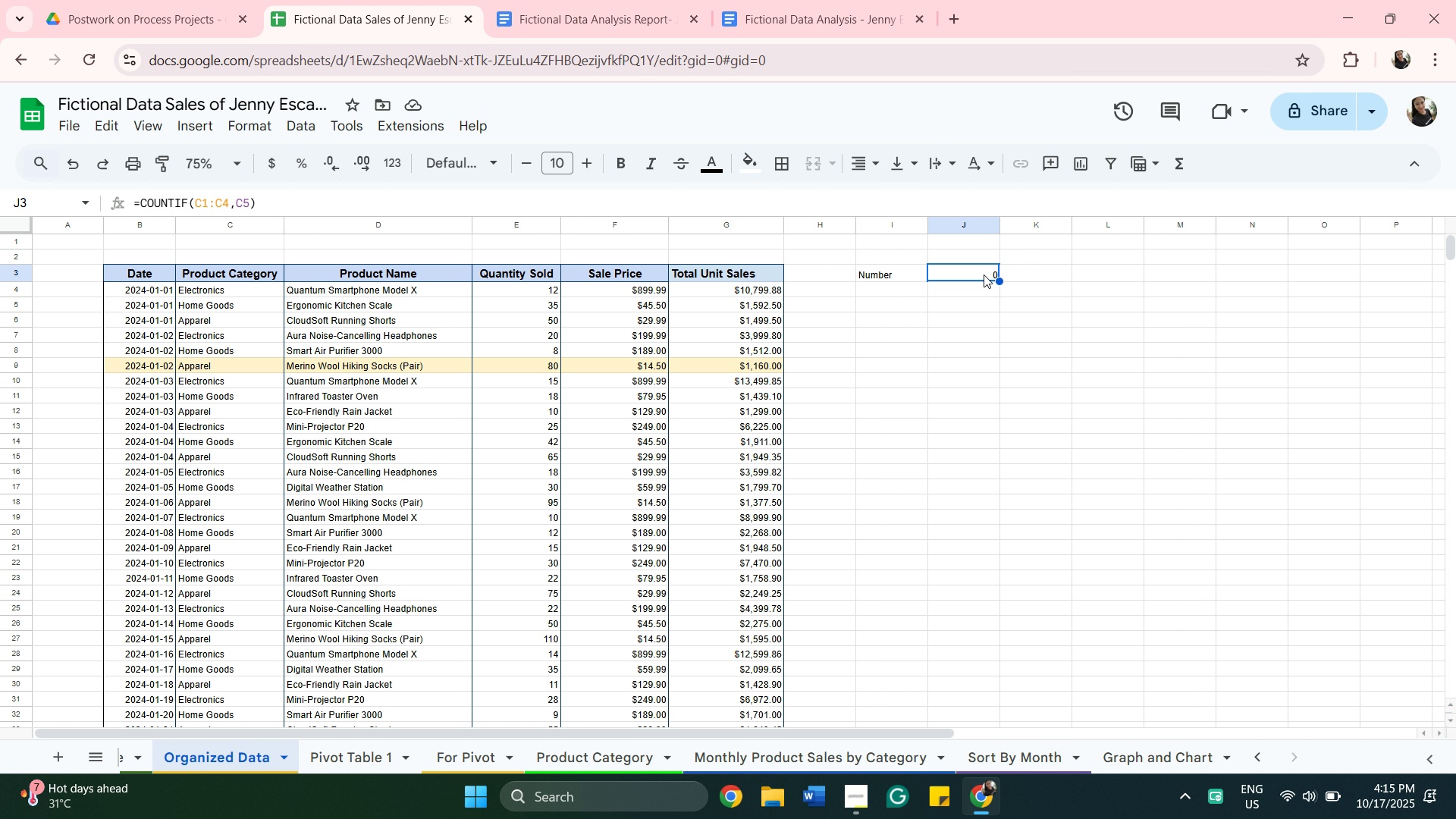 
double_click([984, 275])
 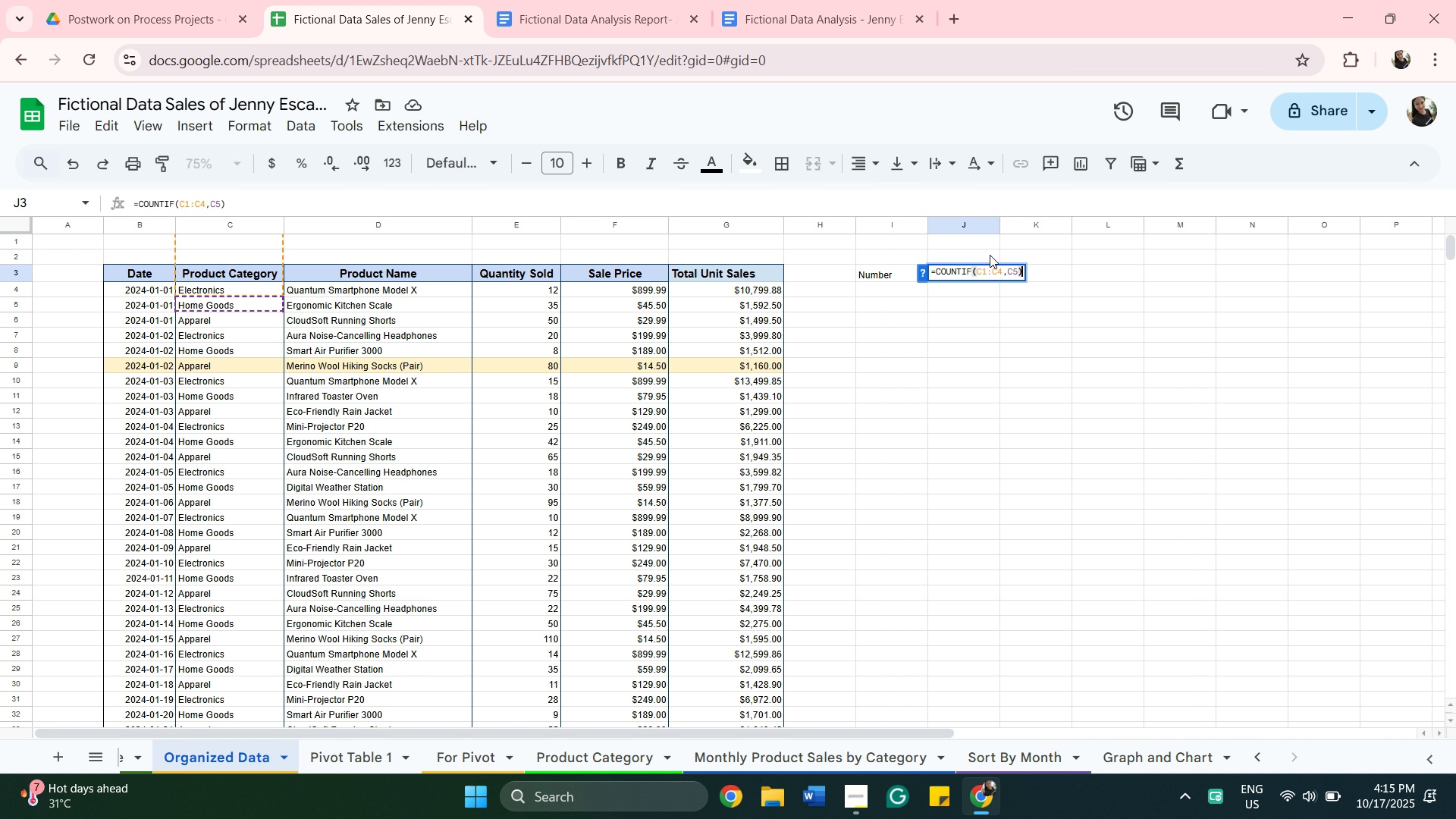 
wait(8.04)
 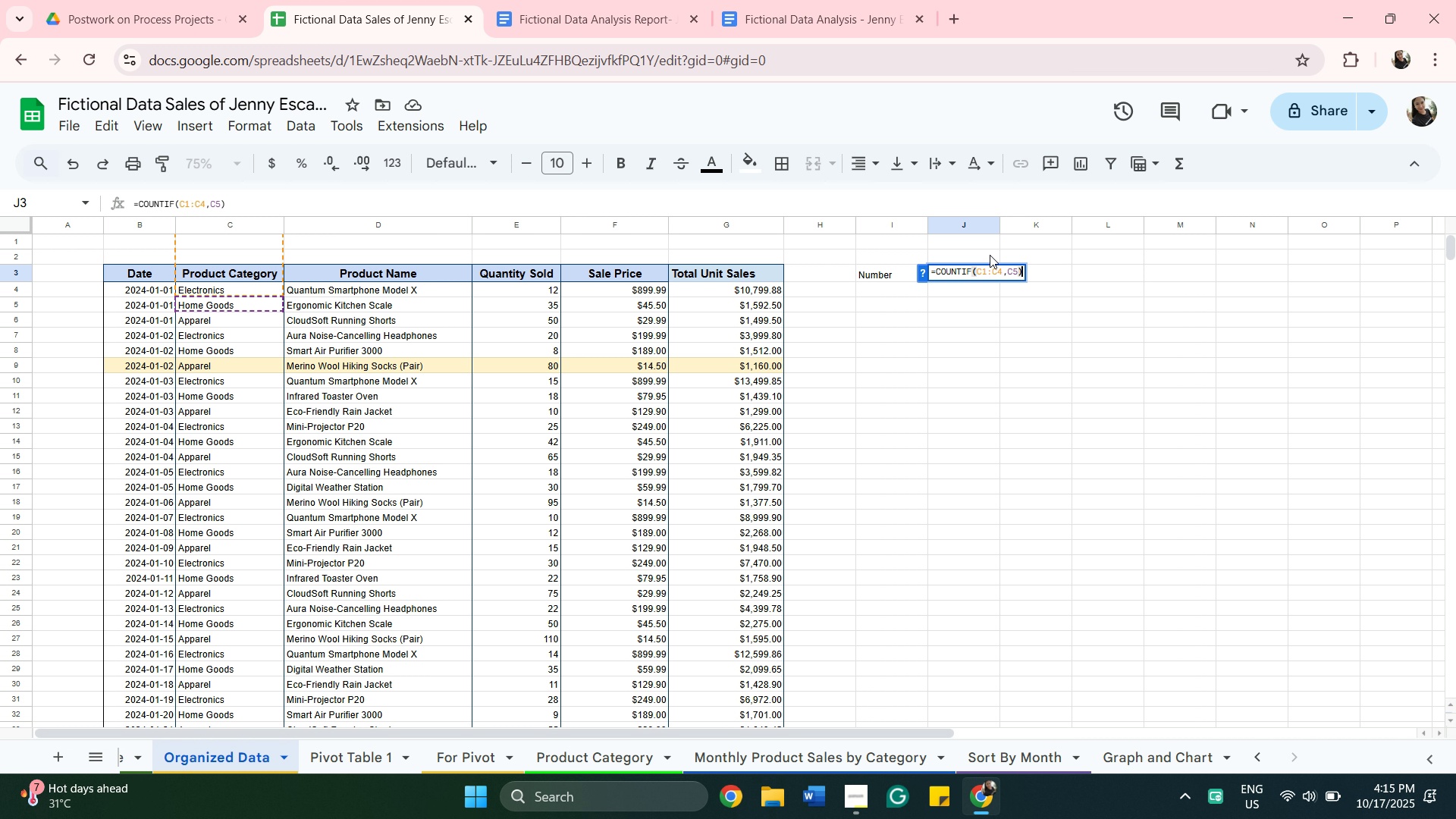 
key(Backspace)
 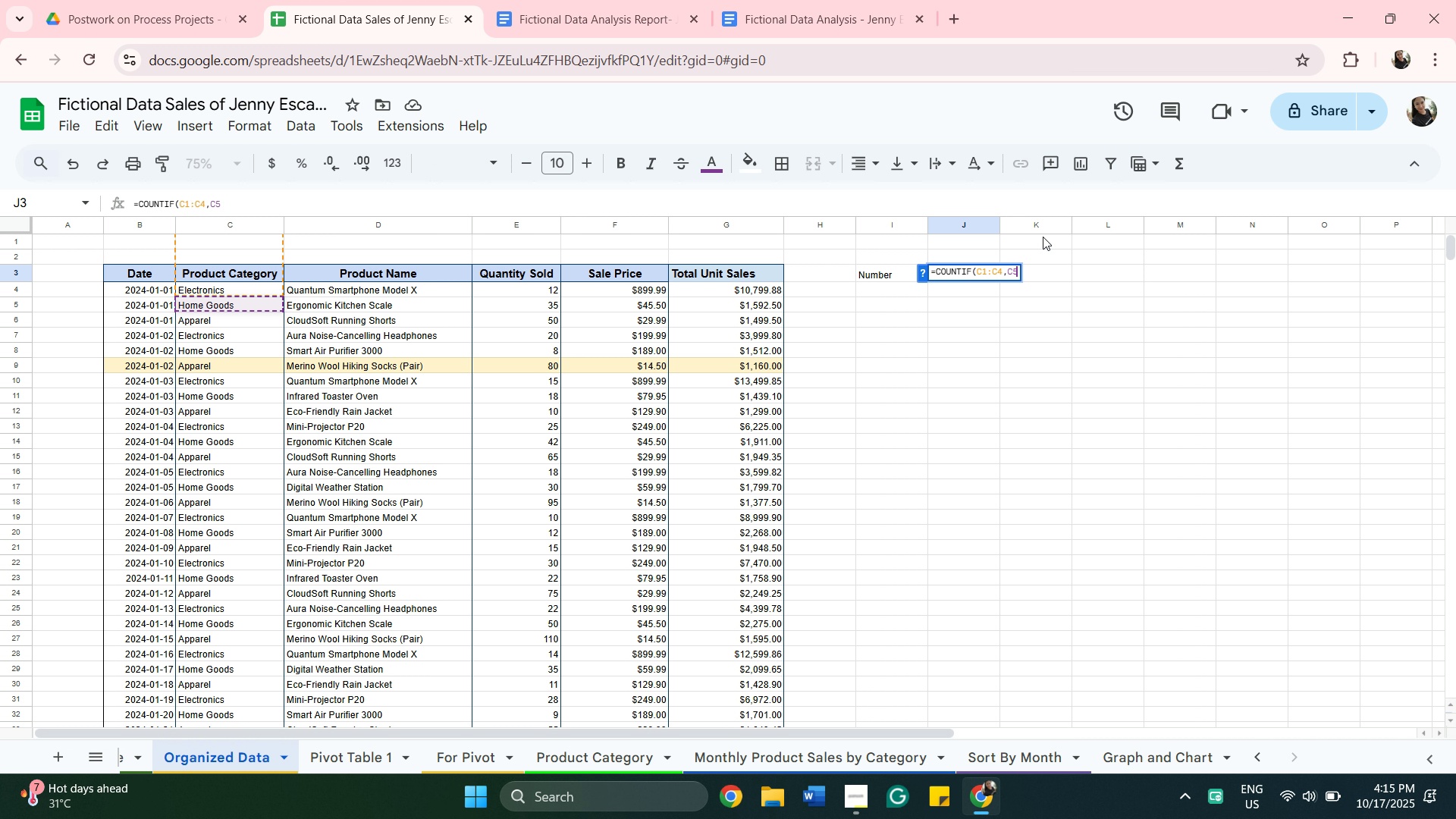 
key(Backspace)
 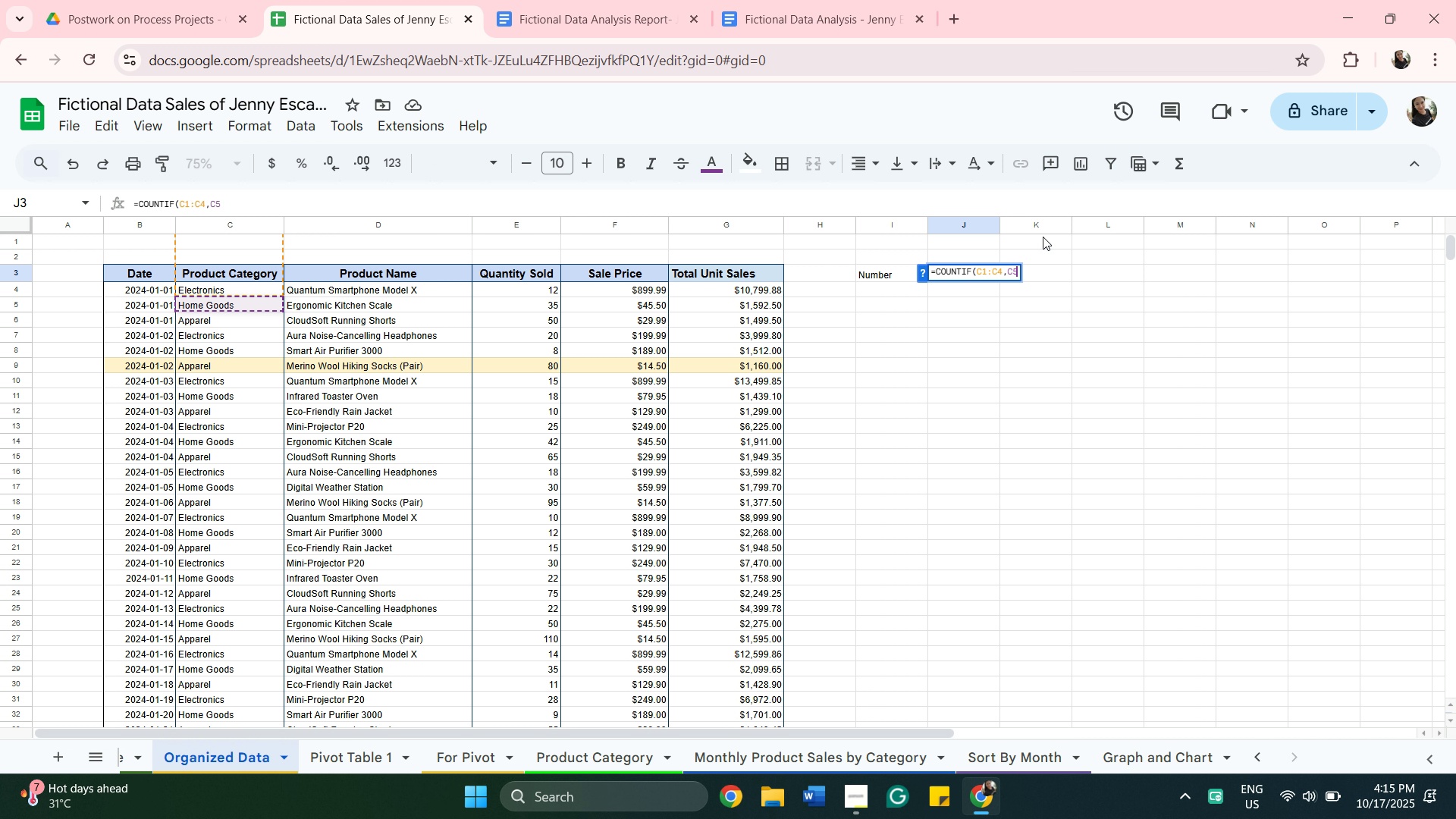 
key(Backspace)
 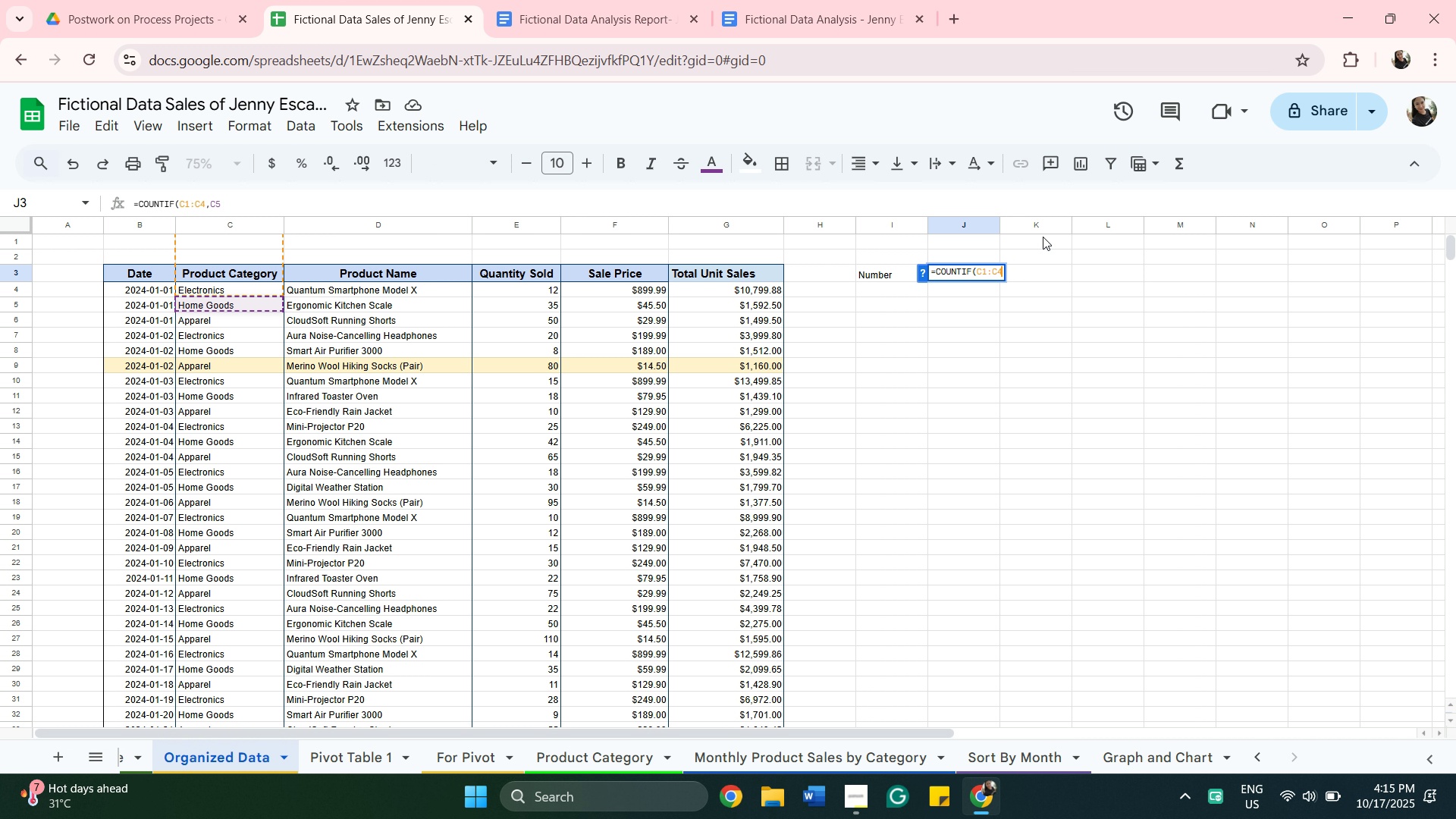 
key(Backspace)
 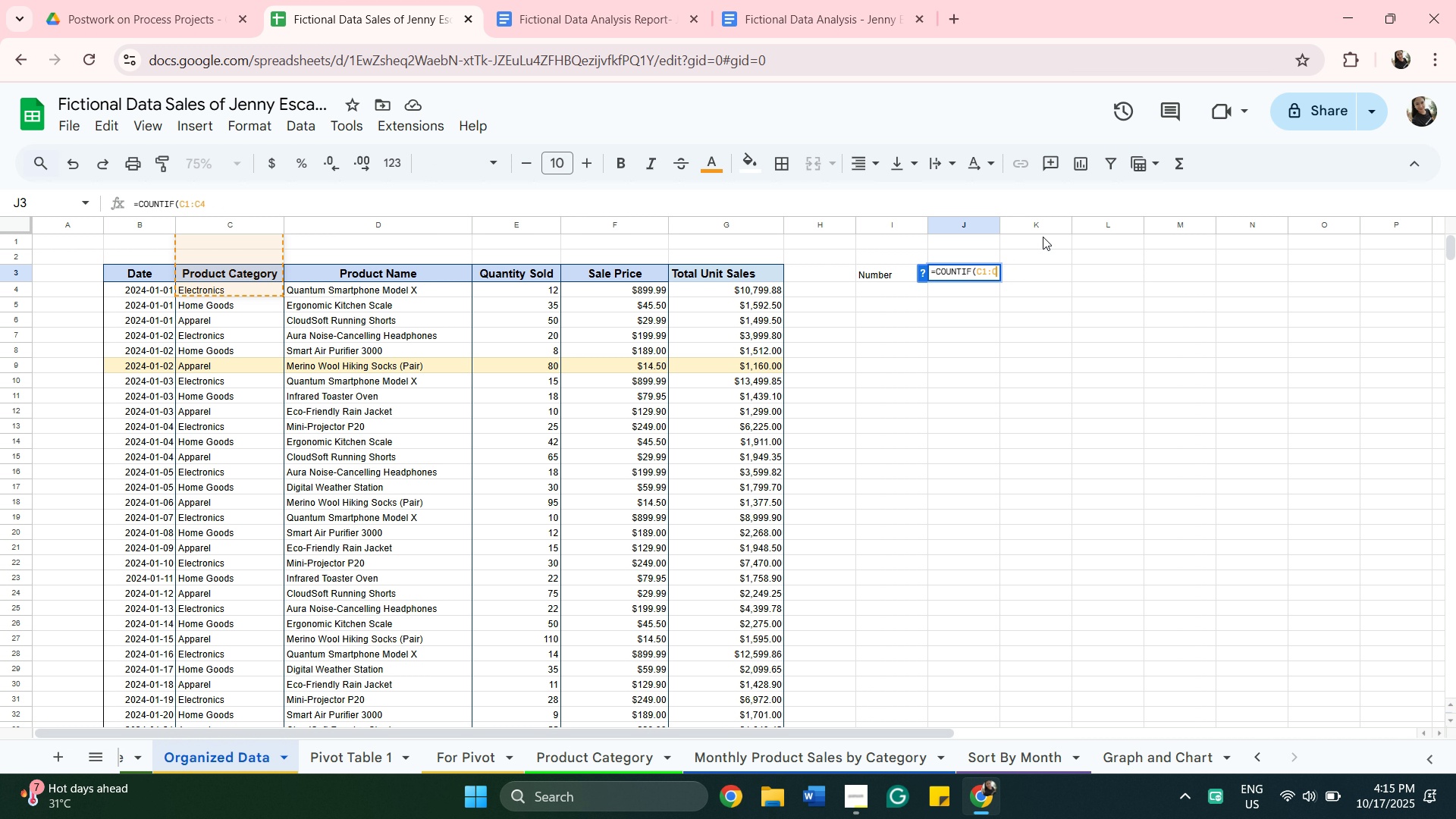 
key(Backspace)
 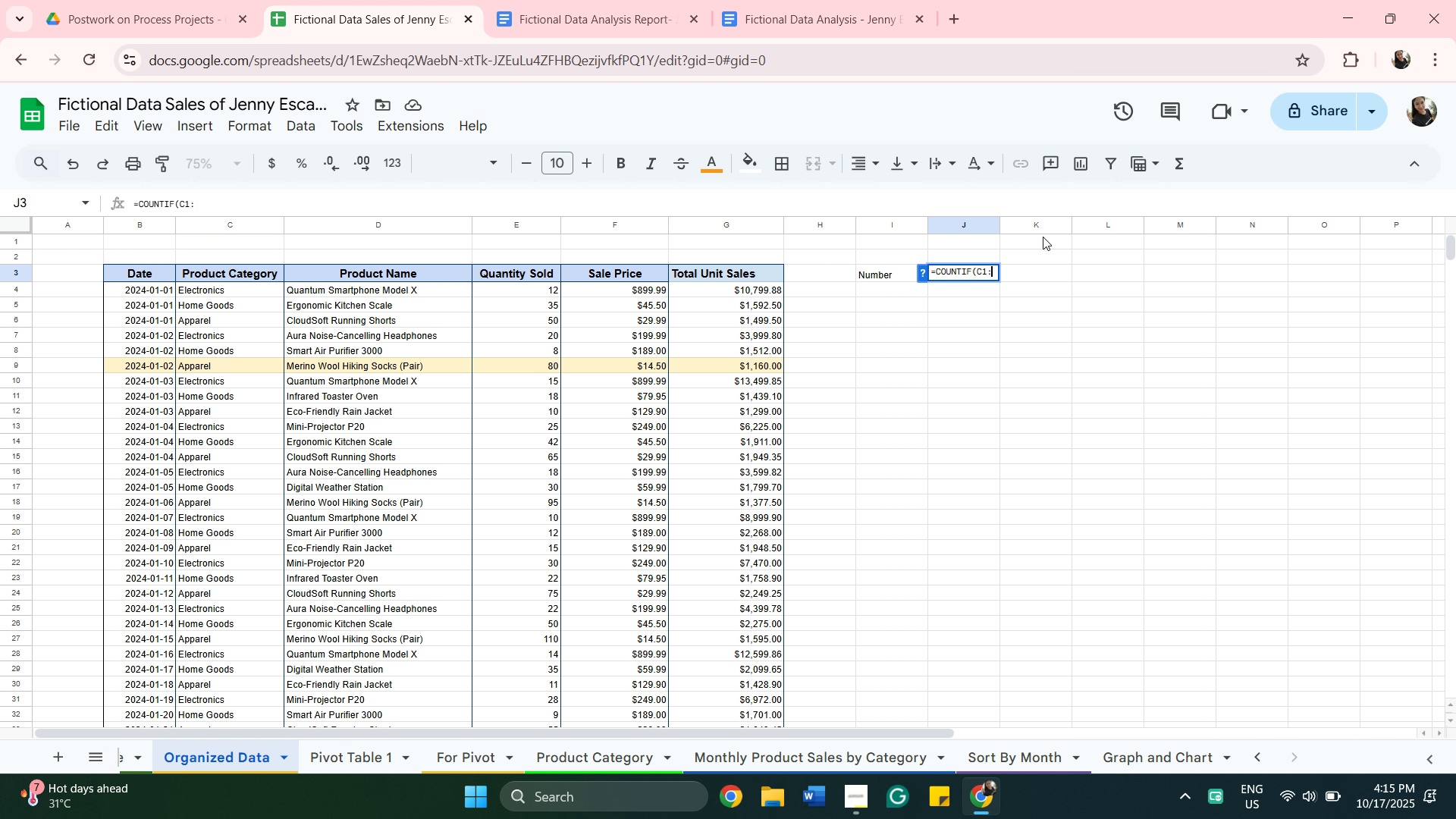 
key(Backspace)
 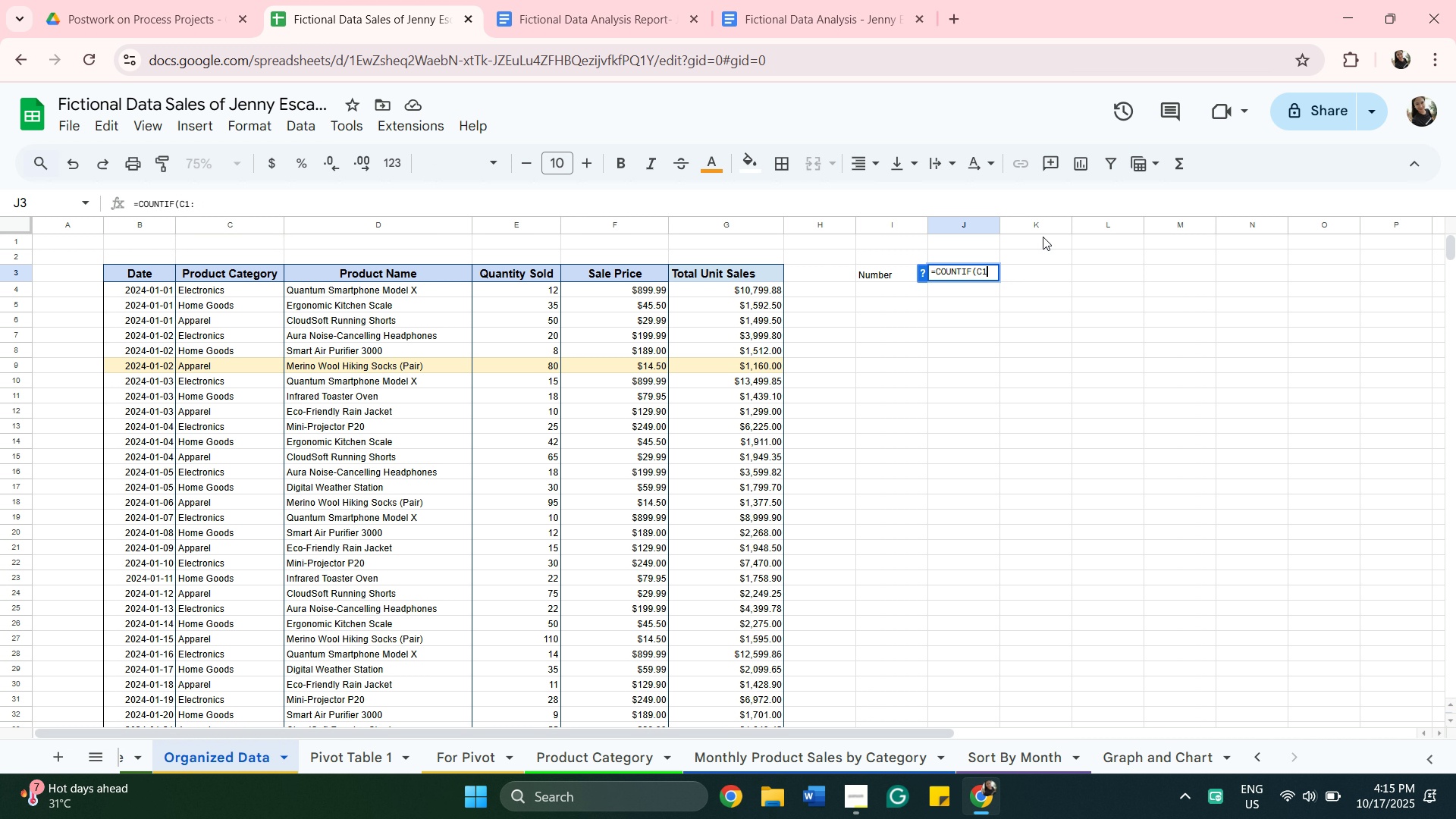 
key(Backspace)
 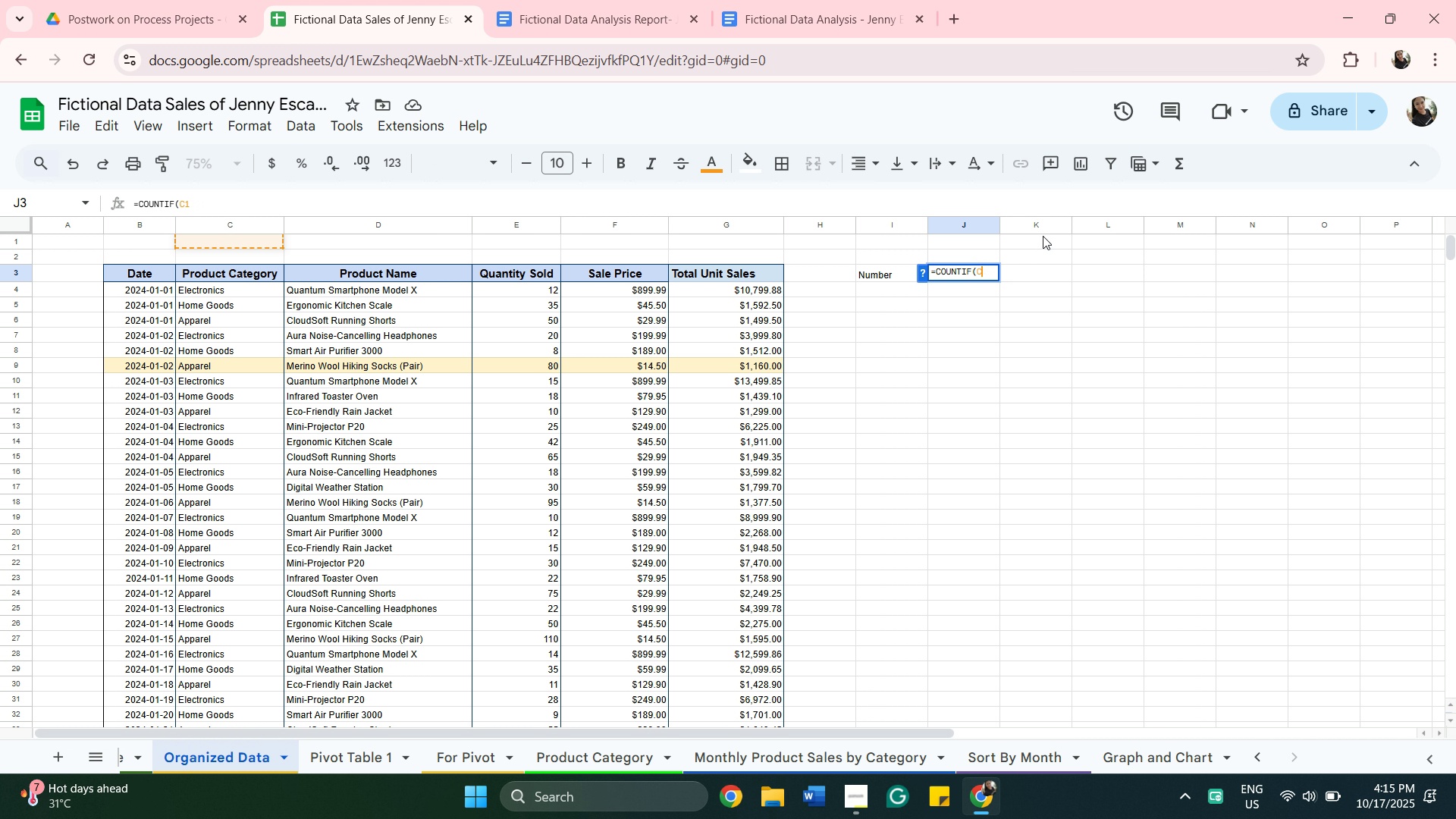 
key(Backspace)
 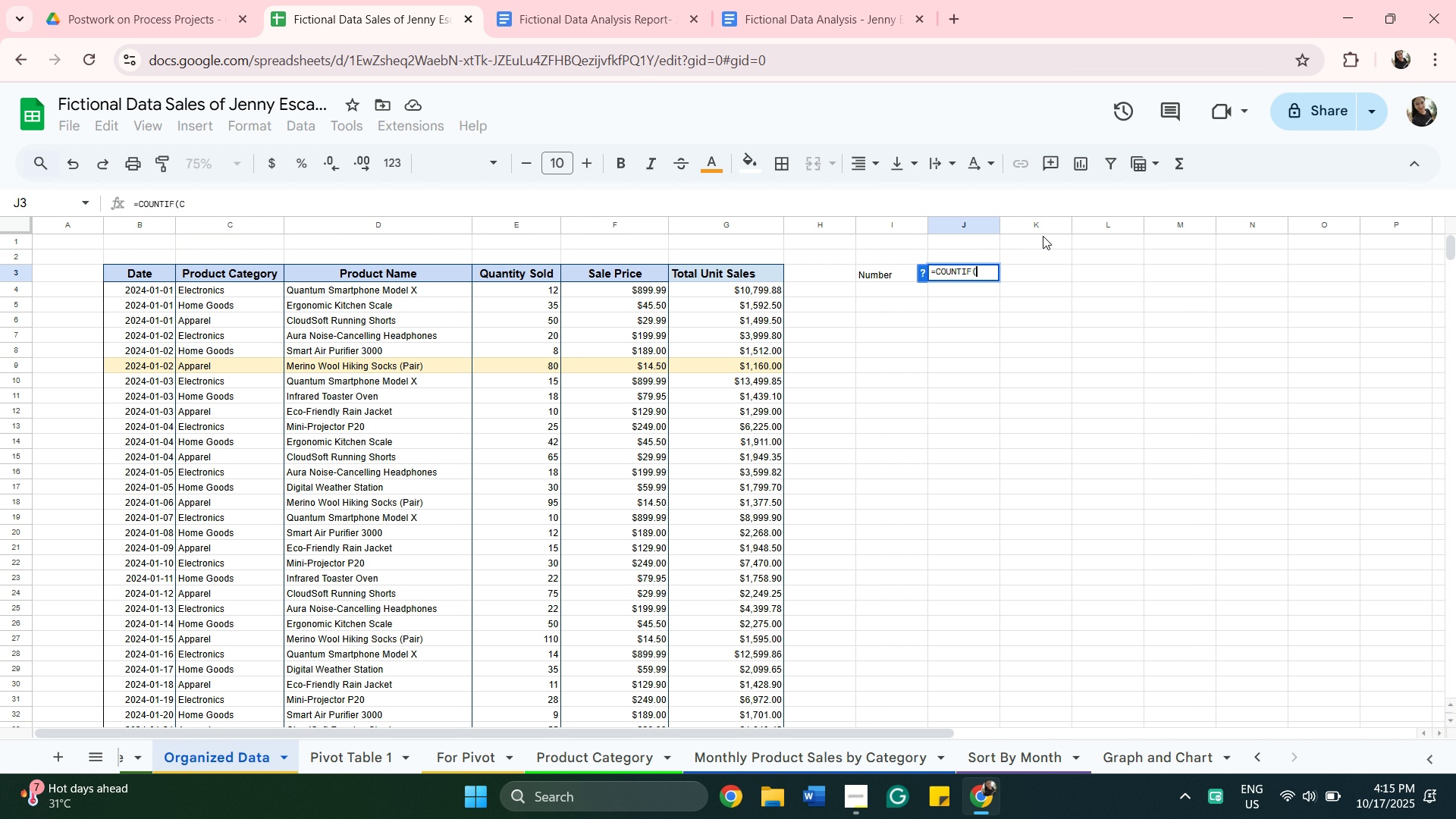 
key(Backspace)
 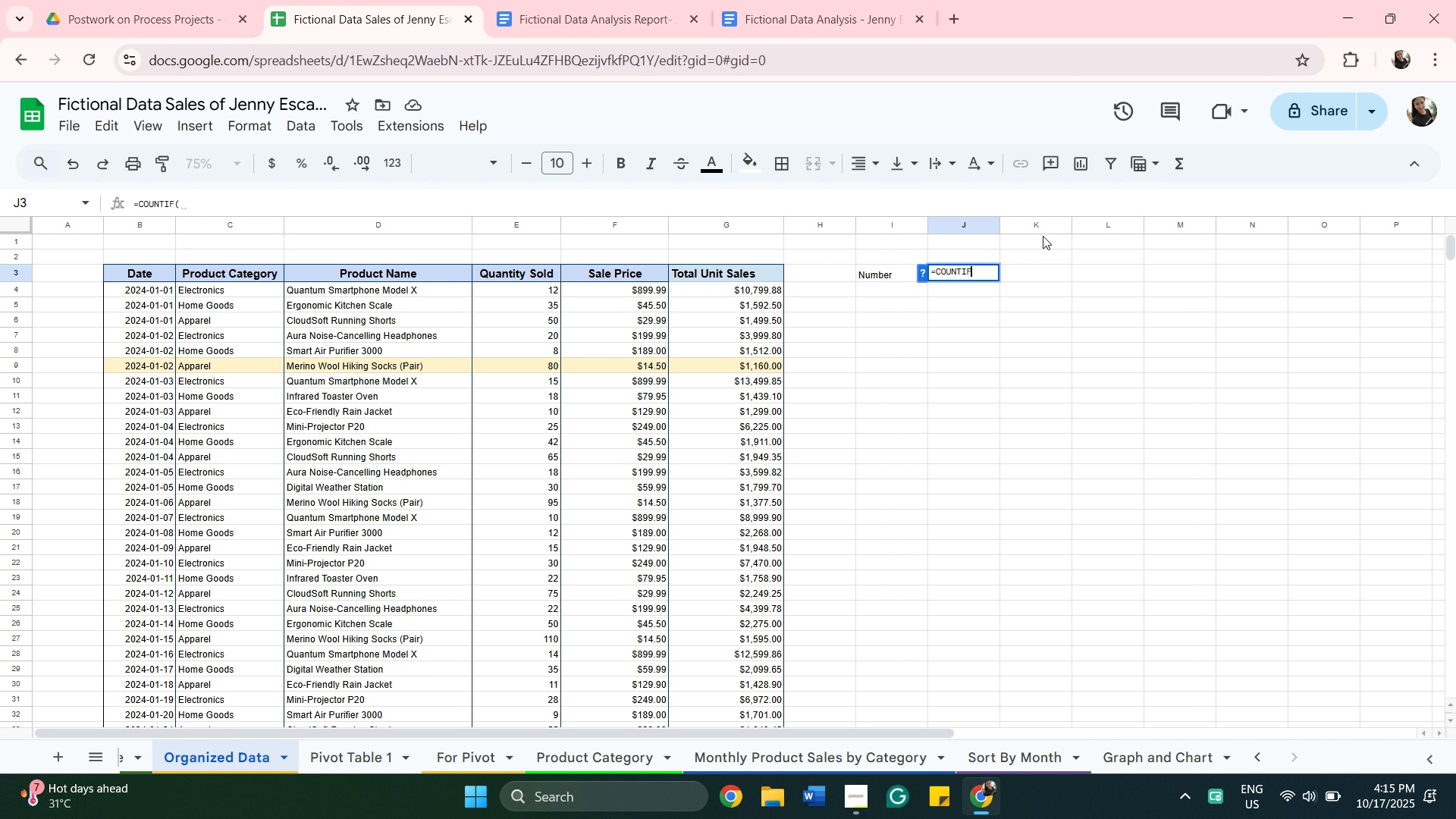 
key(Backspace)
 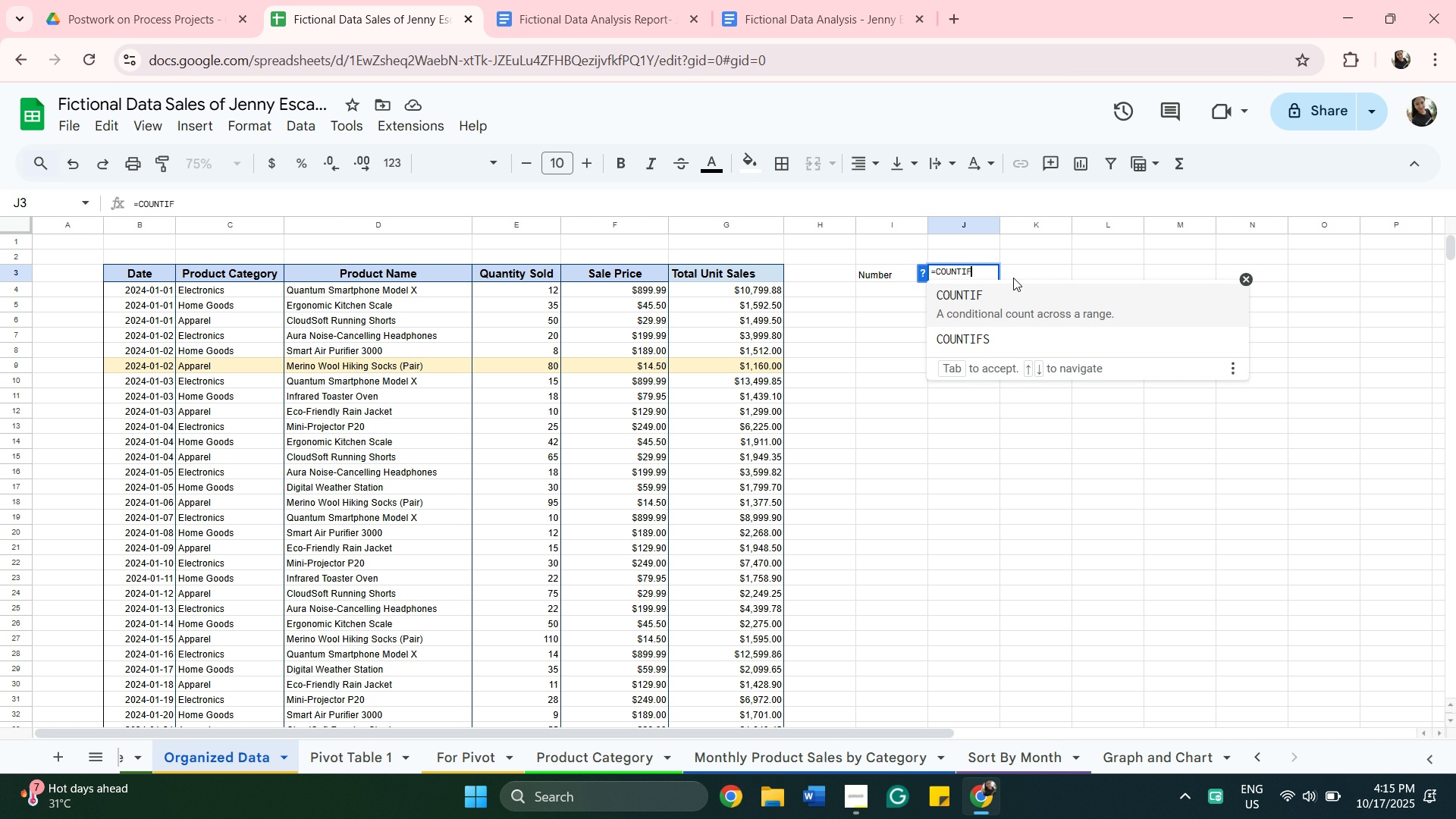 
left_click([1013, 302])
 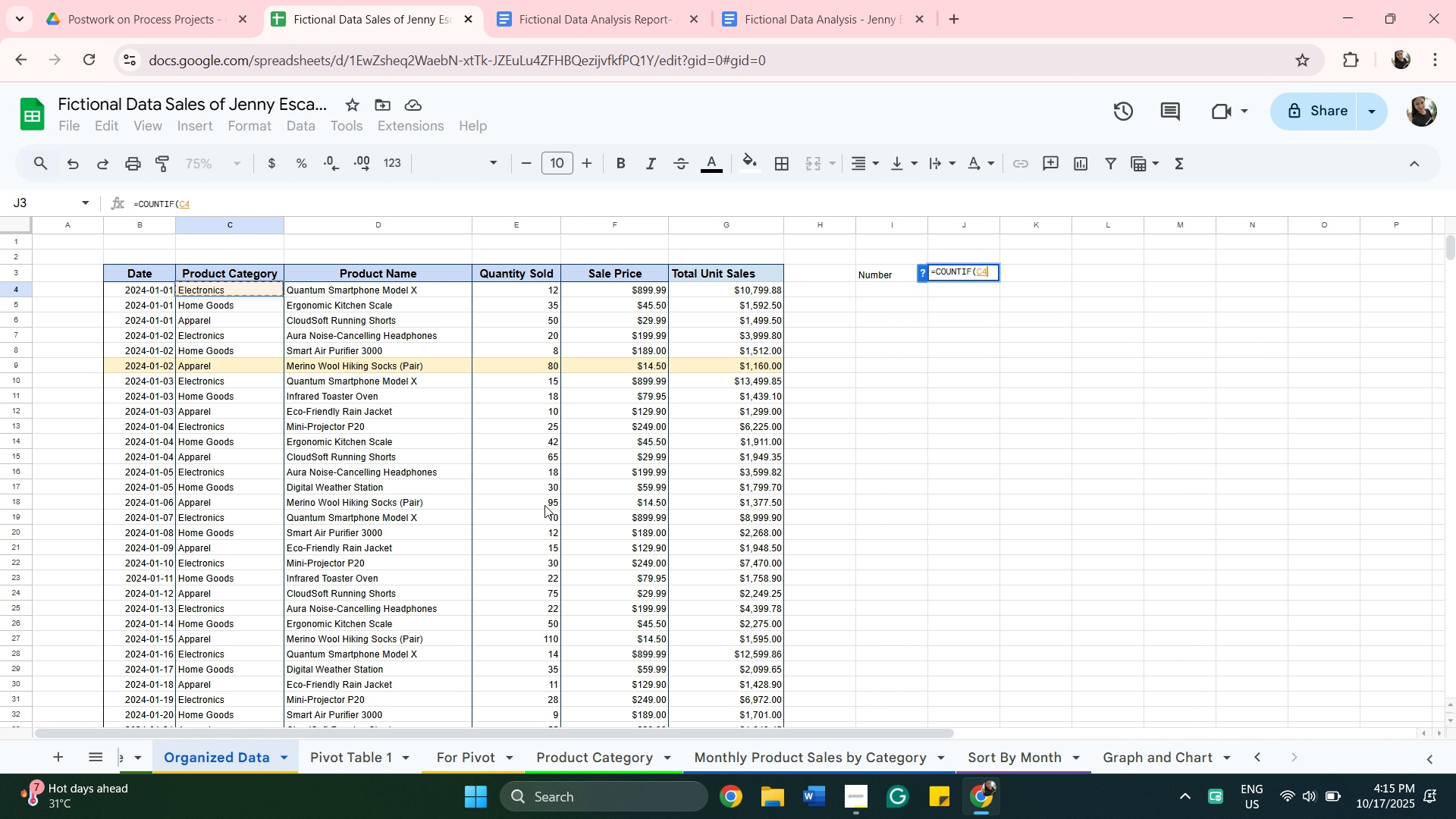 
wait(11.38)
 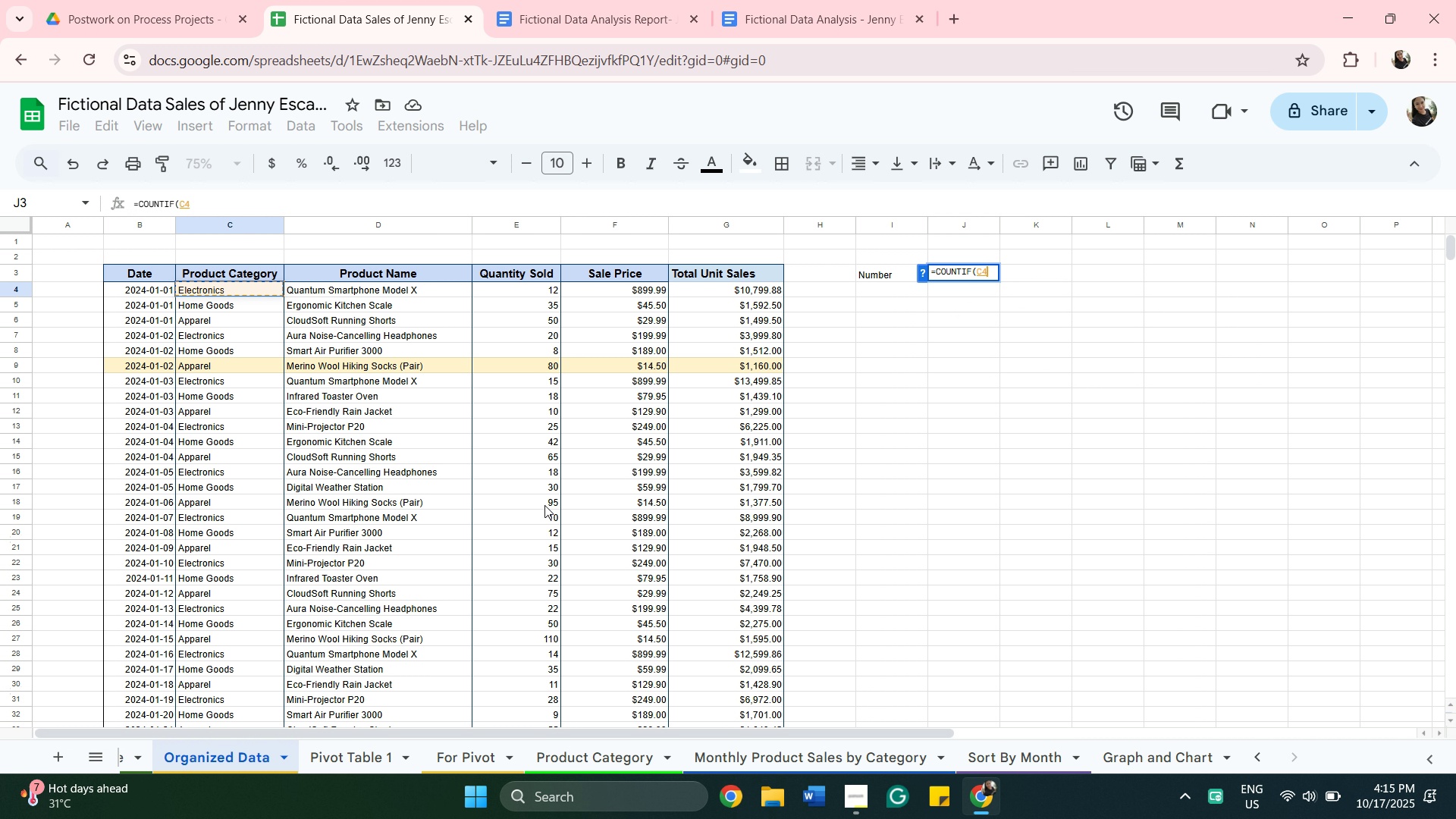 
key(Backspace)
 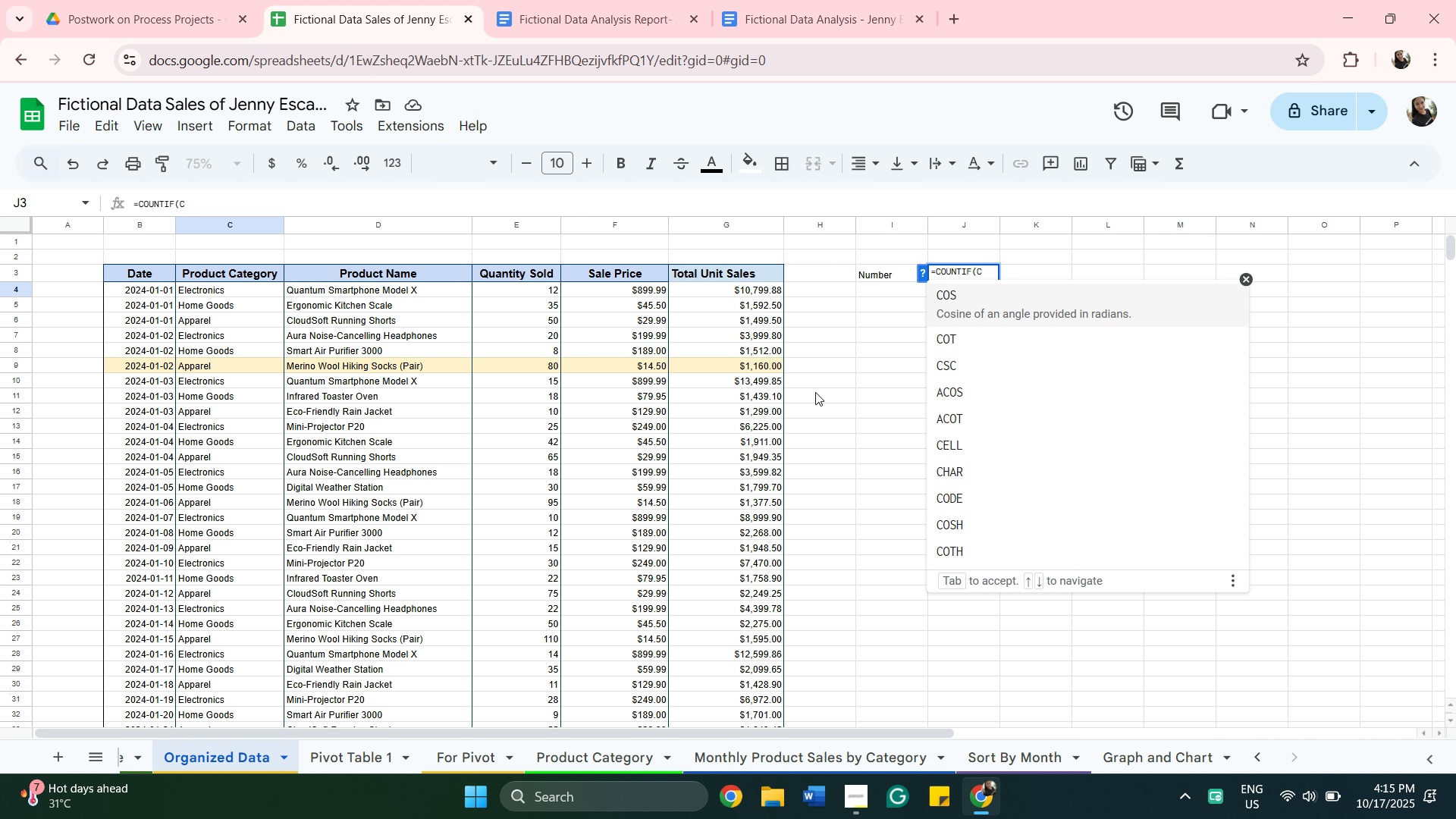 
key(Backspace)
 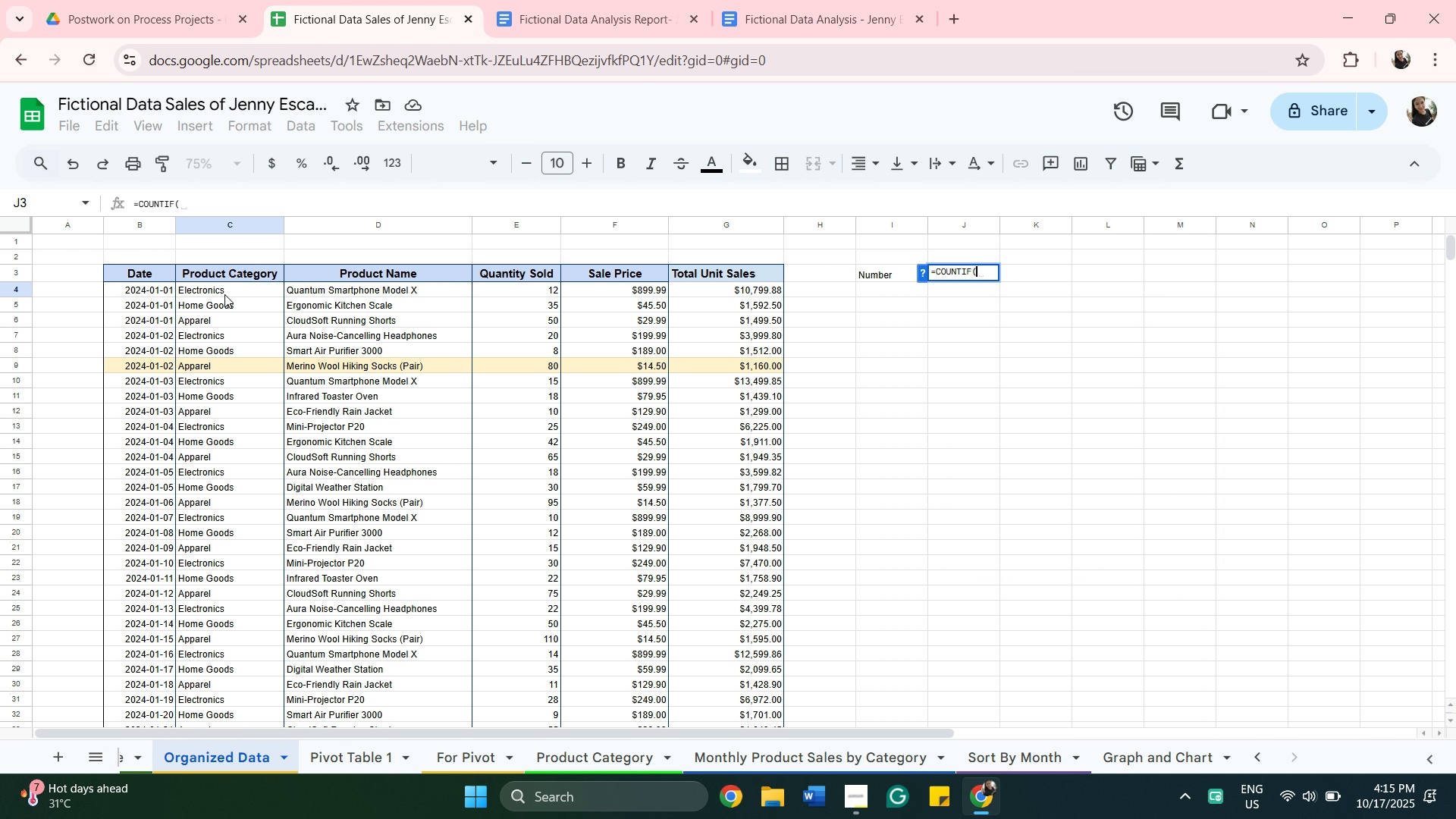 
left_click([224, 294])
 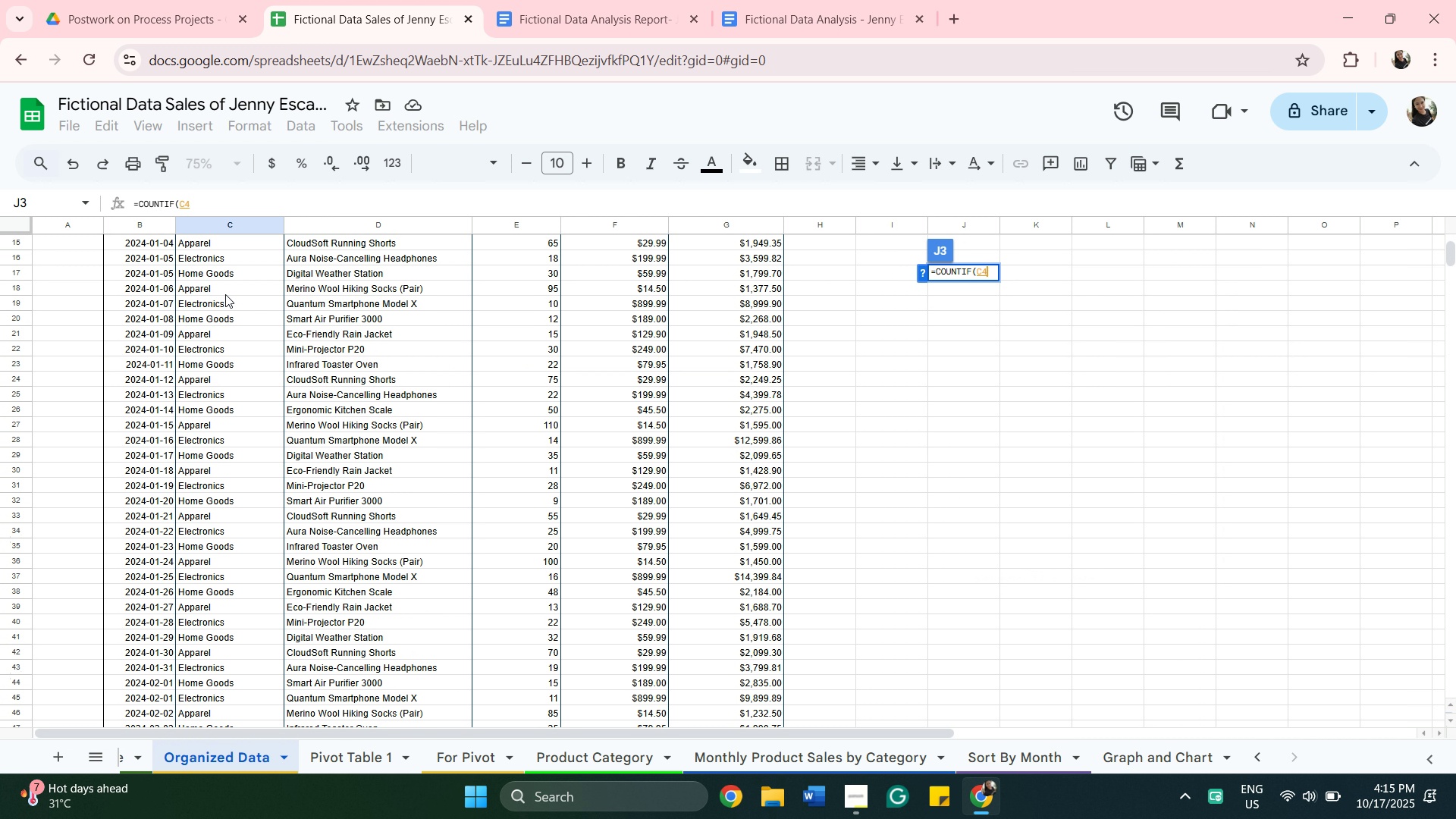 
scroll: coordinate [220, 457], scroll_direction: down, amount: 36.0
 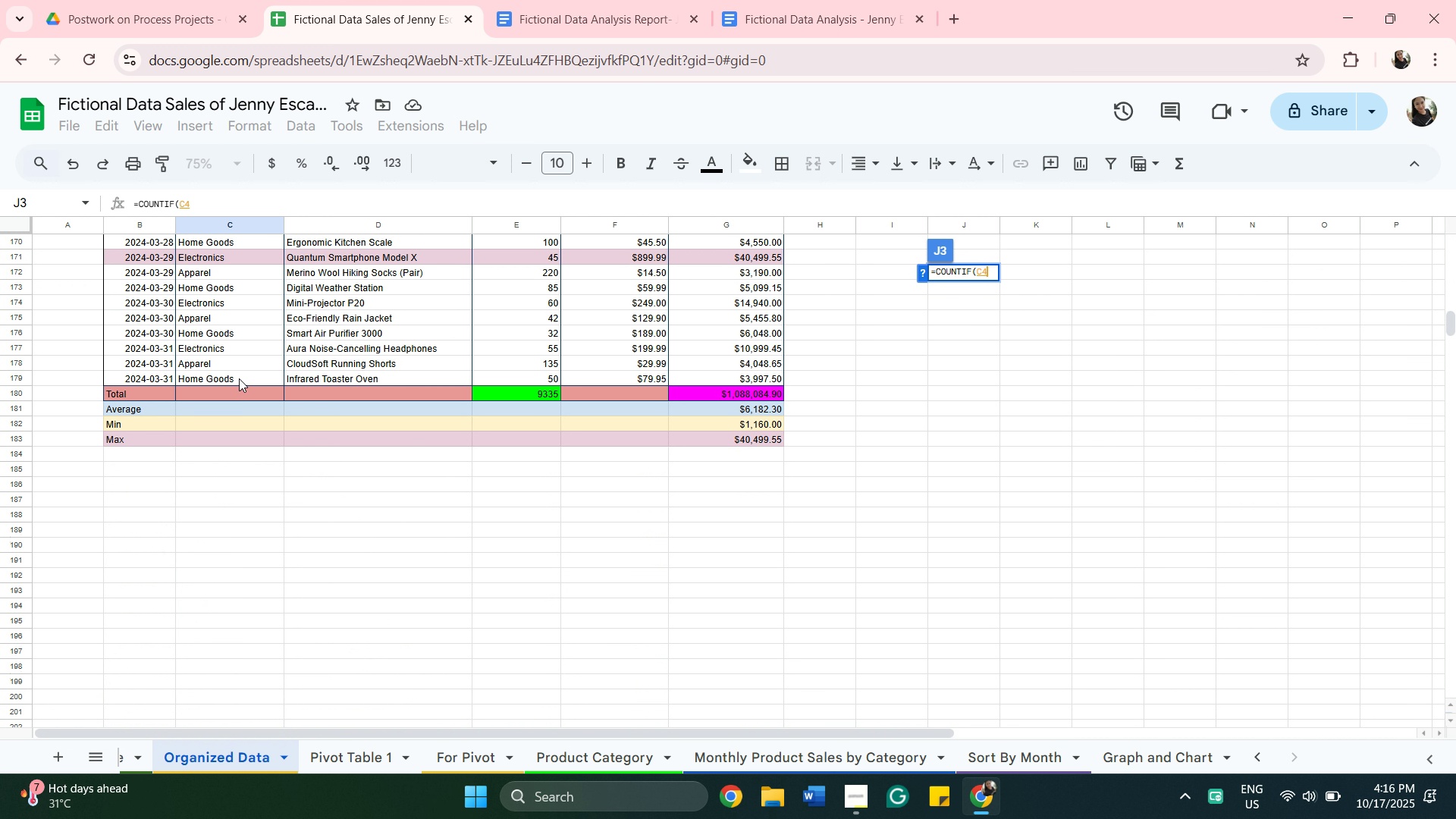 
hold_key(key=ShiftLeft, duration=0.43)
 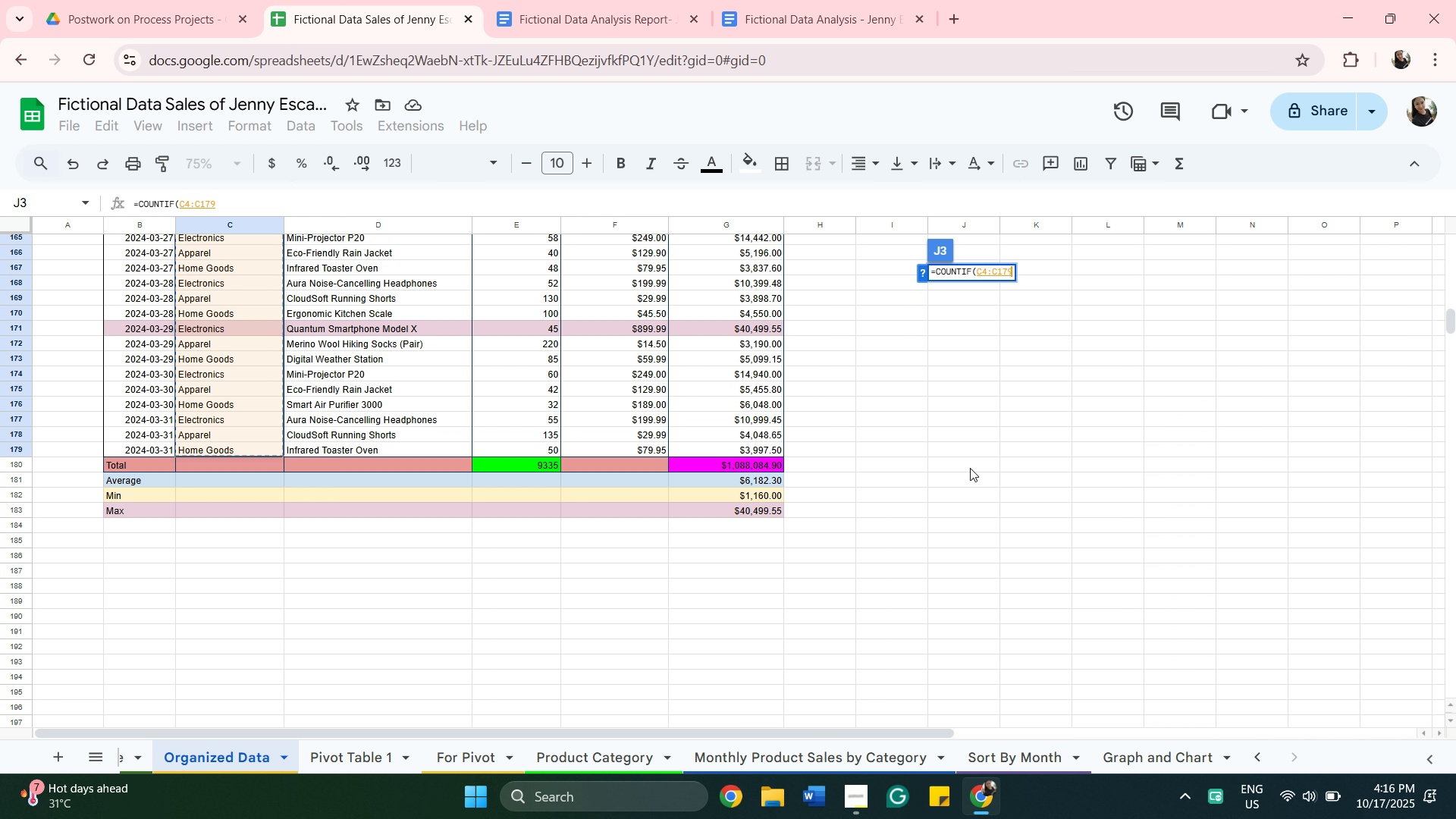 
scroll: coordinate [970, 468], scroll_direction: up, amount: 6.0
 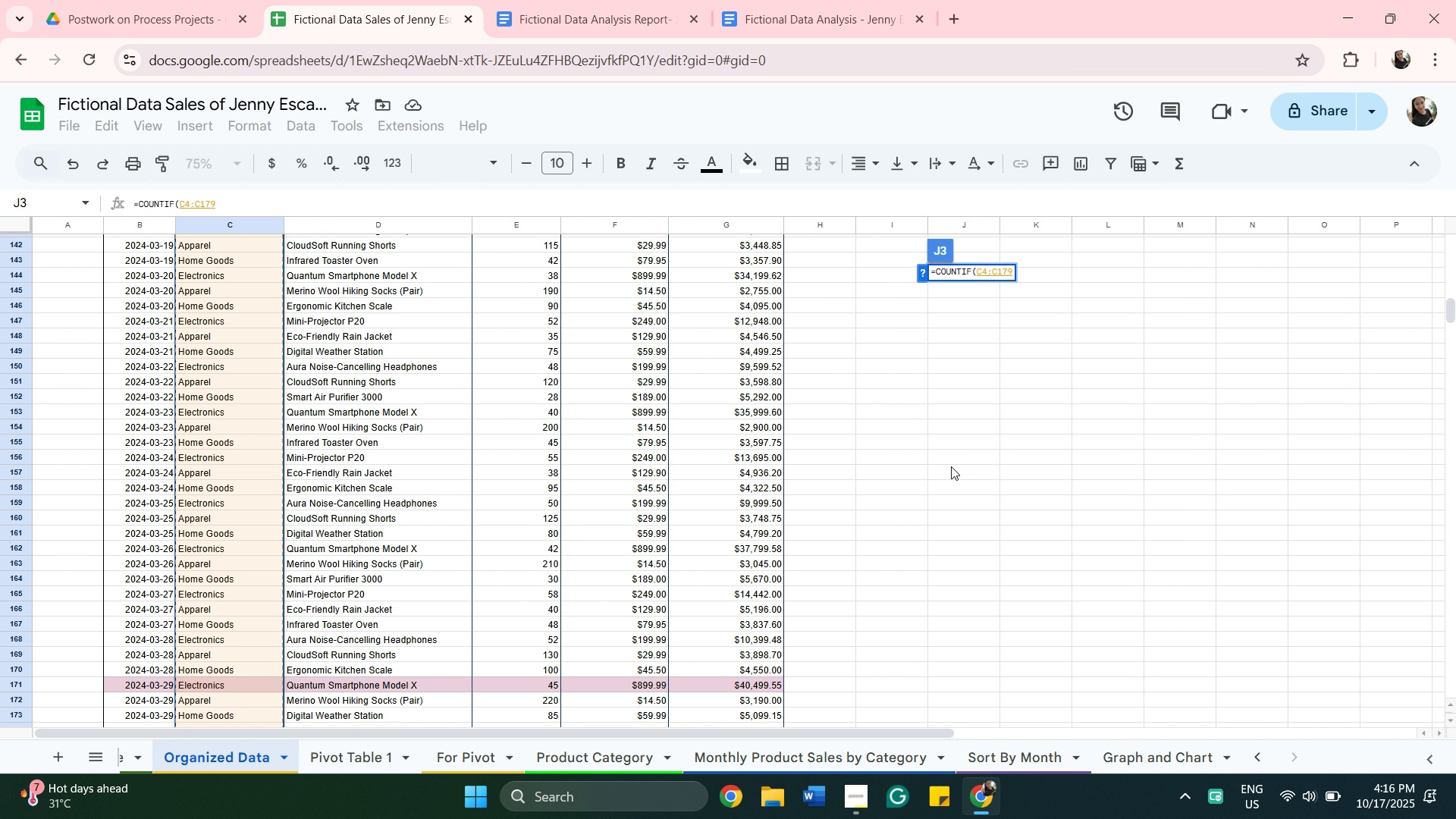 
key(Comma)
 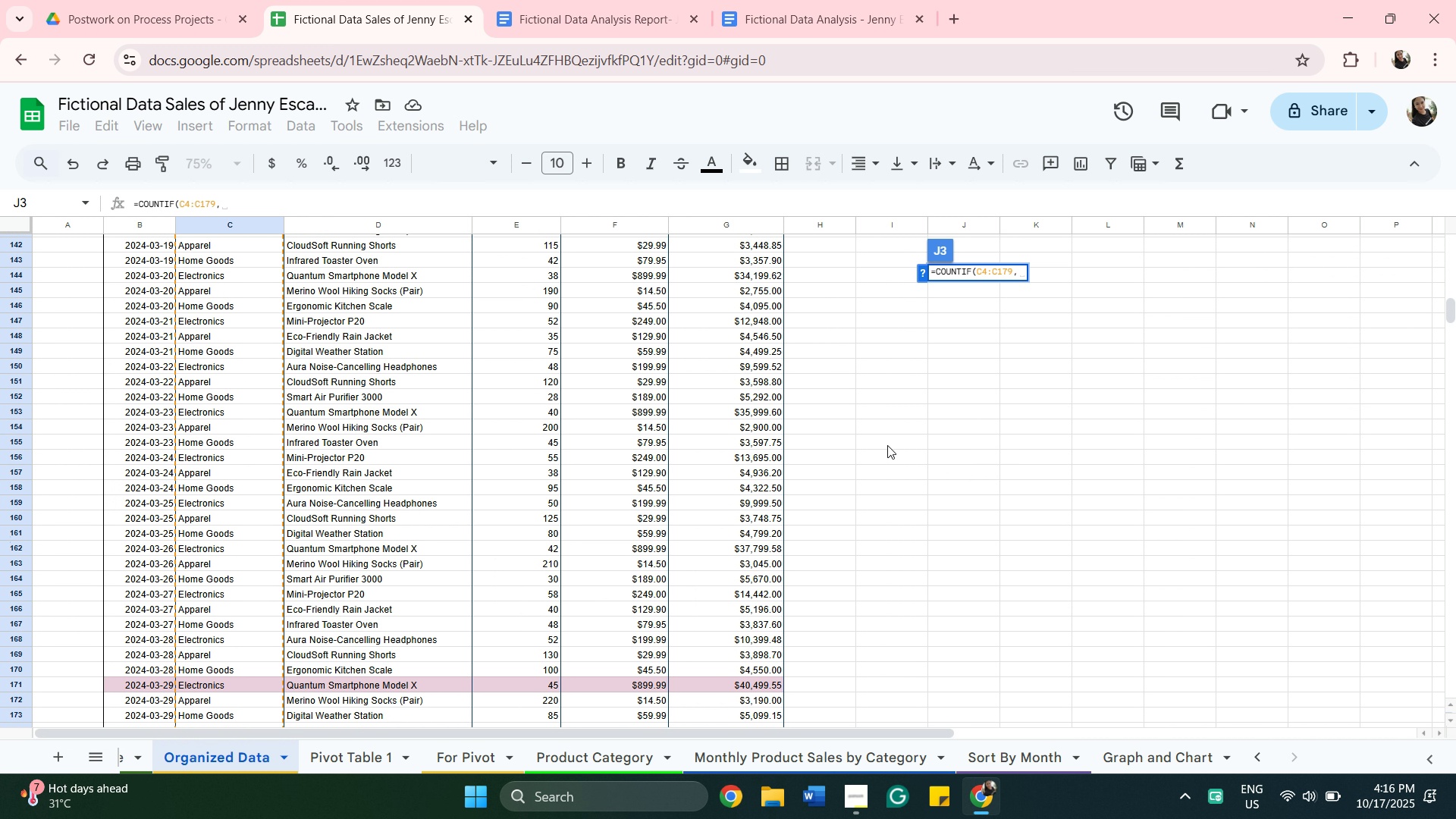 
scroll: coordinate [500, 376], scroll_direction: up, amount: 32.0
 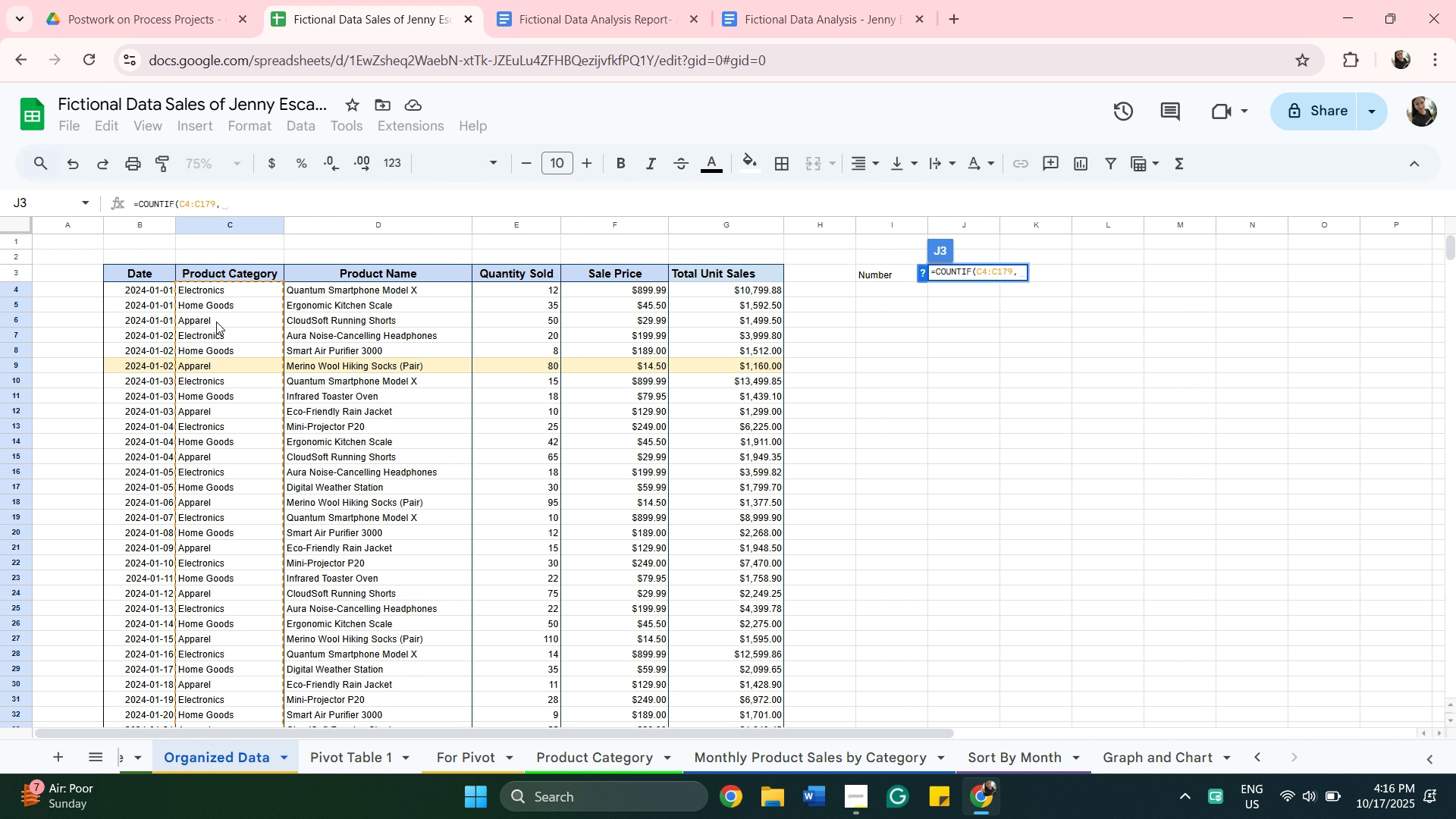 
wait(7.58)
 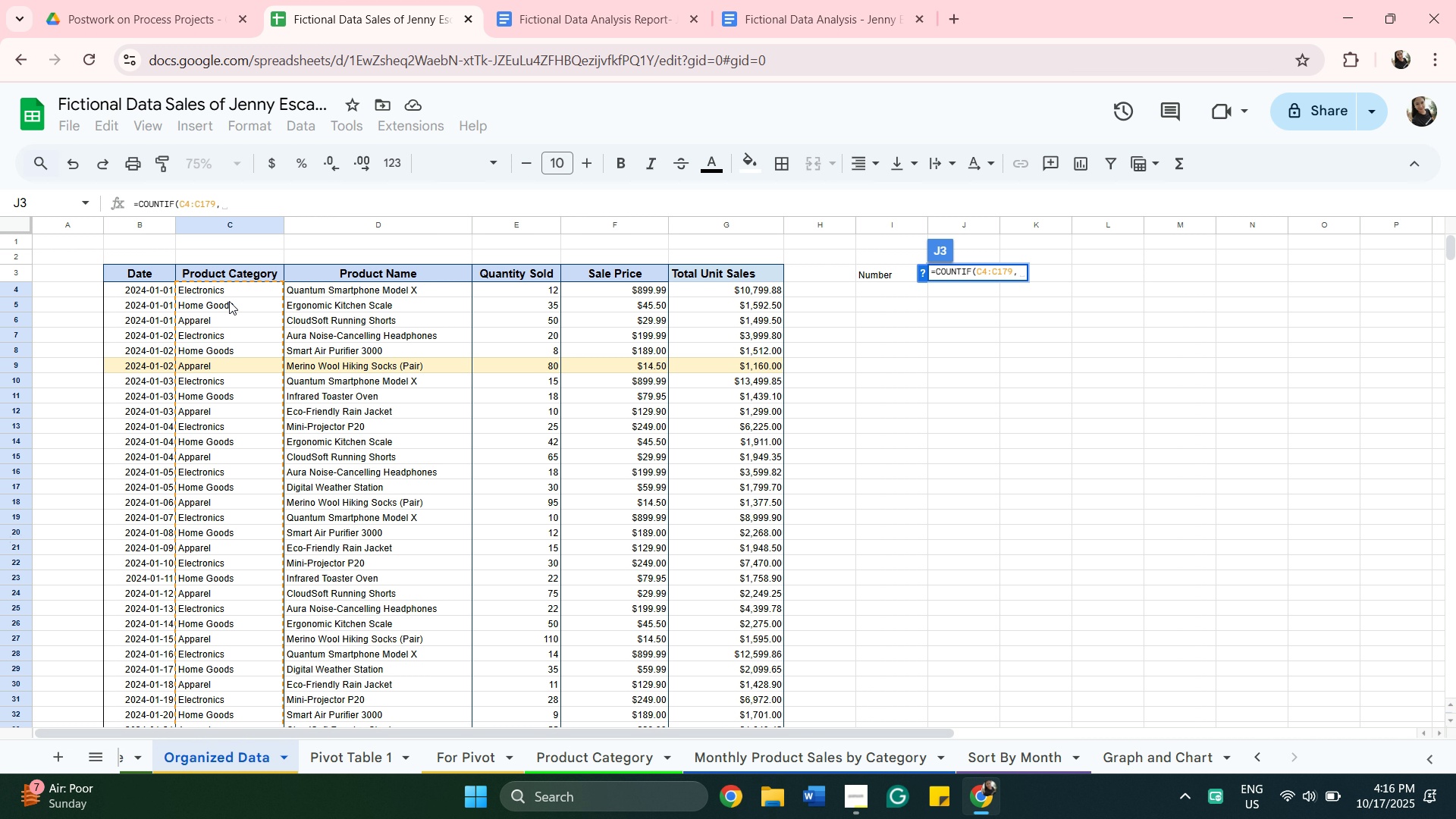 
left_click([216, 322])
 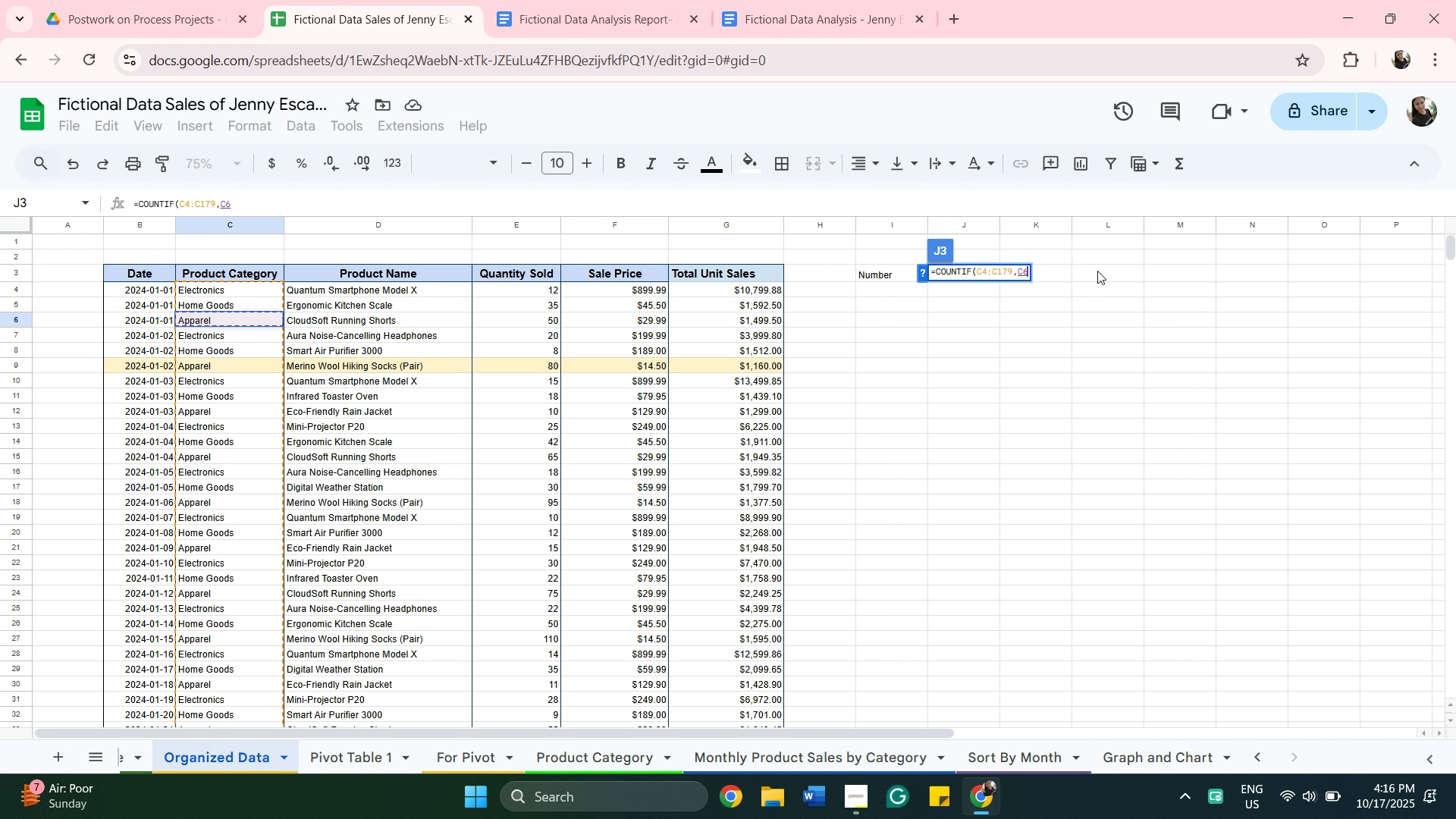 
key(Enter)
 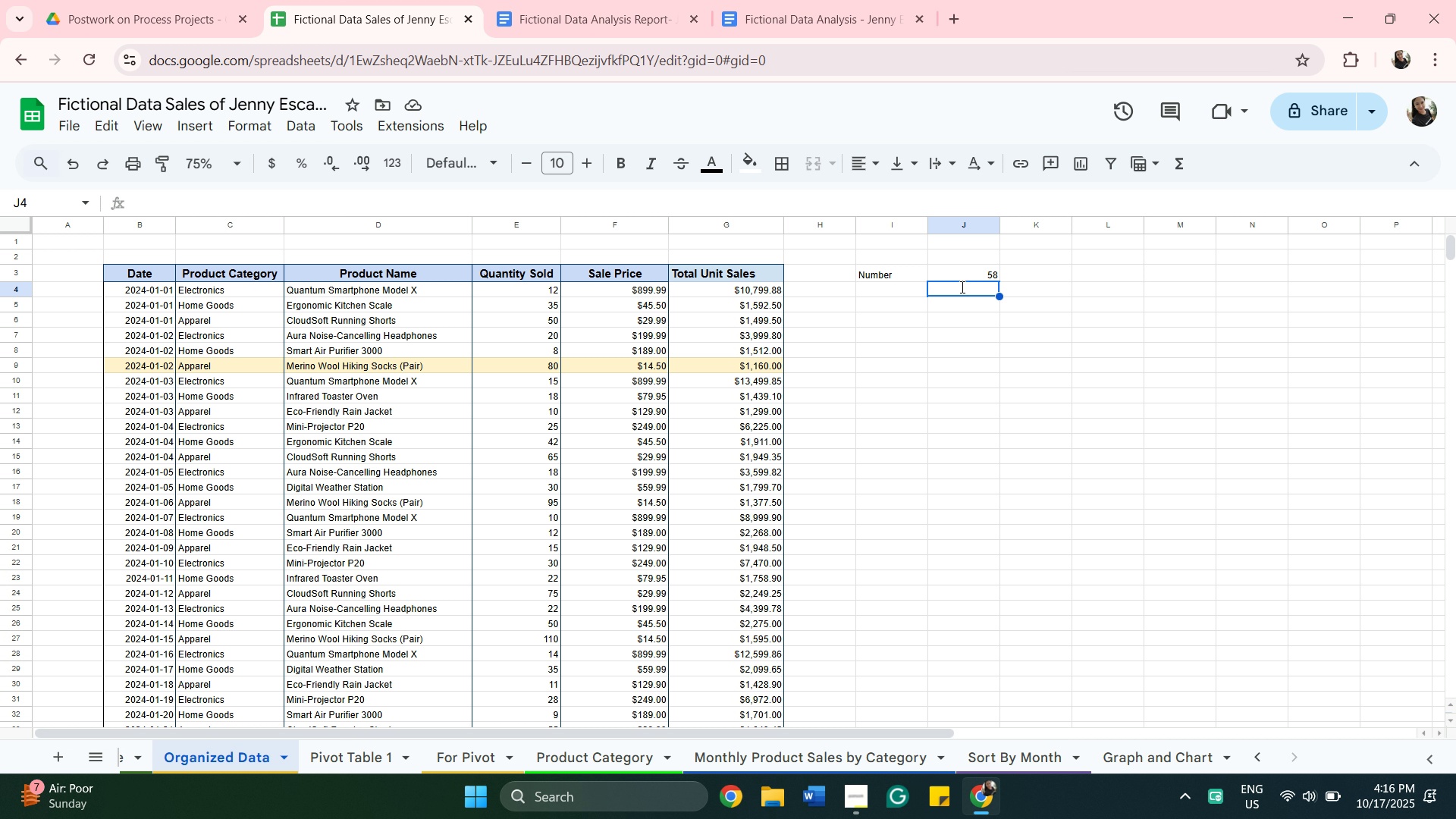 
wait(25.06)
 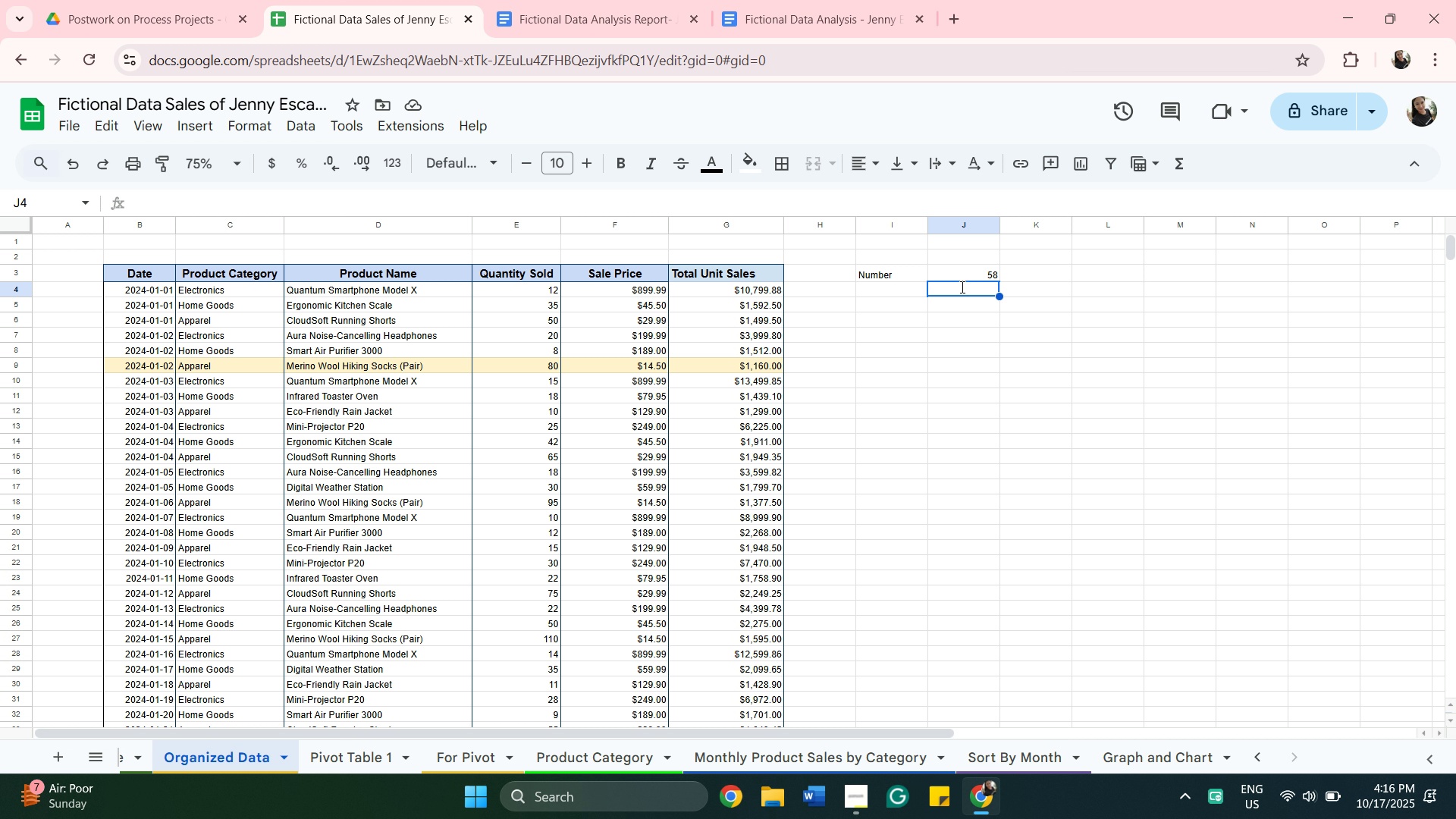 
hold_key(key=ShiftLeft, duration=0.81)
 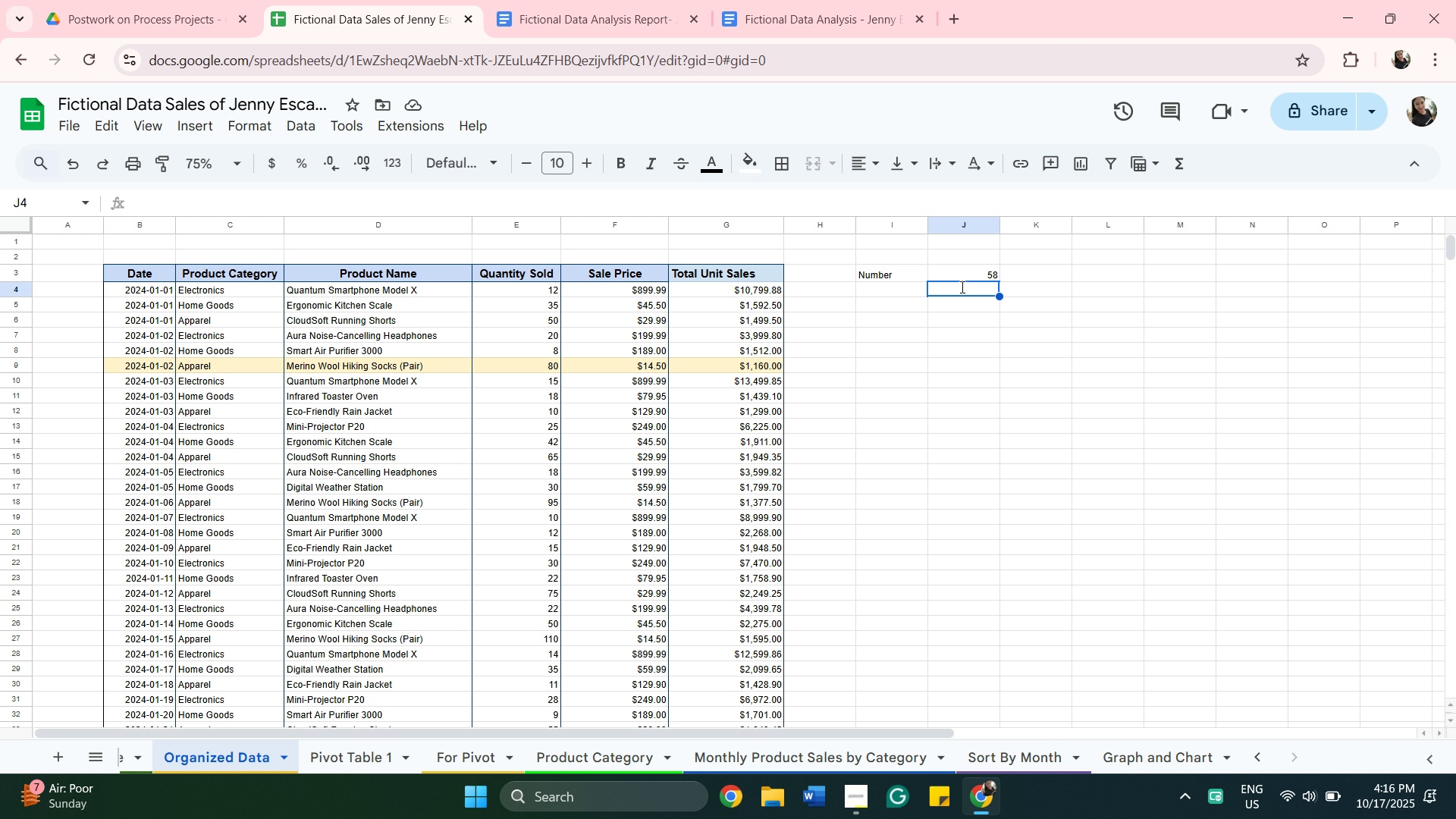 
type(=count)
 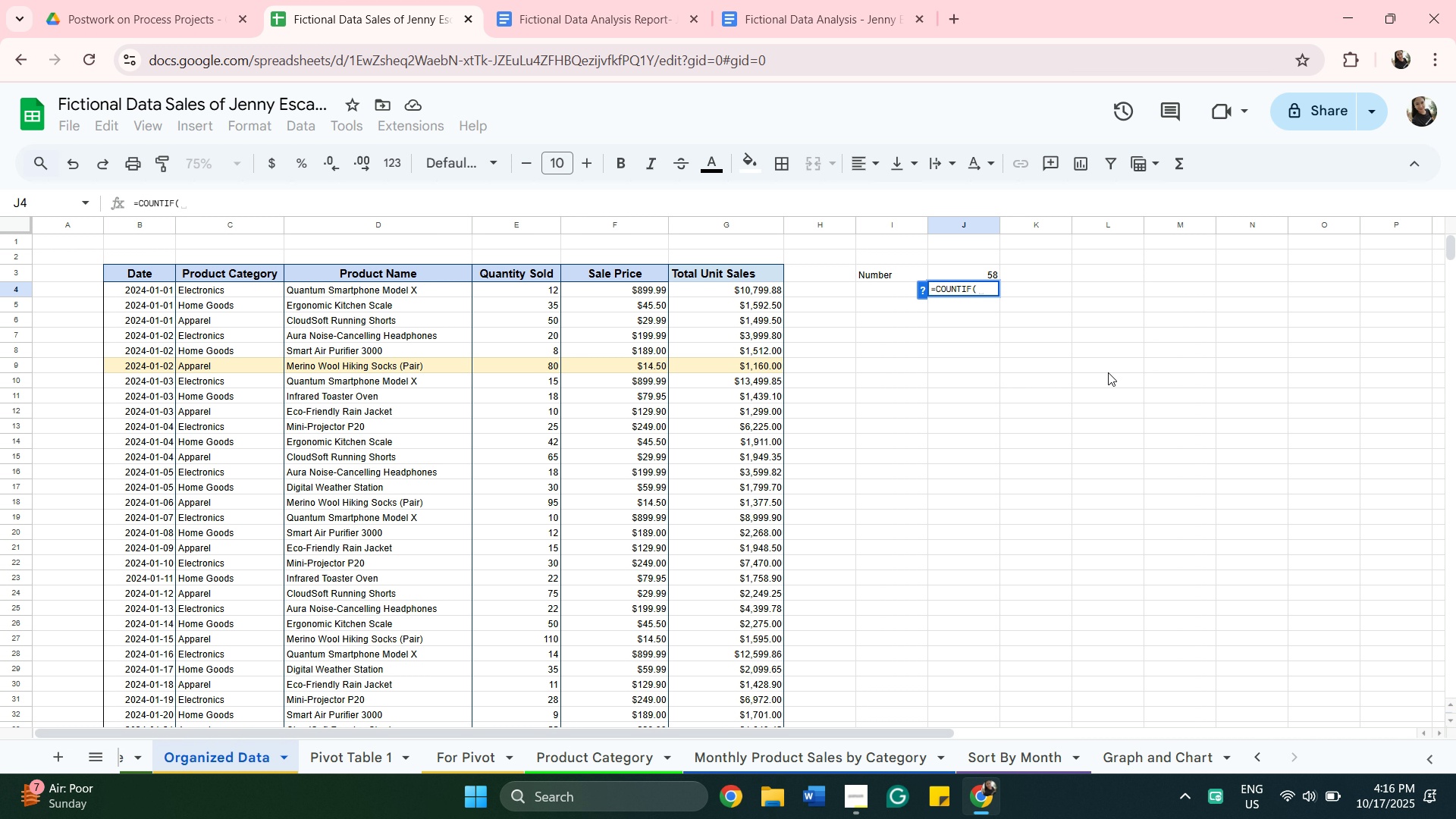 
wait(13.12)
 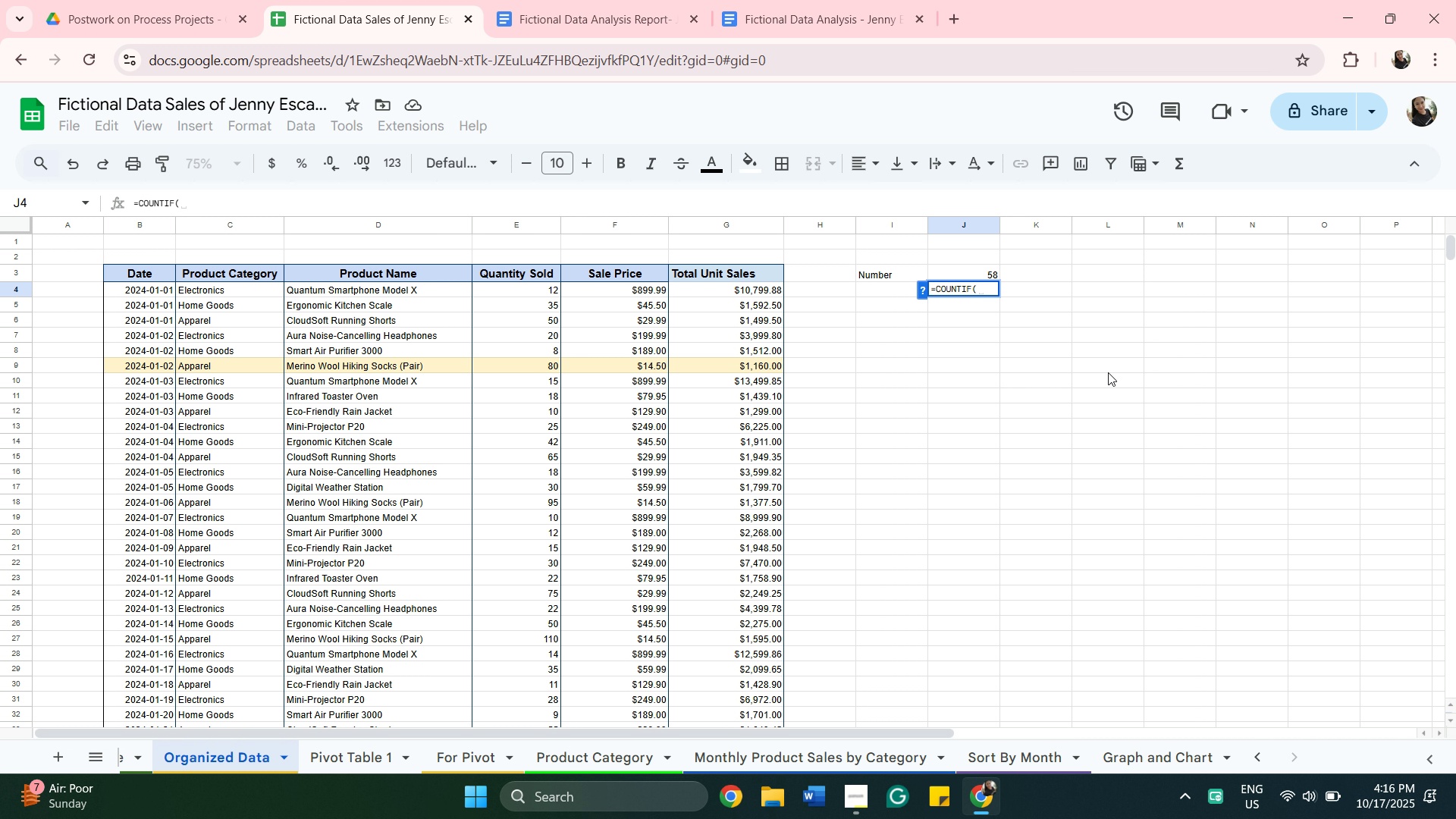 
left_click([385, 289])
 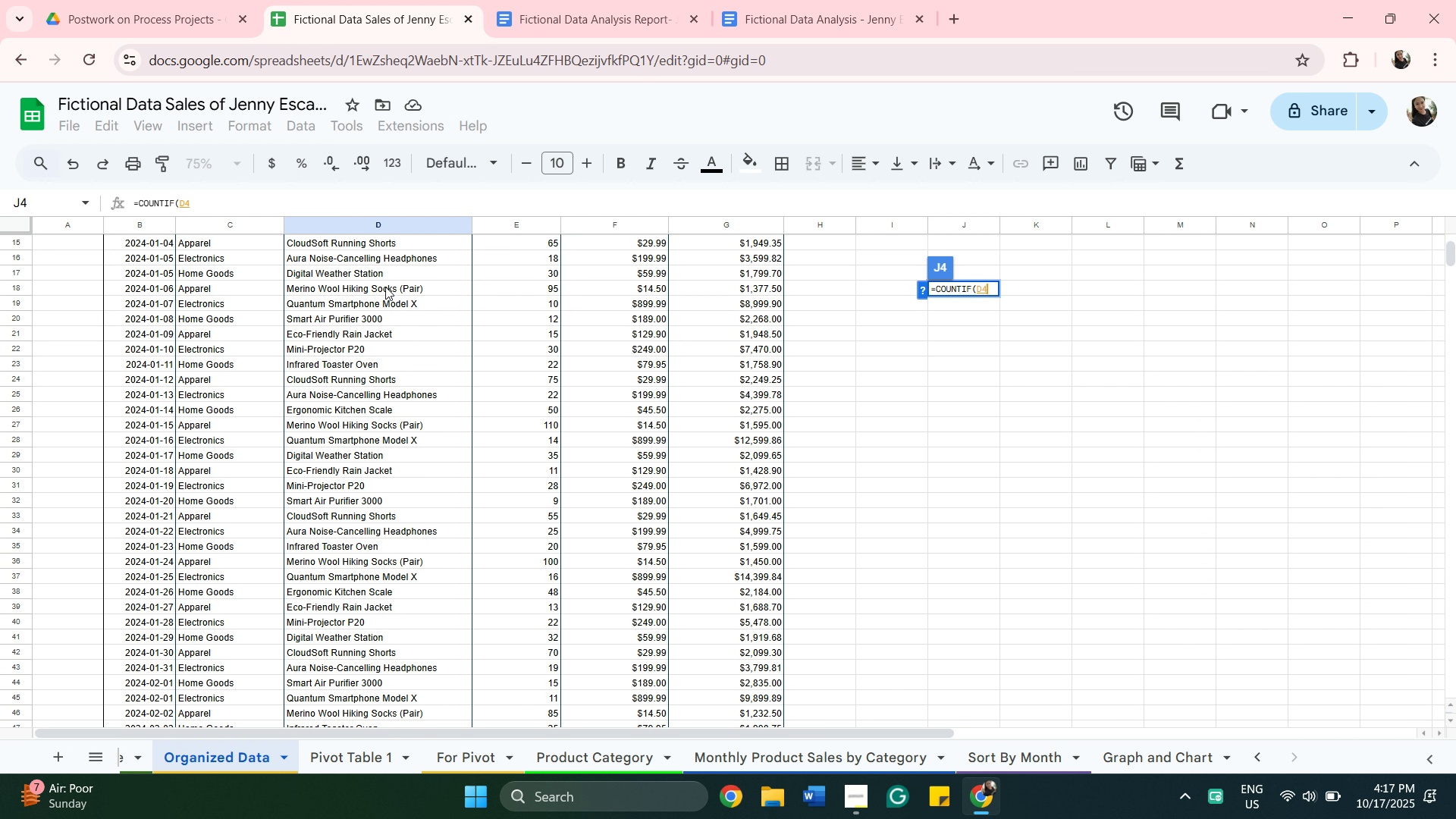 
scroll: coordinate [263, 667], scroll_direction: down, amount: 40.0
 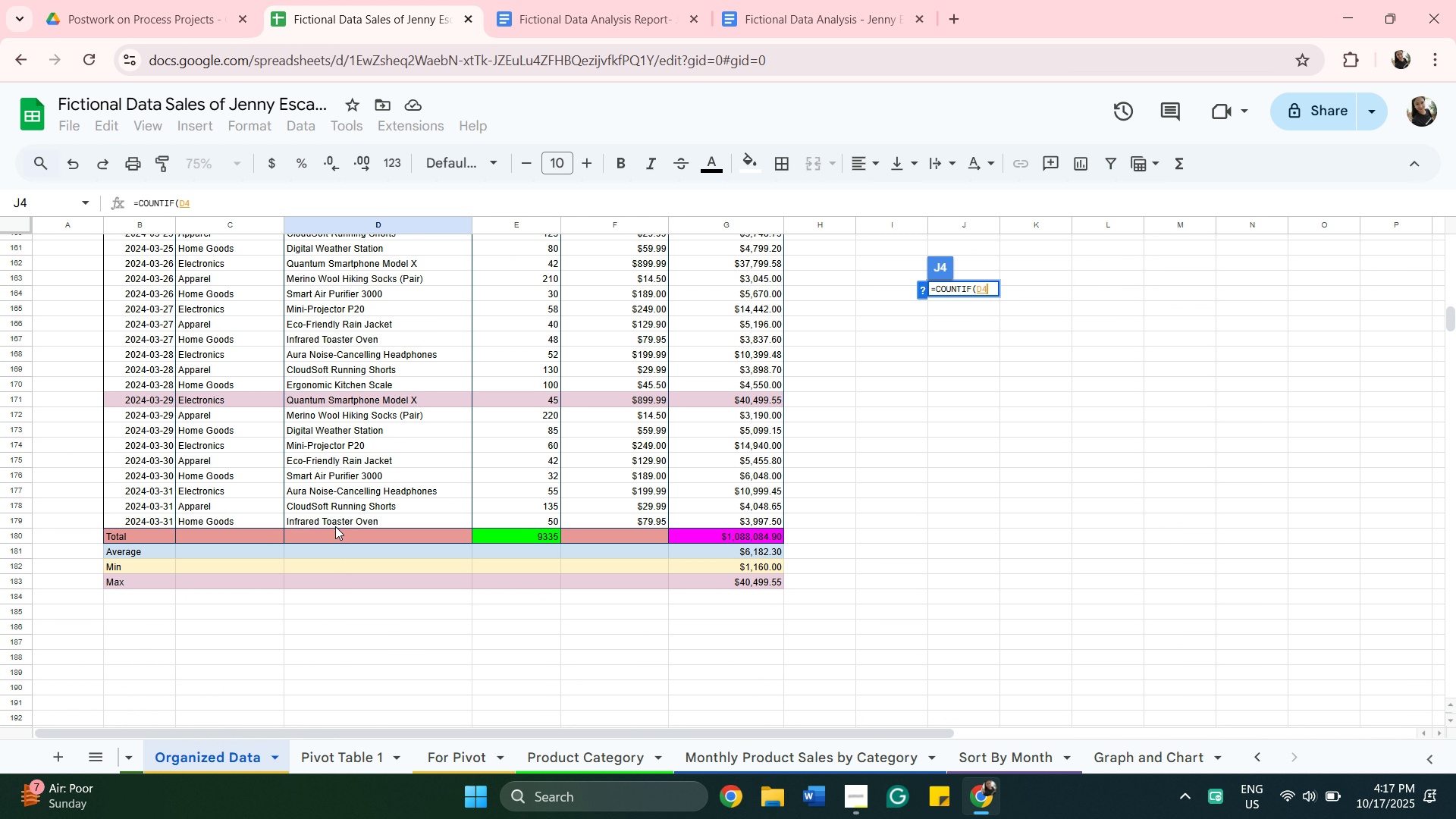 
hold_key(key=ShiftLeft, duration=1.01)
left_click([335, 526])
 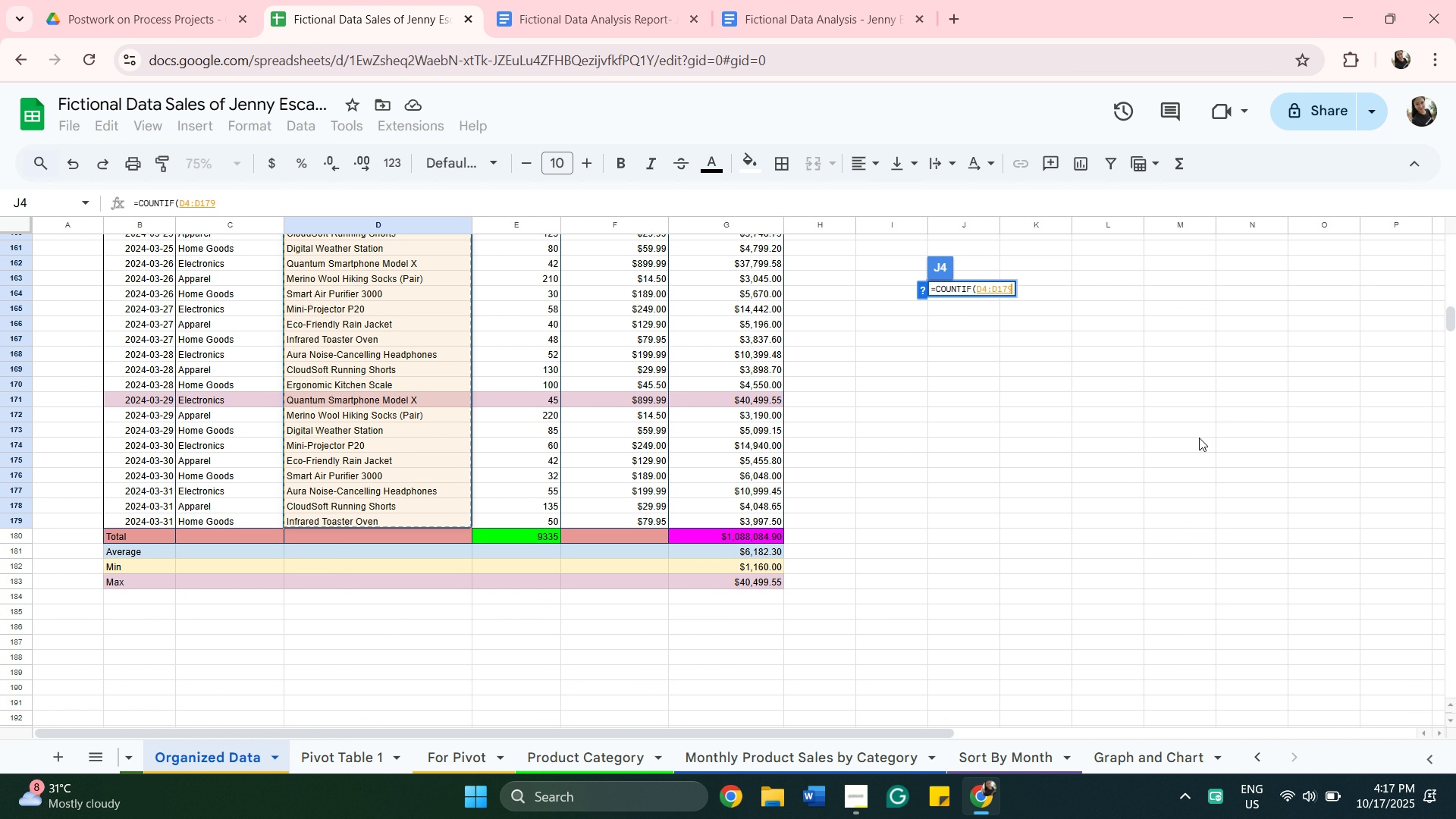 
wait(8.68)
 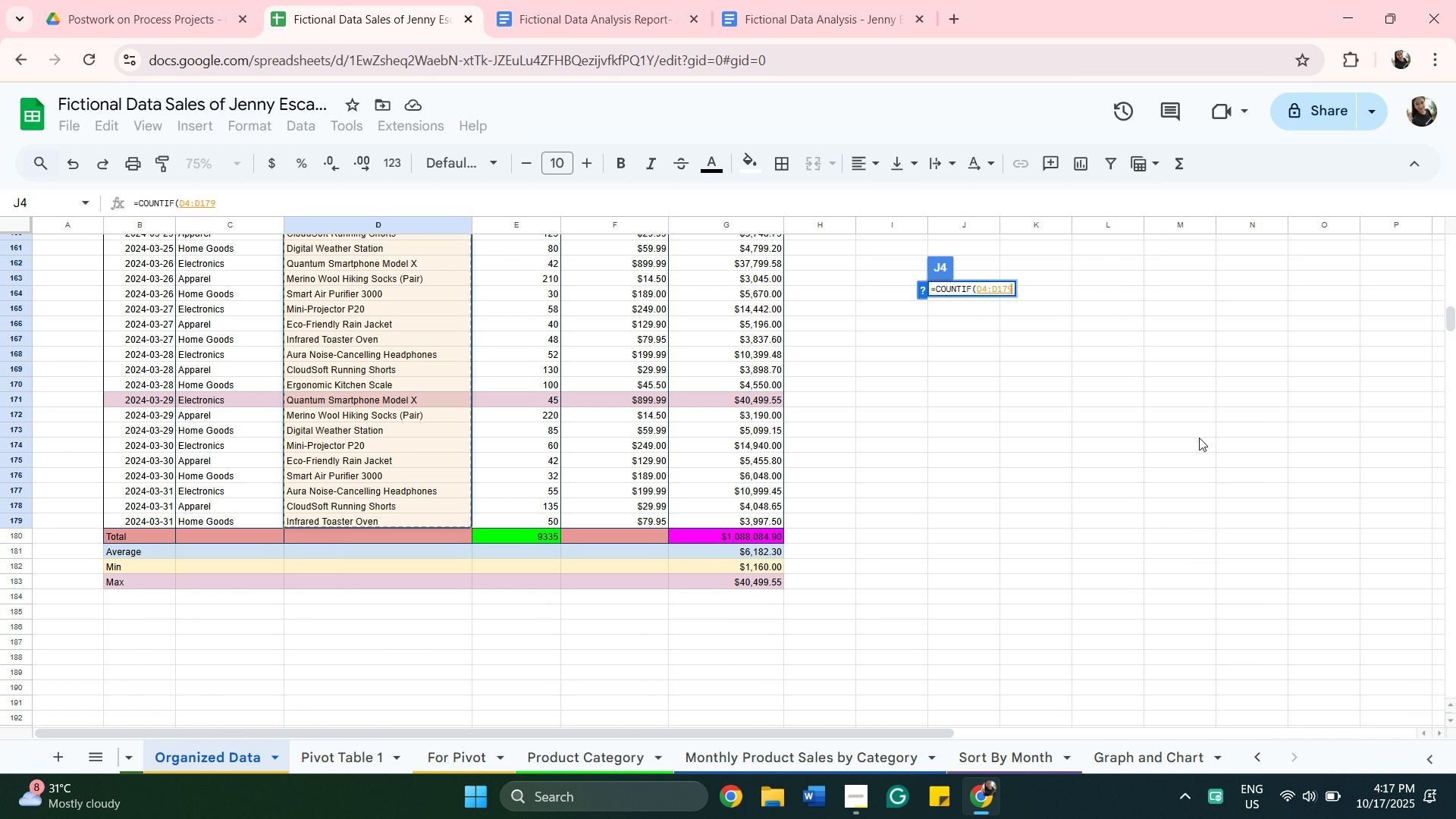 
key(Comma)
 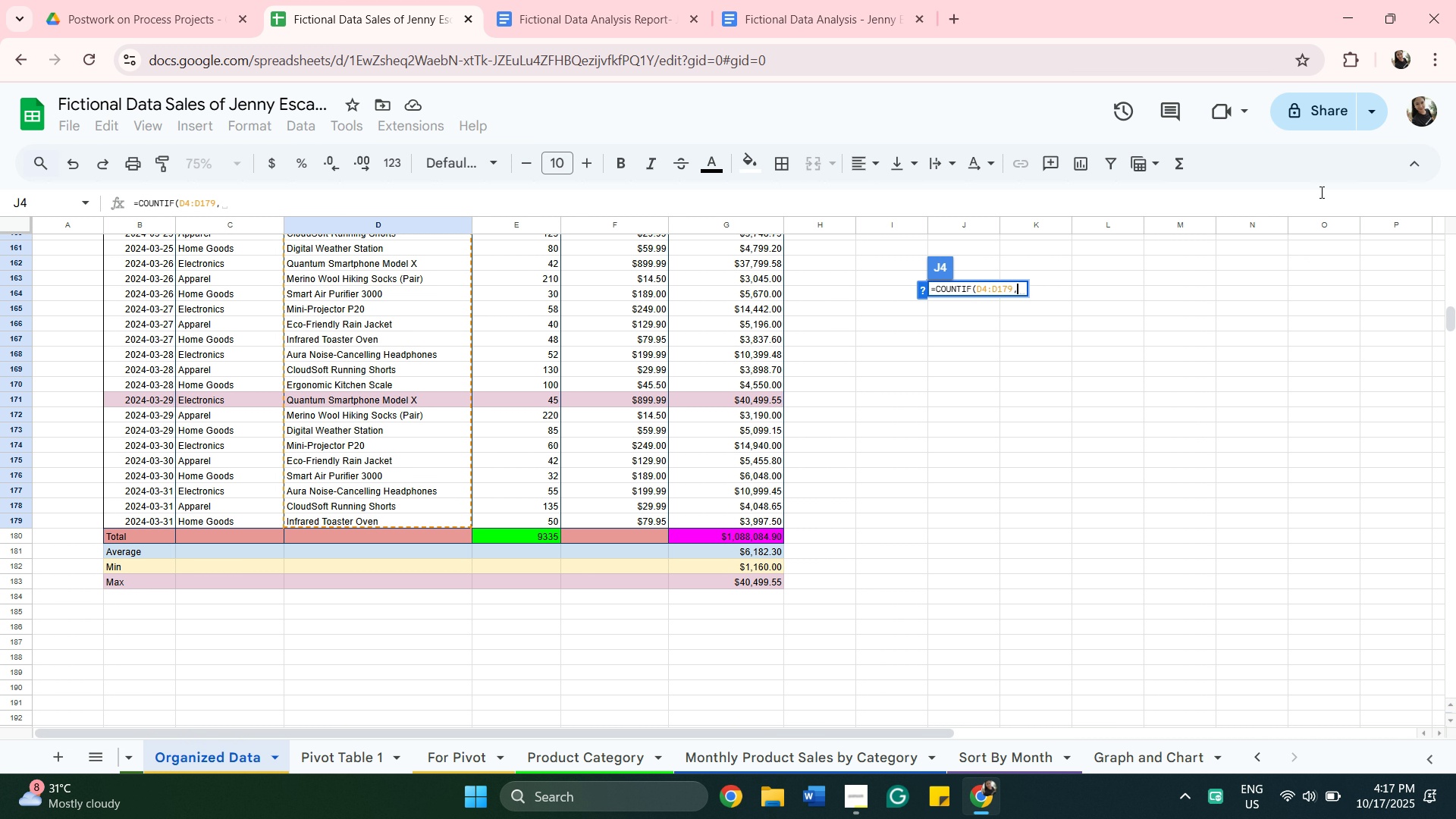 
wait(6.0)
 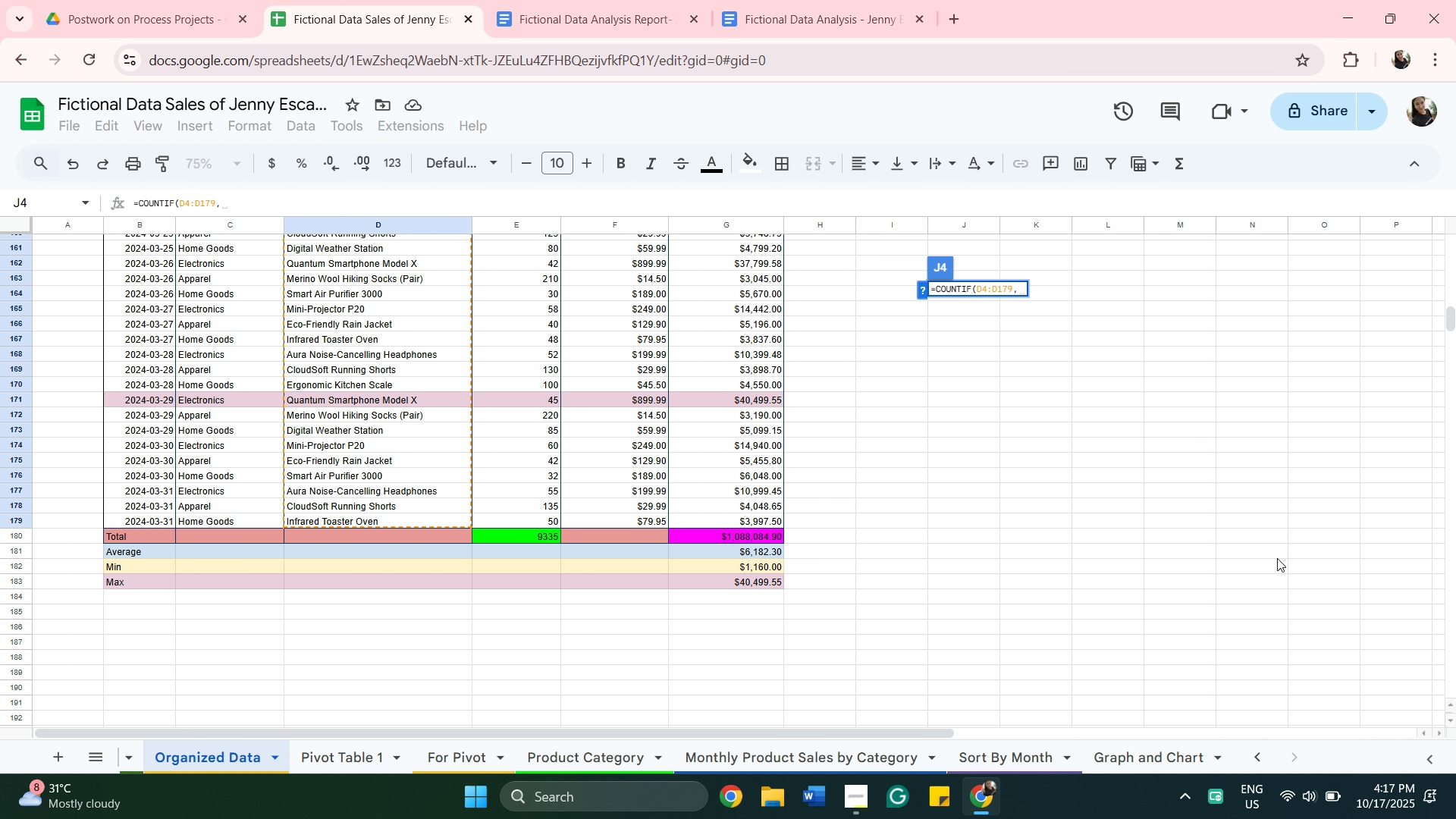 
key(Shift+Quote)
 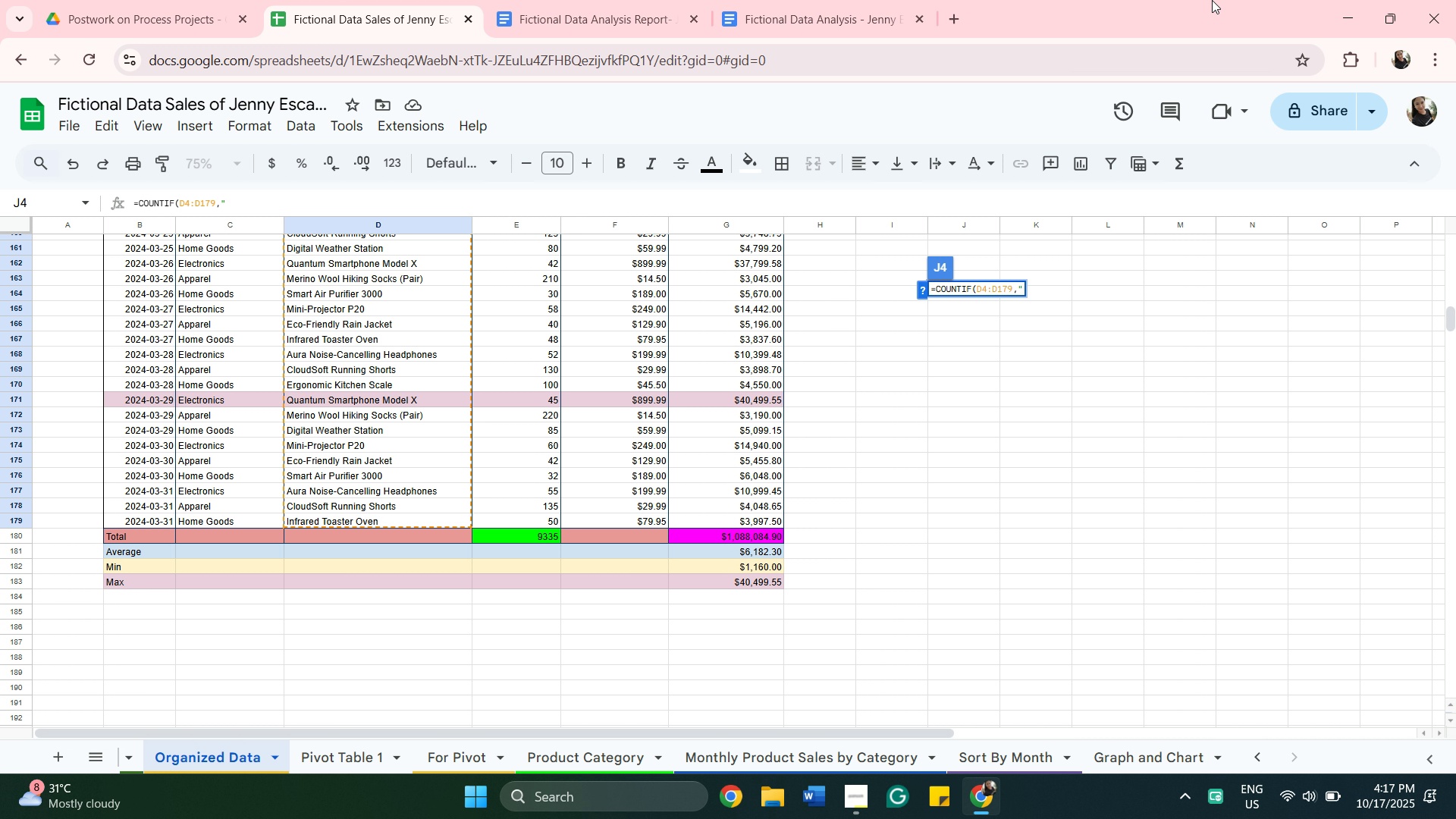 
wait(5.04)
 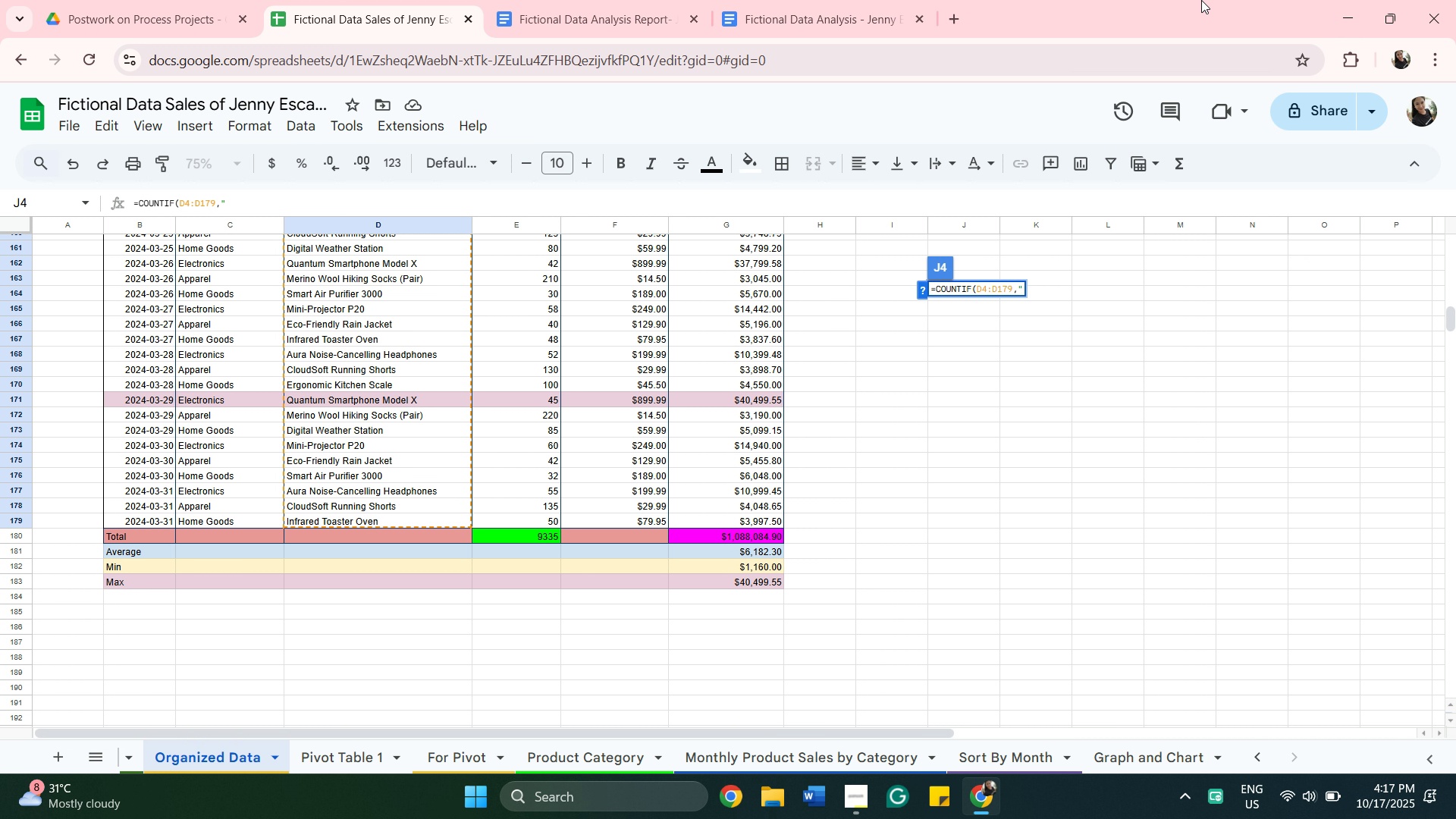 
scroll: coordinate [1387, 11], scroll_direction: up, amount: 1.0
 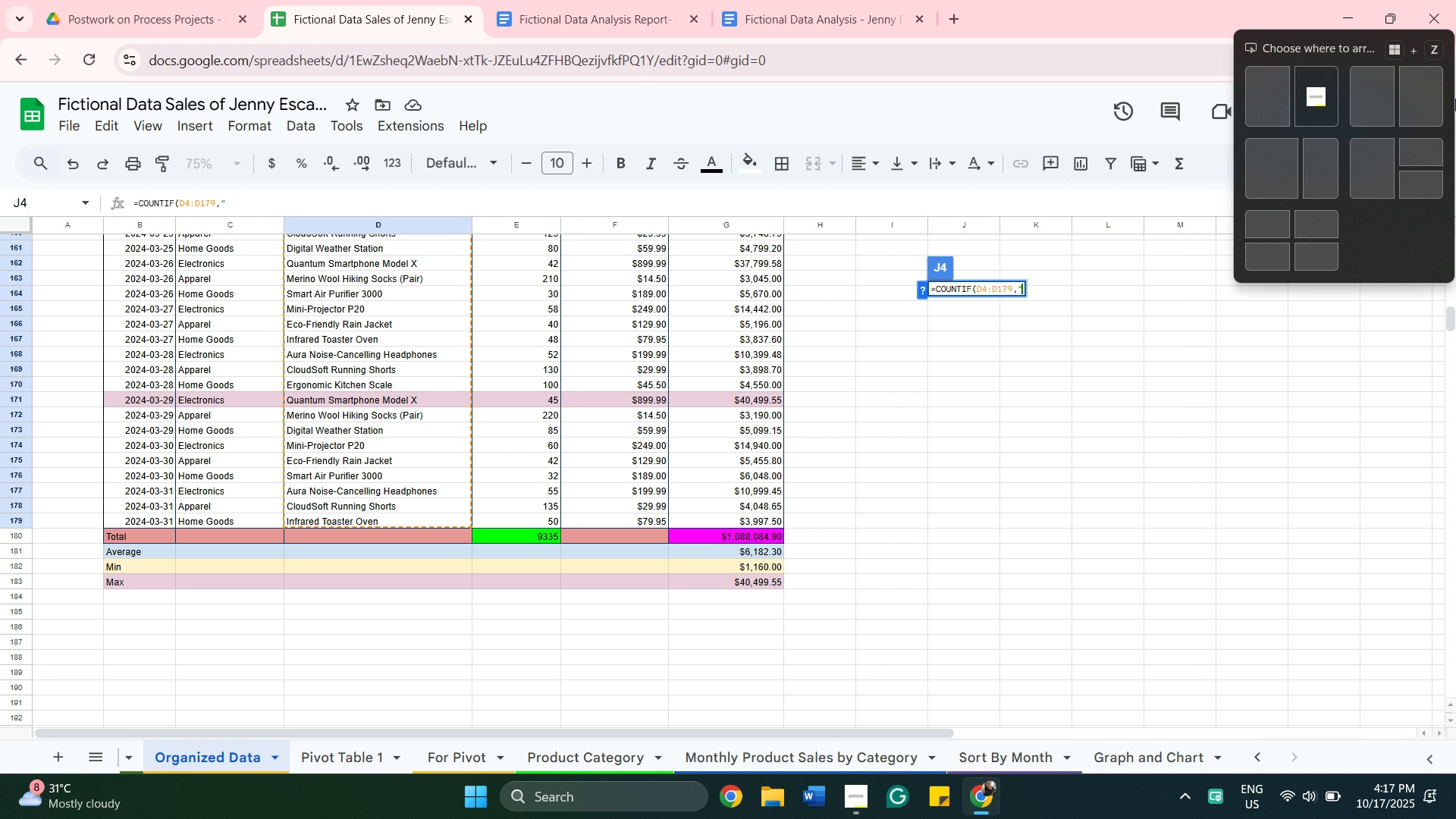 
wait(8.69)
 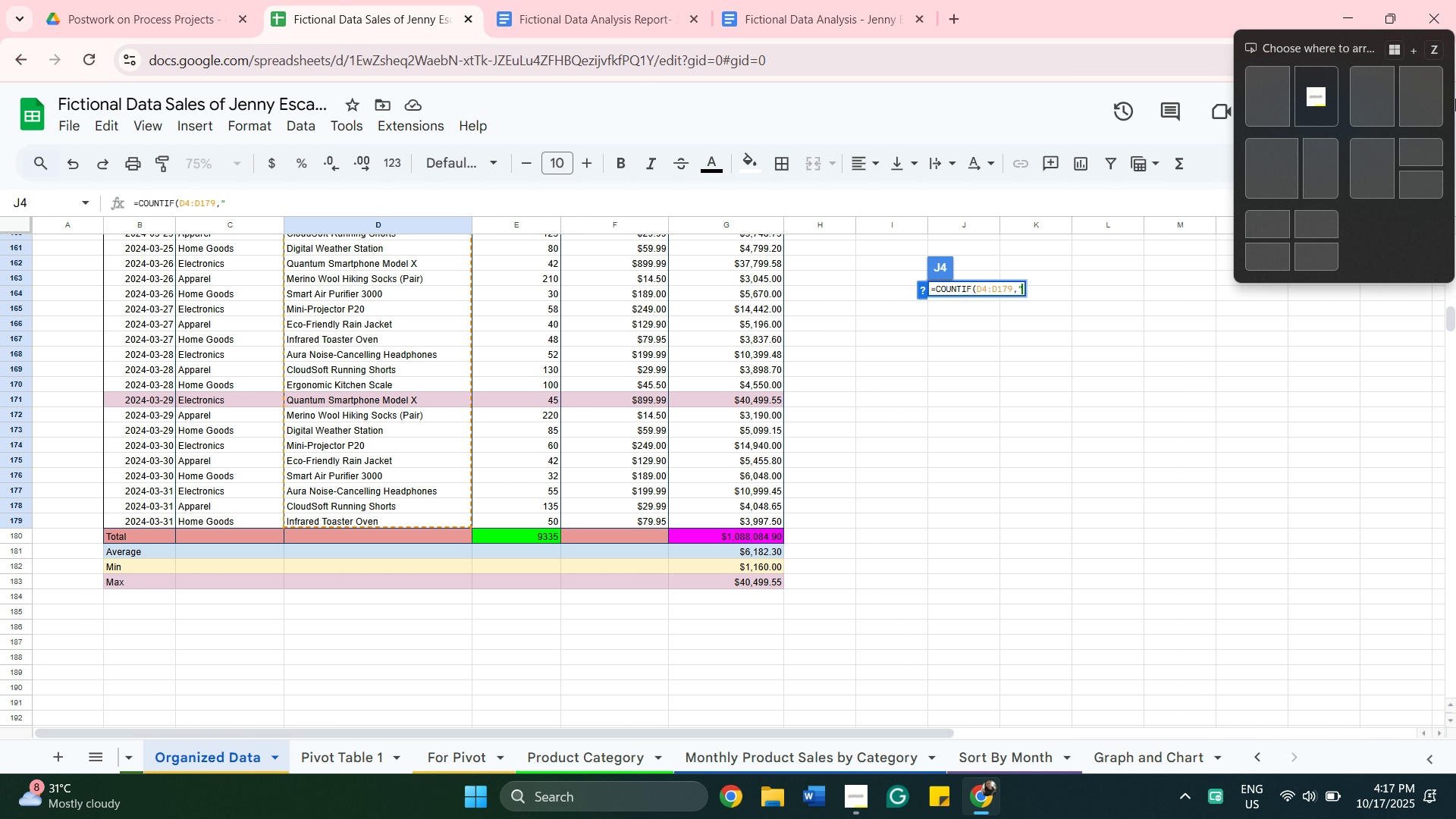 
scroll: coordinate [504, 482], scroll_direction: up, amount: 3.0
 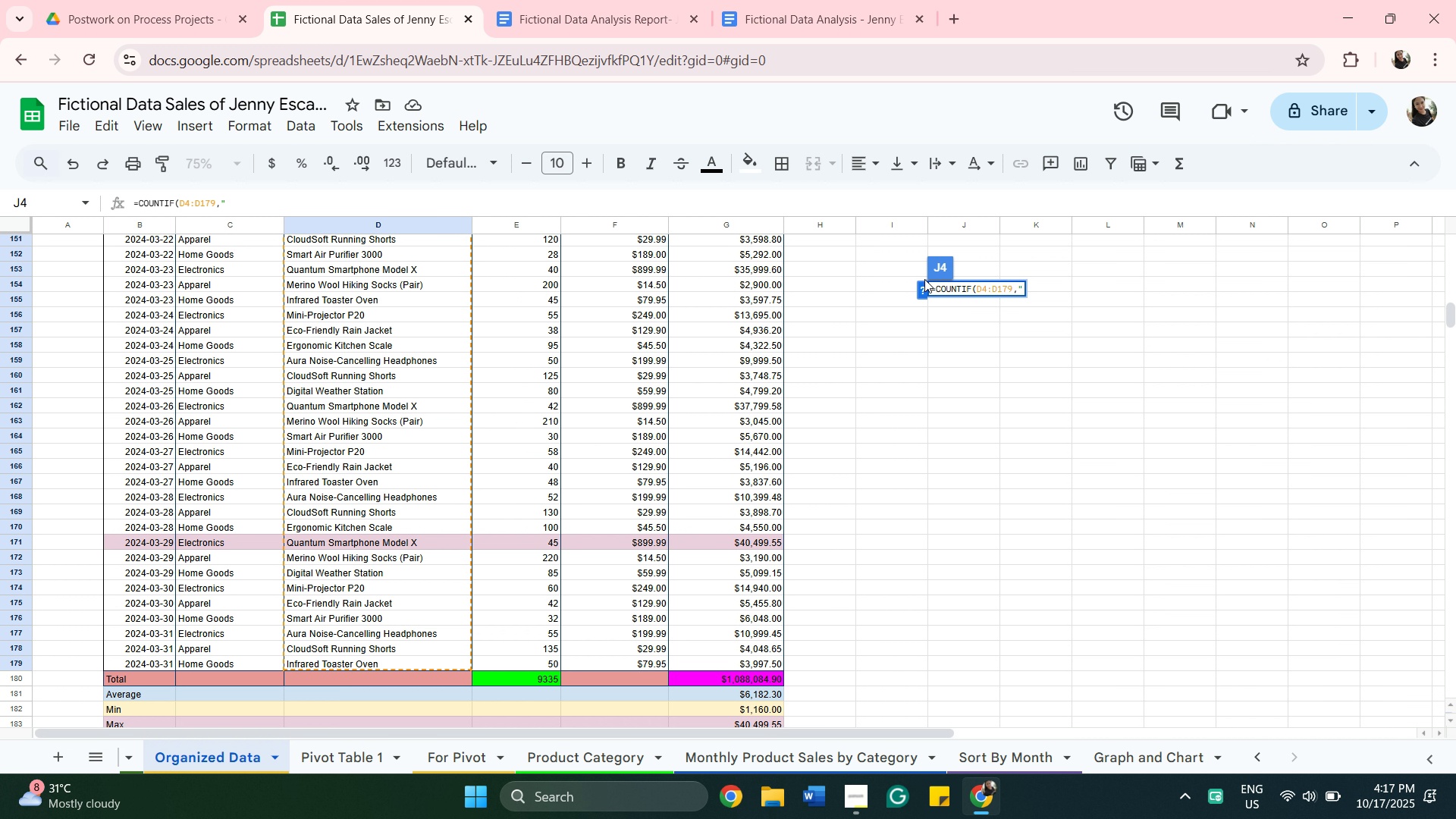 
wait(6.65)
 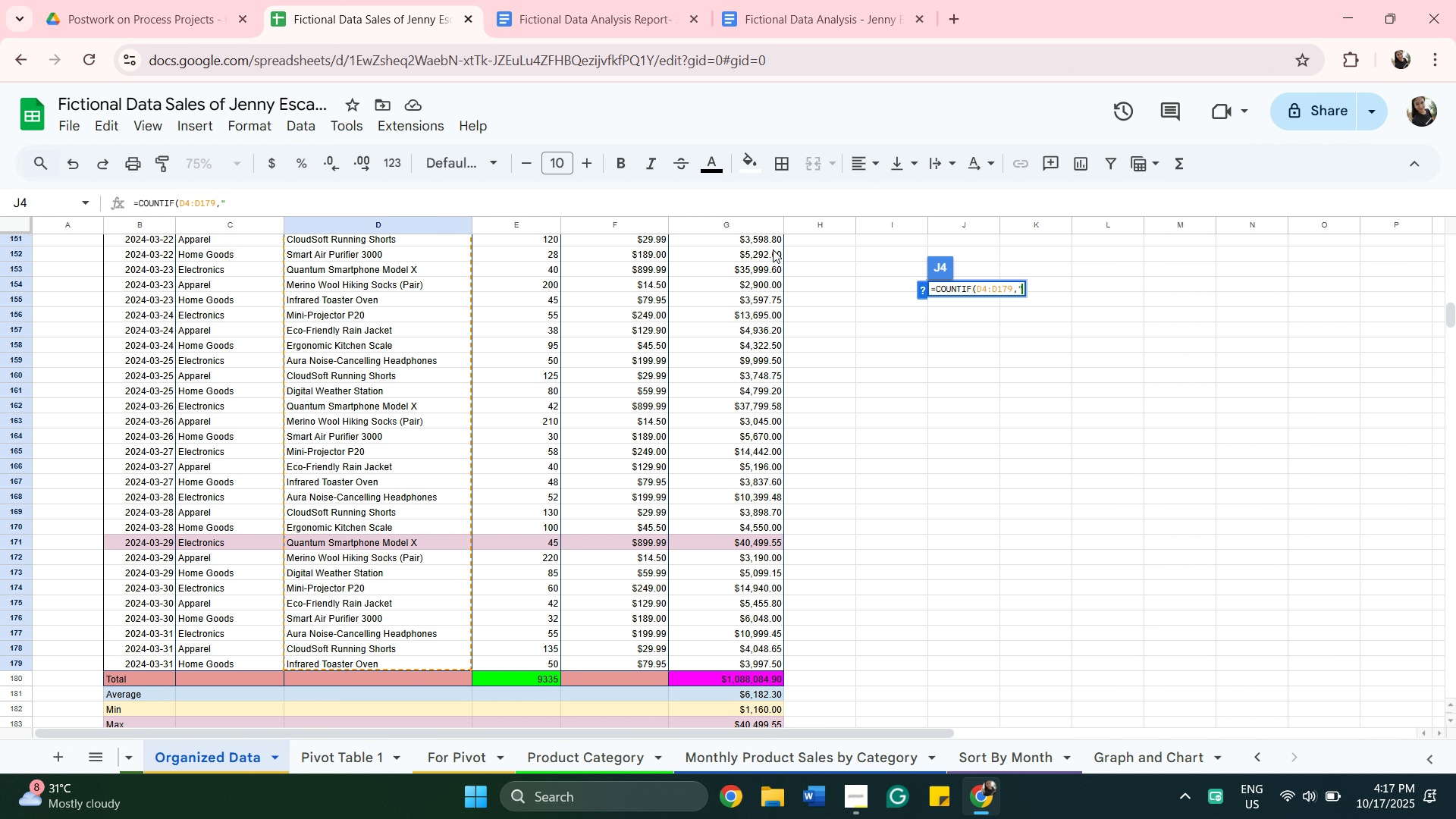 
type(20-244)
key(Backspace)
key(Backspace)
key(Backspace)
key(Backspace)
type(20-03)
 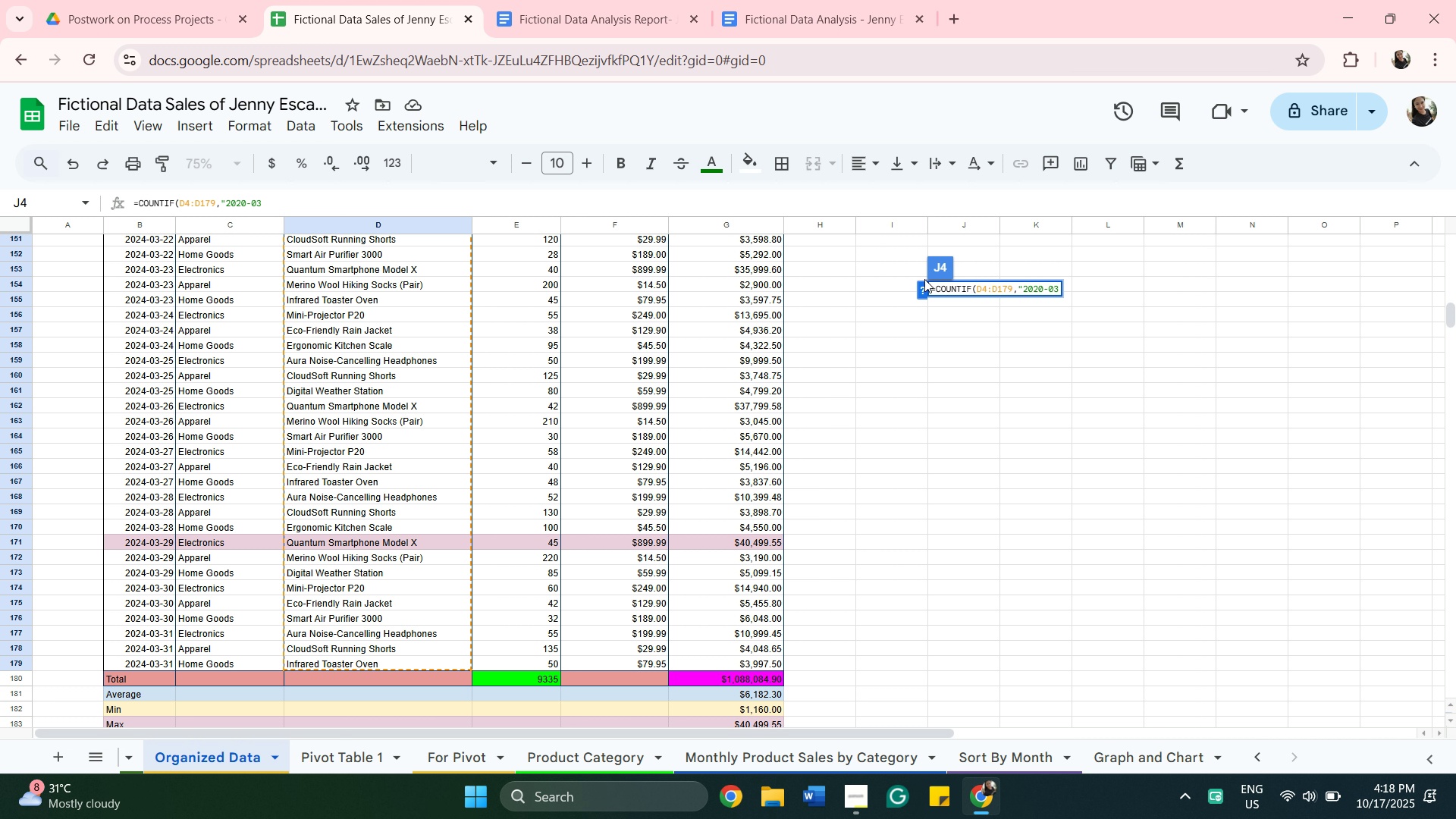 
wait(7.54)
 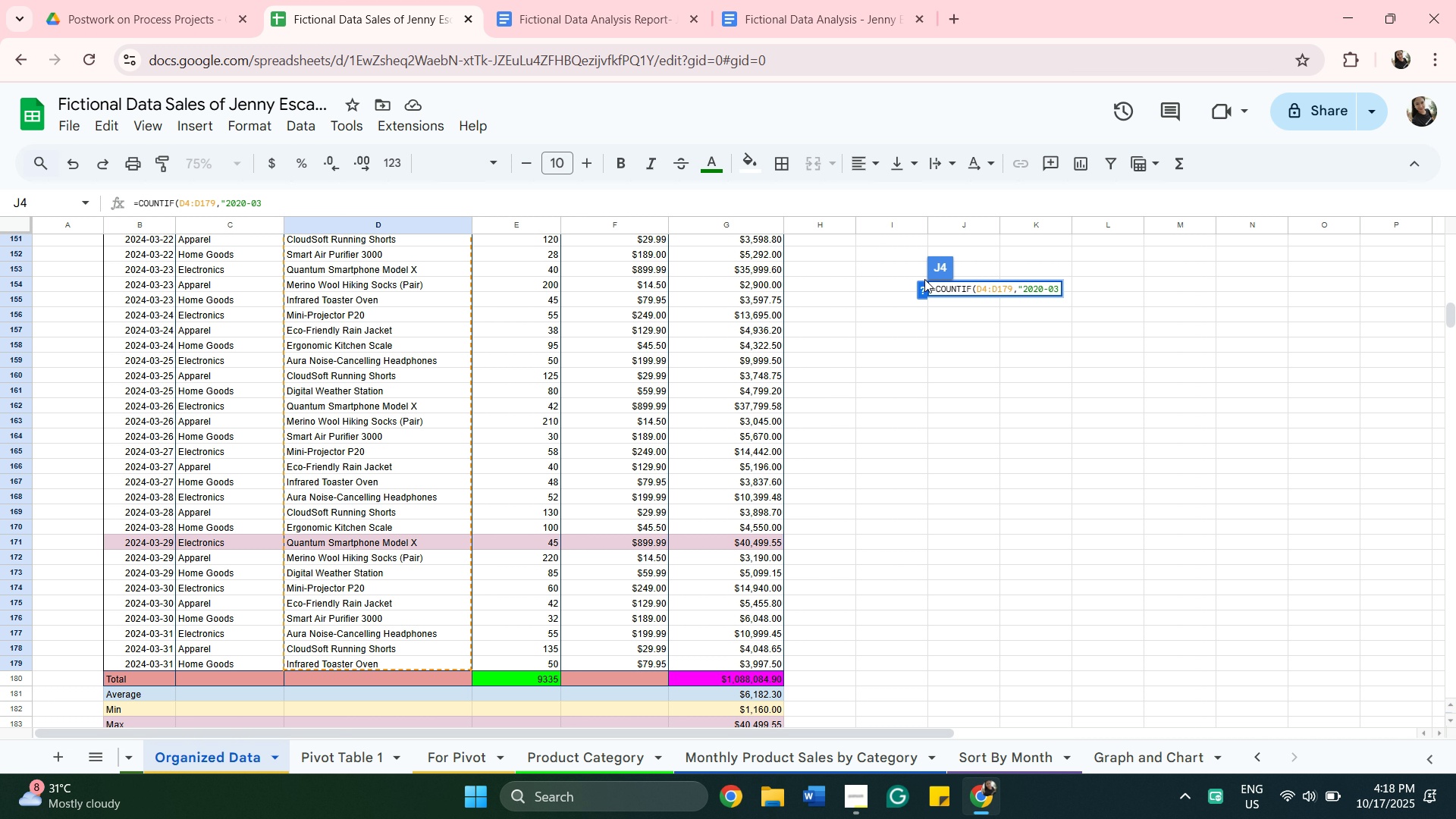 
key(Comma)
 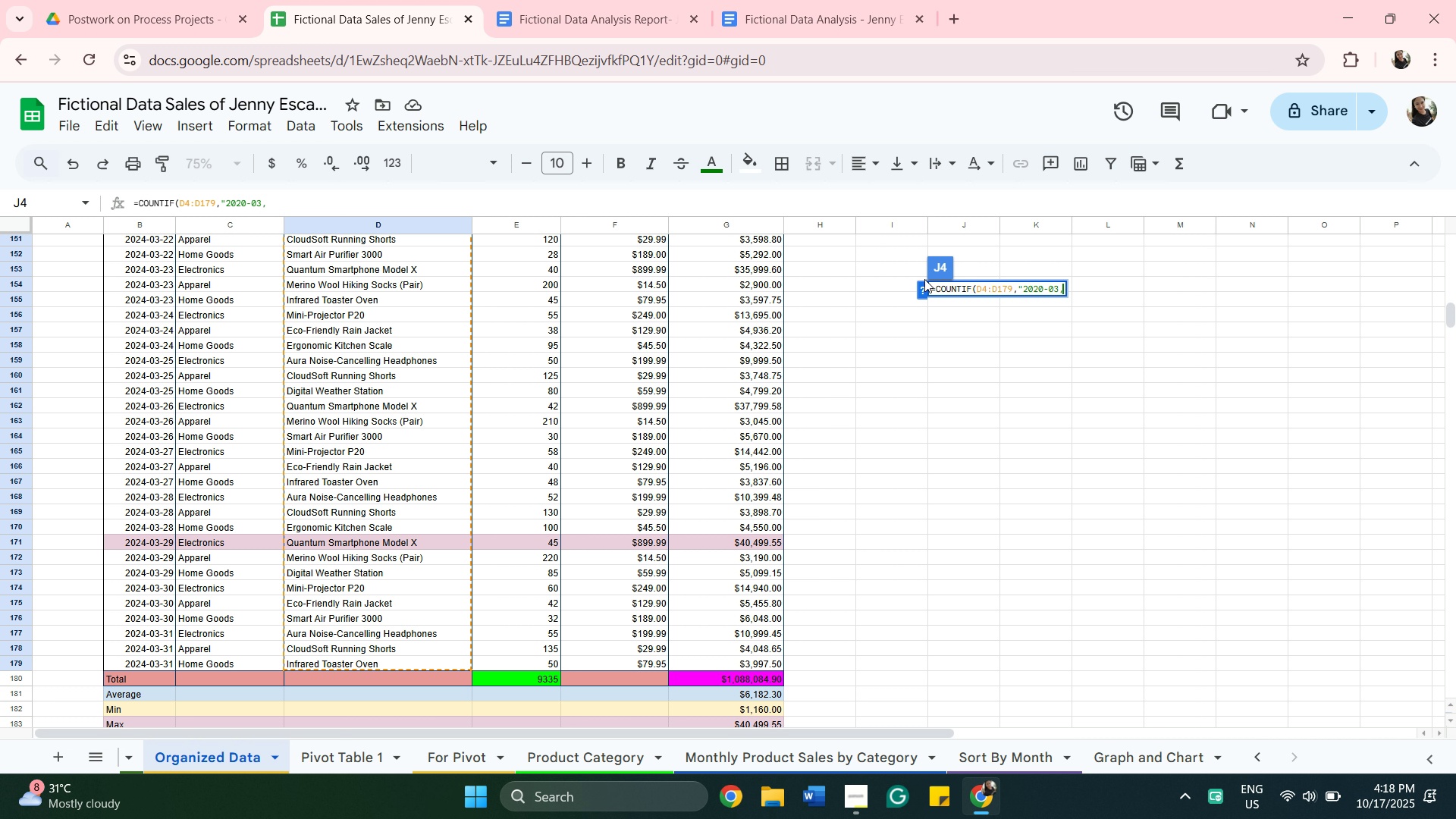 
key(Shift+Quote)
 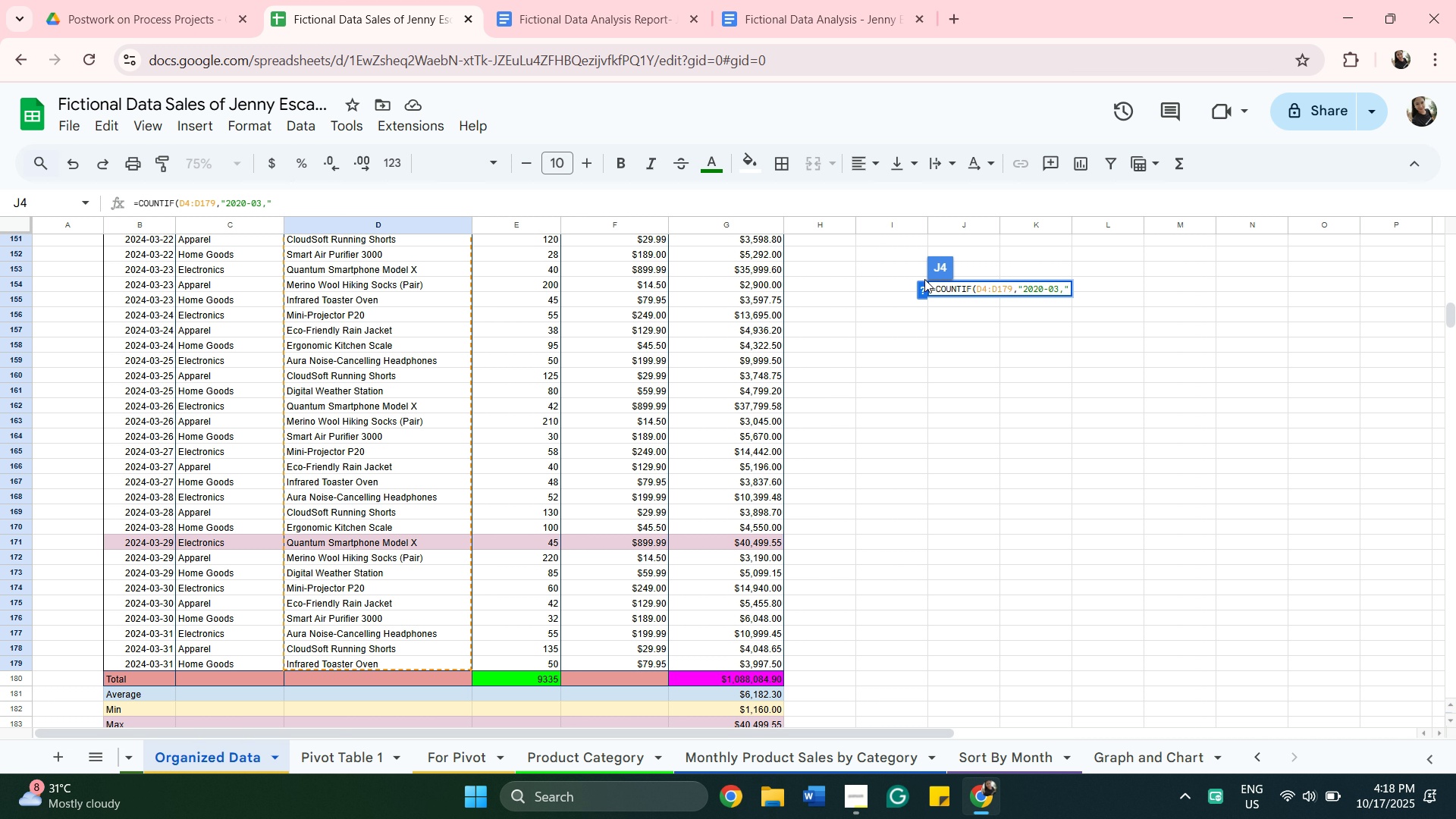 
wait(9.81)
 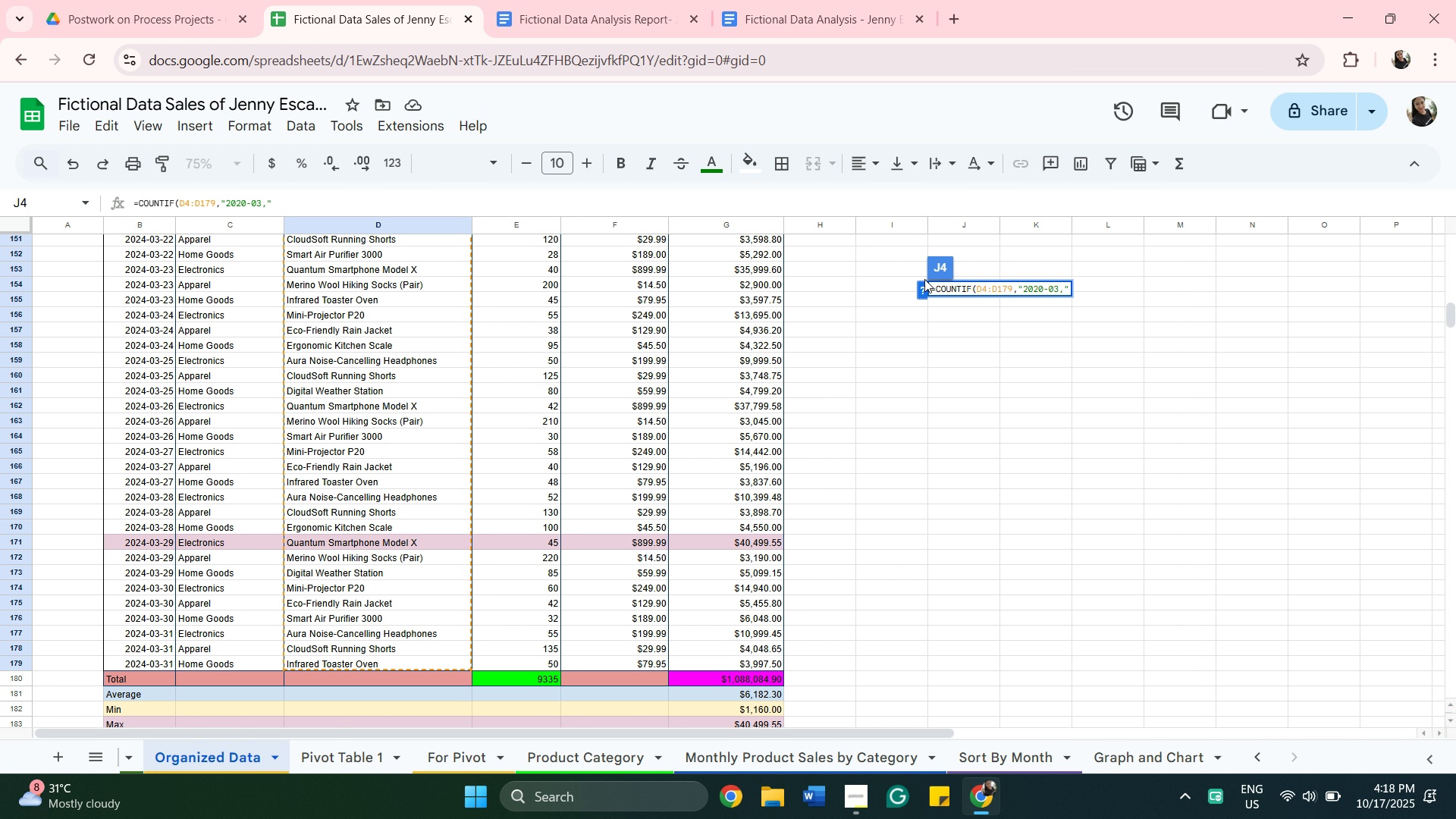 
key(Period)
 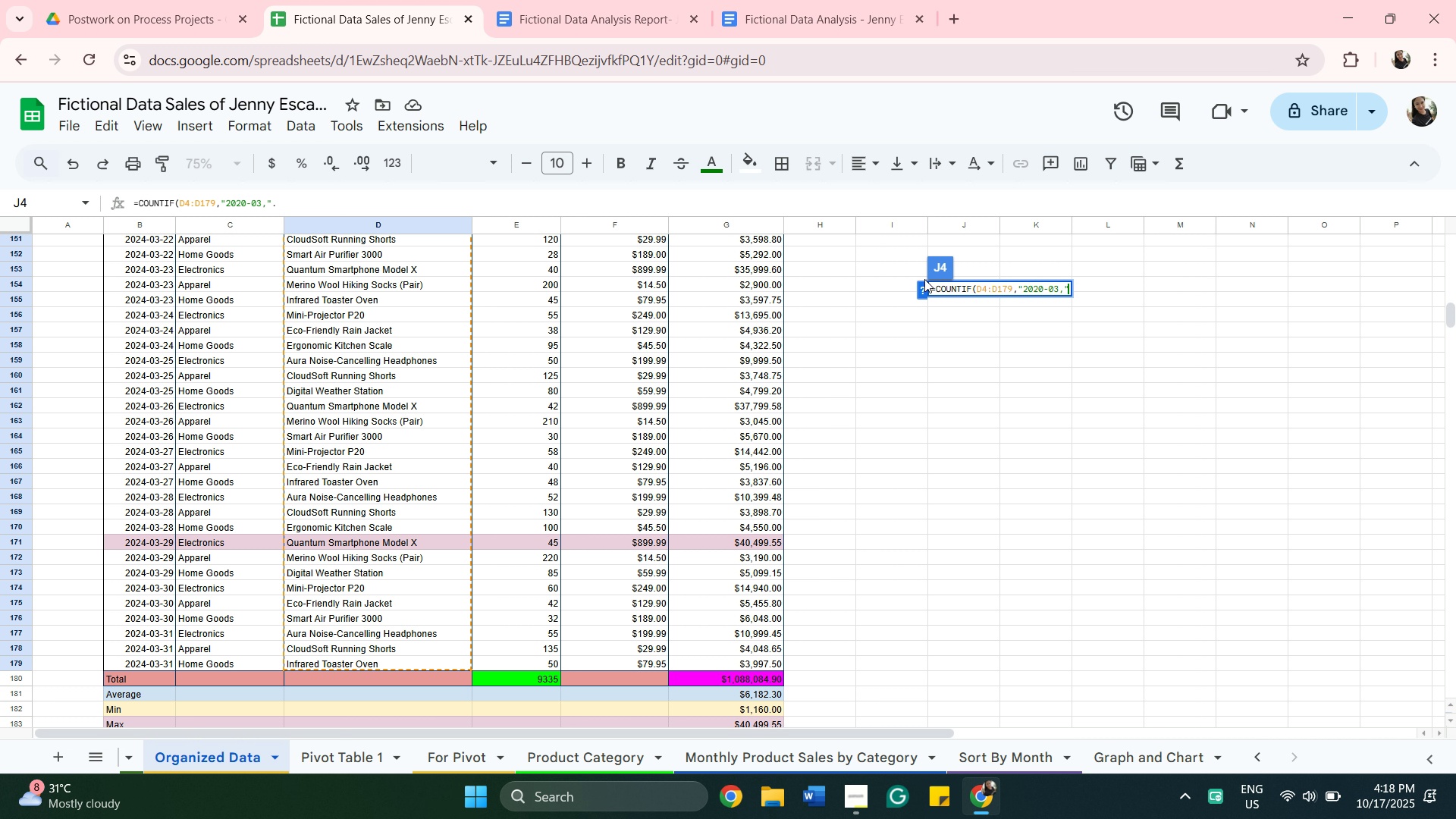 
key(Backspace)
 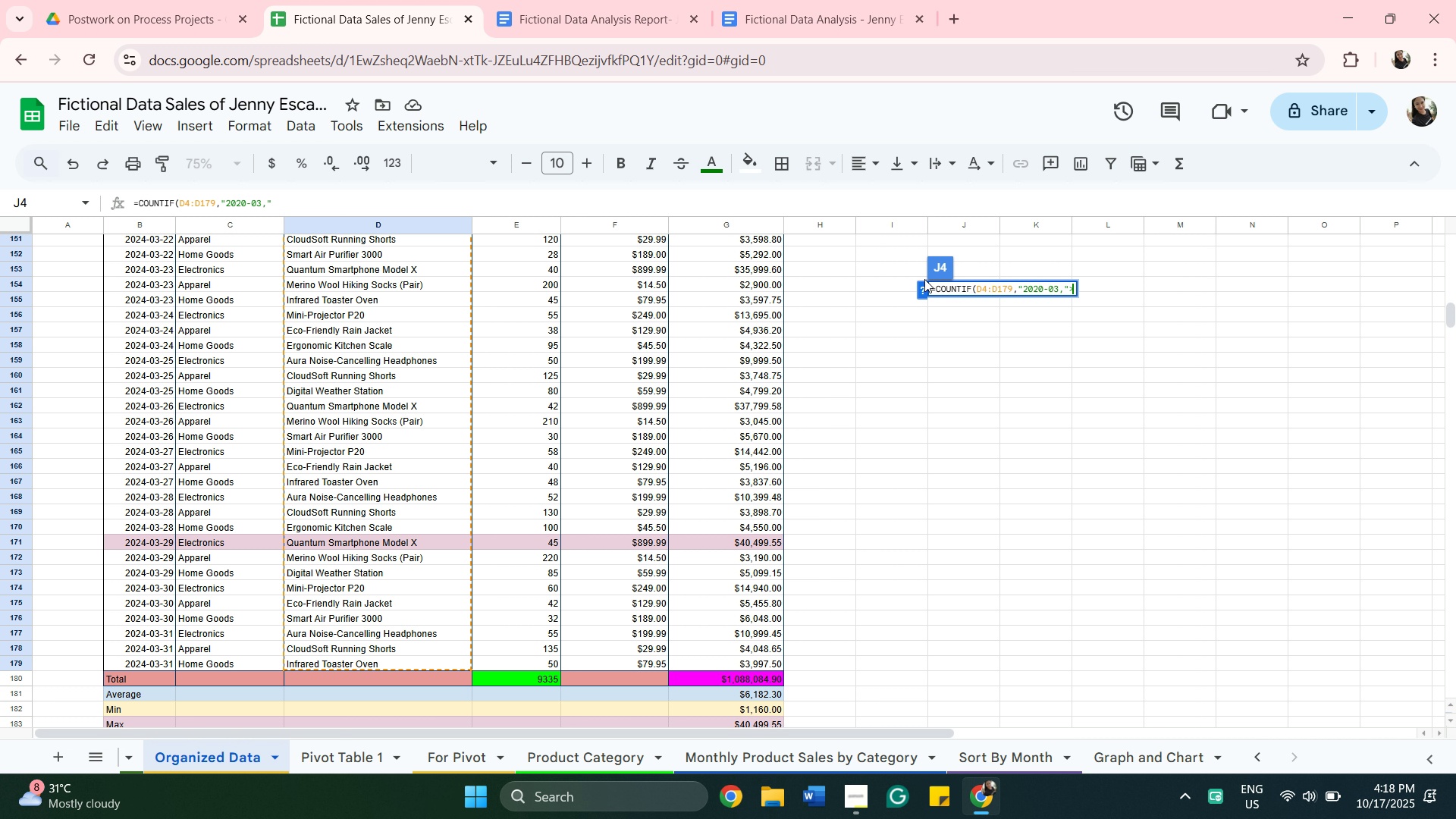 
key(Shift+ShiftRight)
 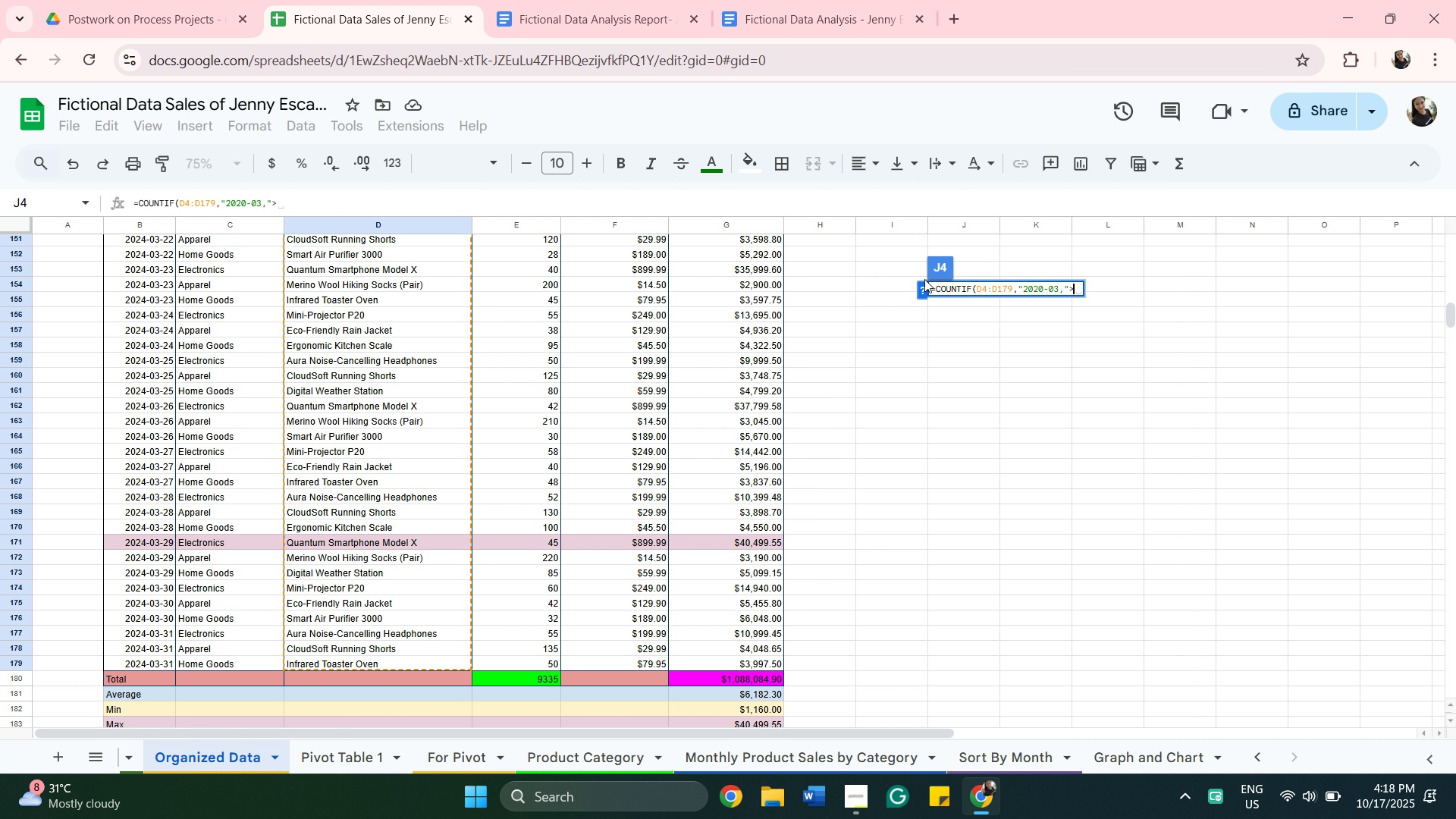 
key(Shift+Period)
 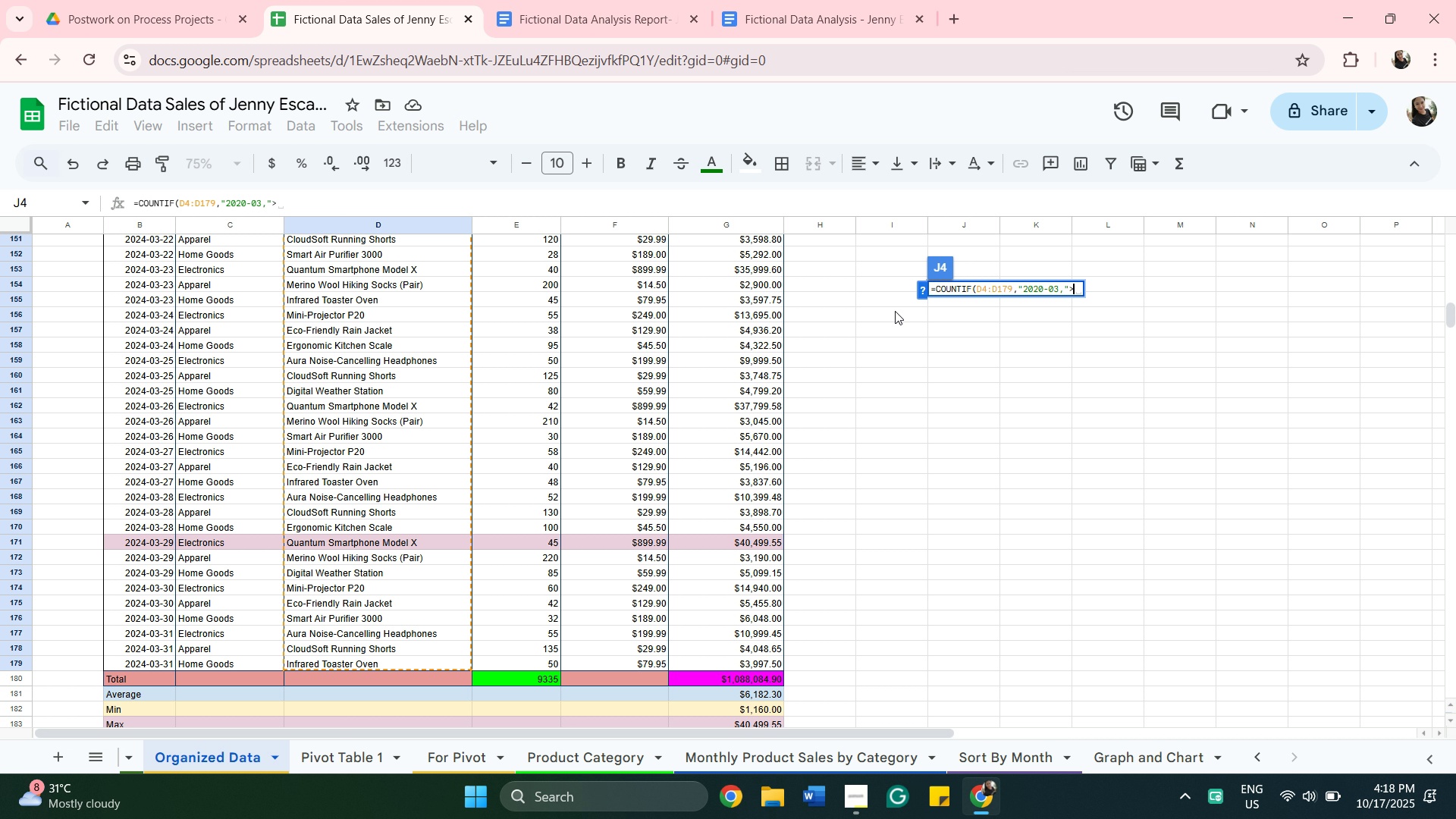 
wait(38.56)
 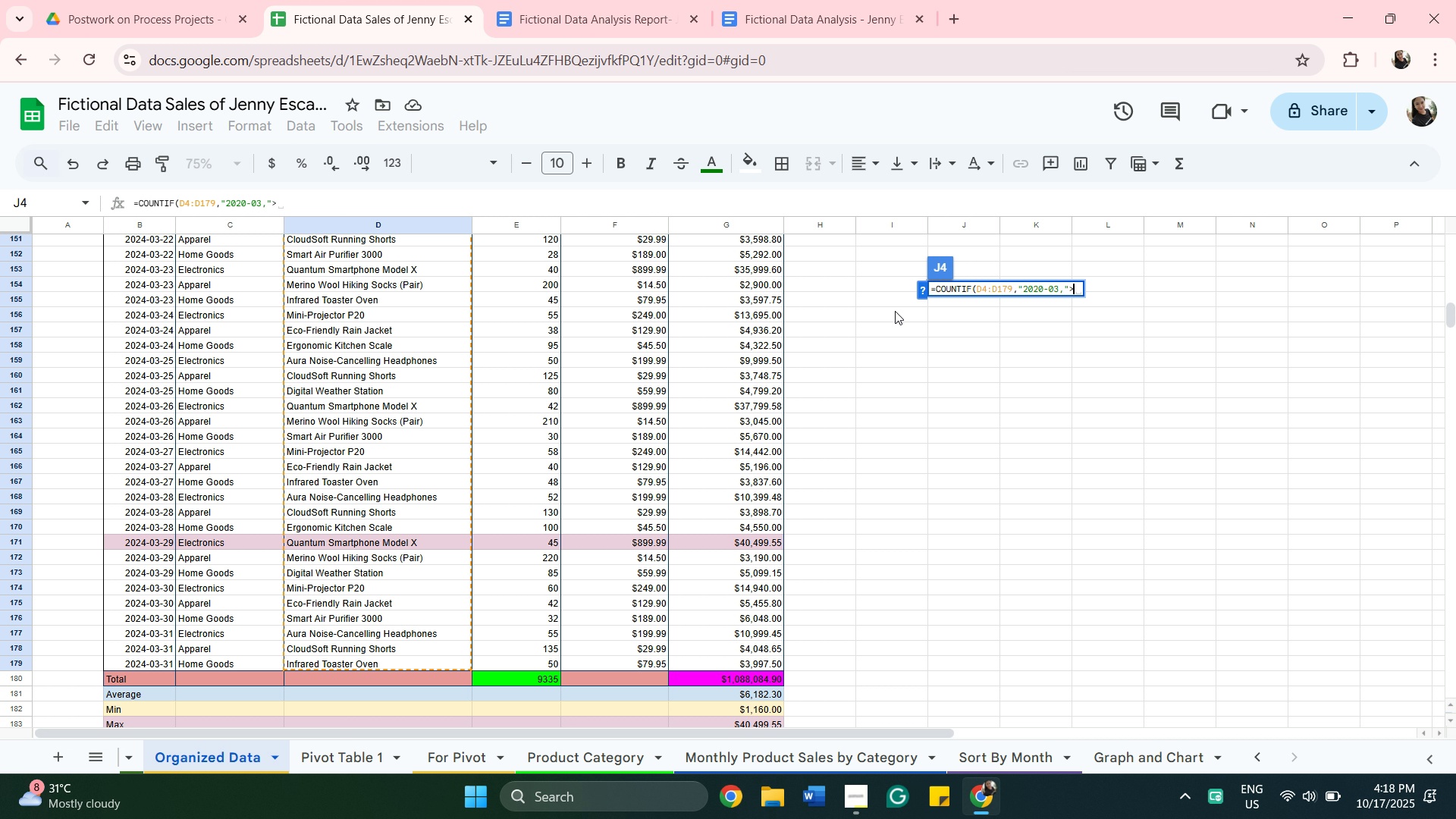 
scroll: coordinate [222, 263], scroll_direction: up, amount: 14.0
 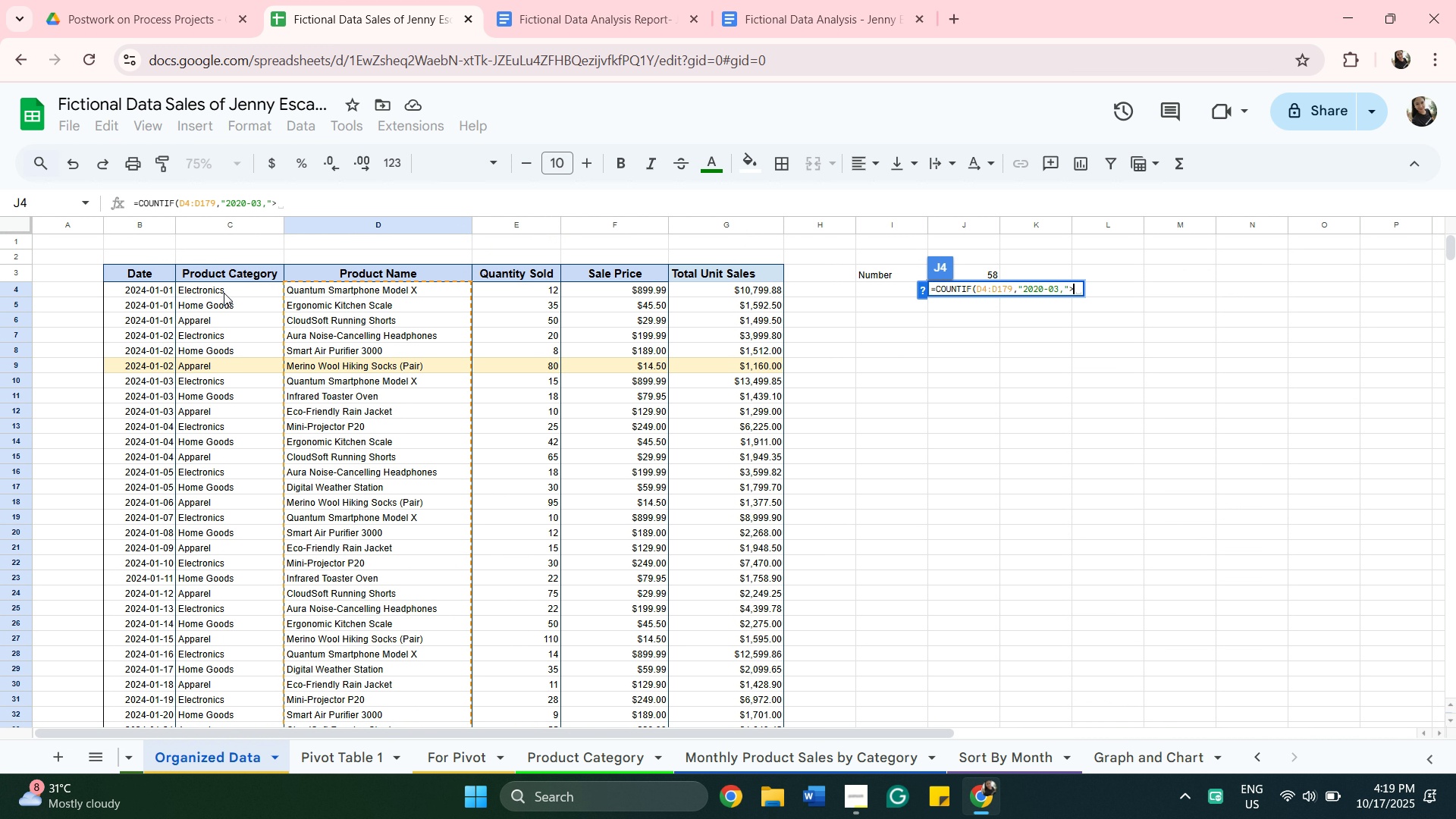 
scroll: coordinate [241, 497], scroll_direction: down, amount: 37.0
 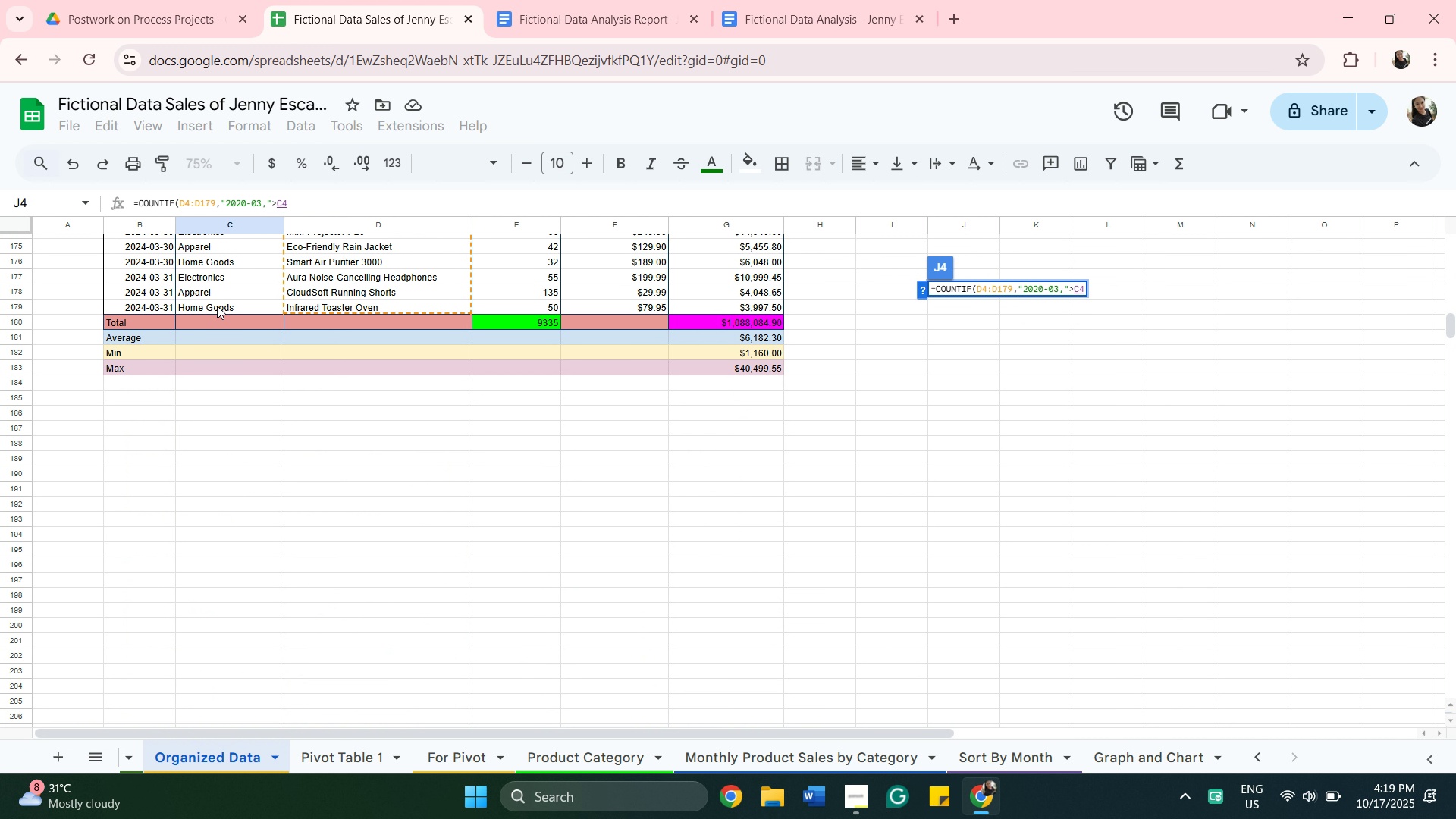 
key(Shift+ShiftLeft)
 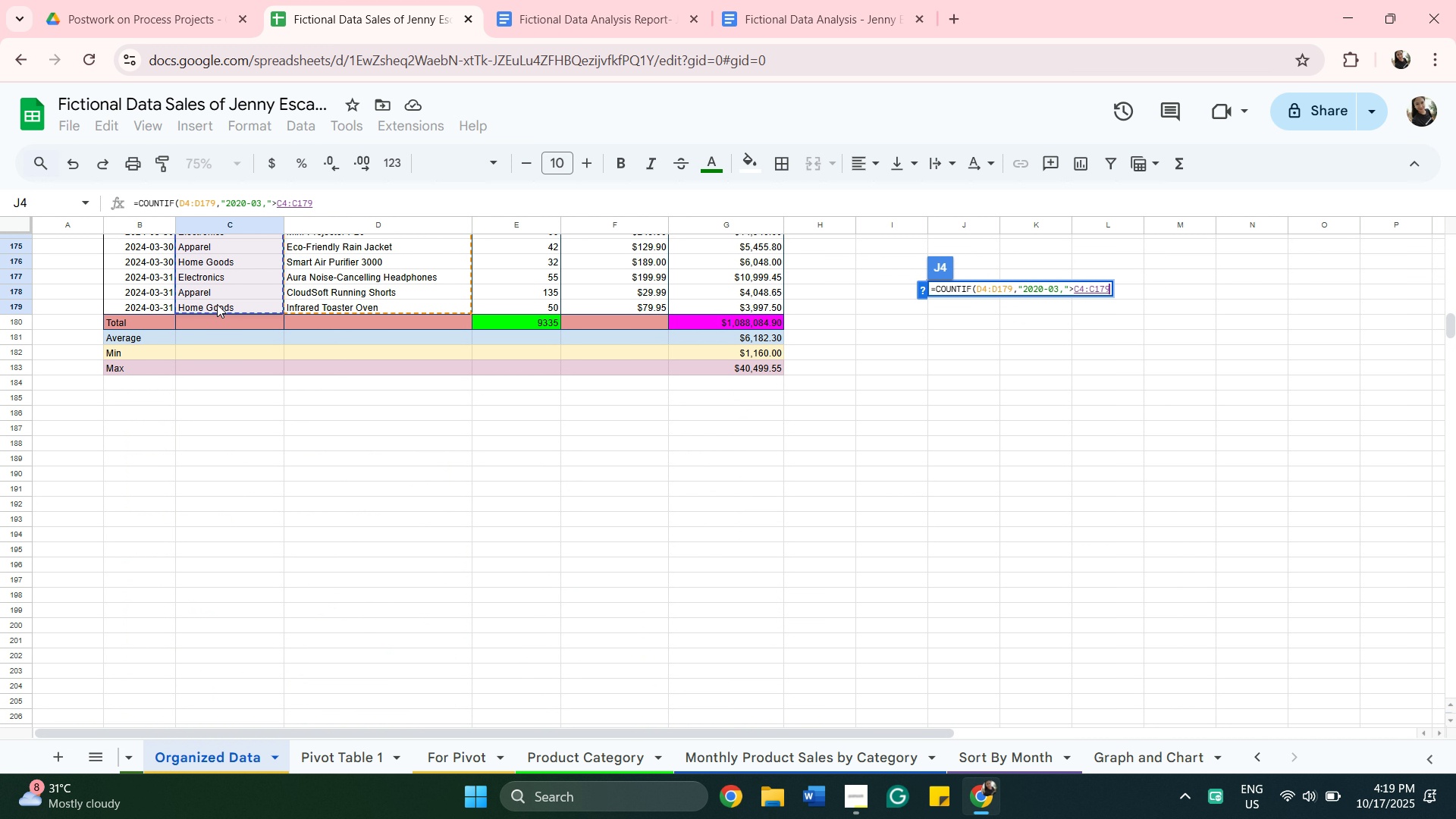 
left_click([217, 304])
 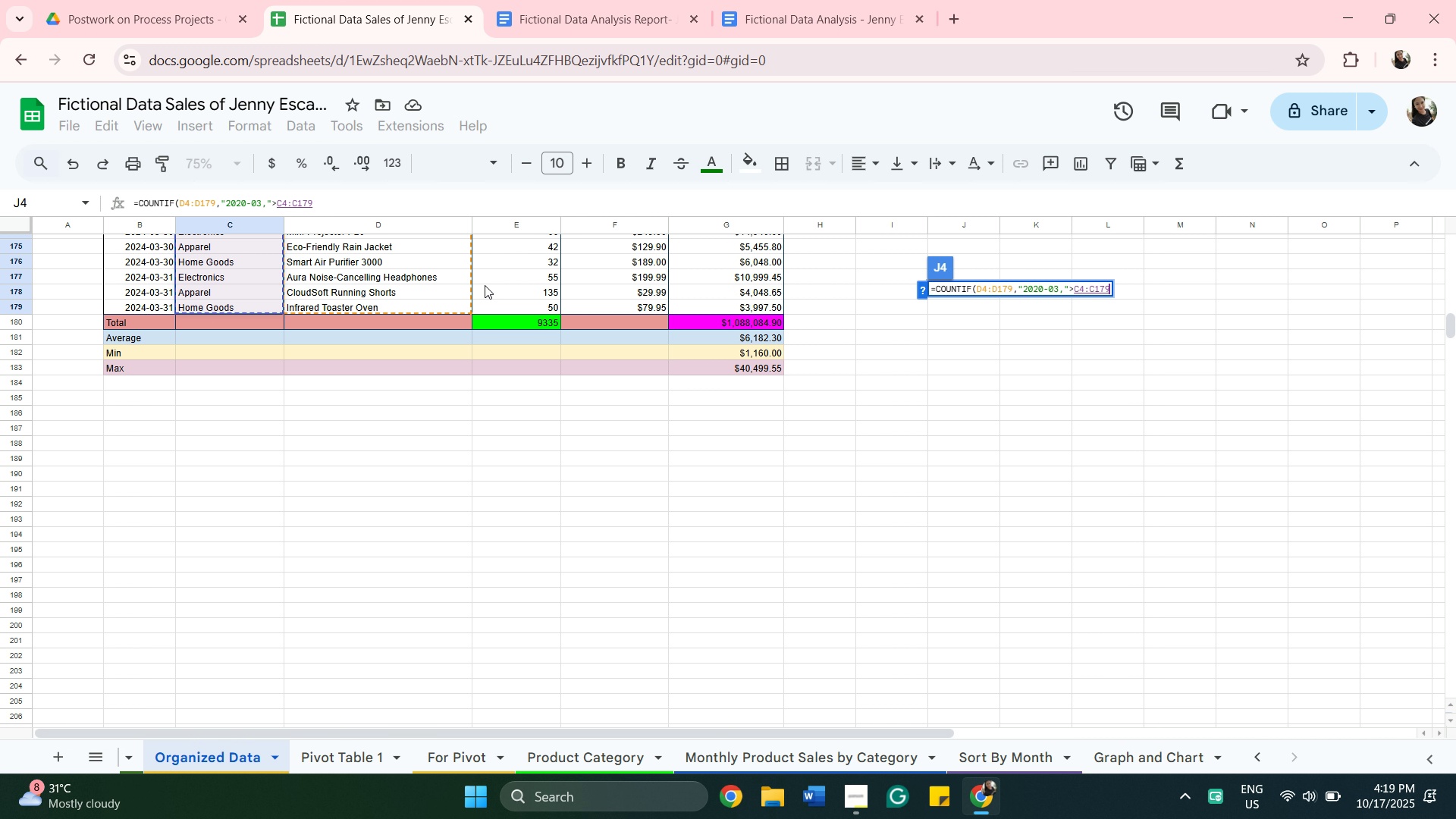 
wait(6.83)
 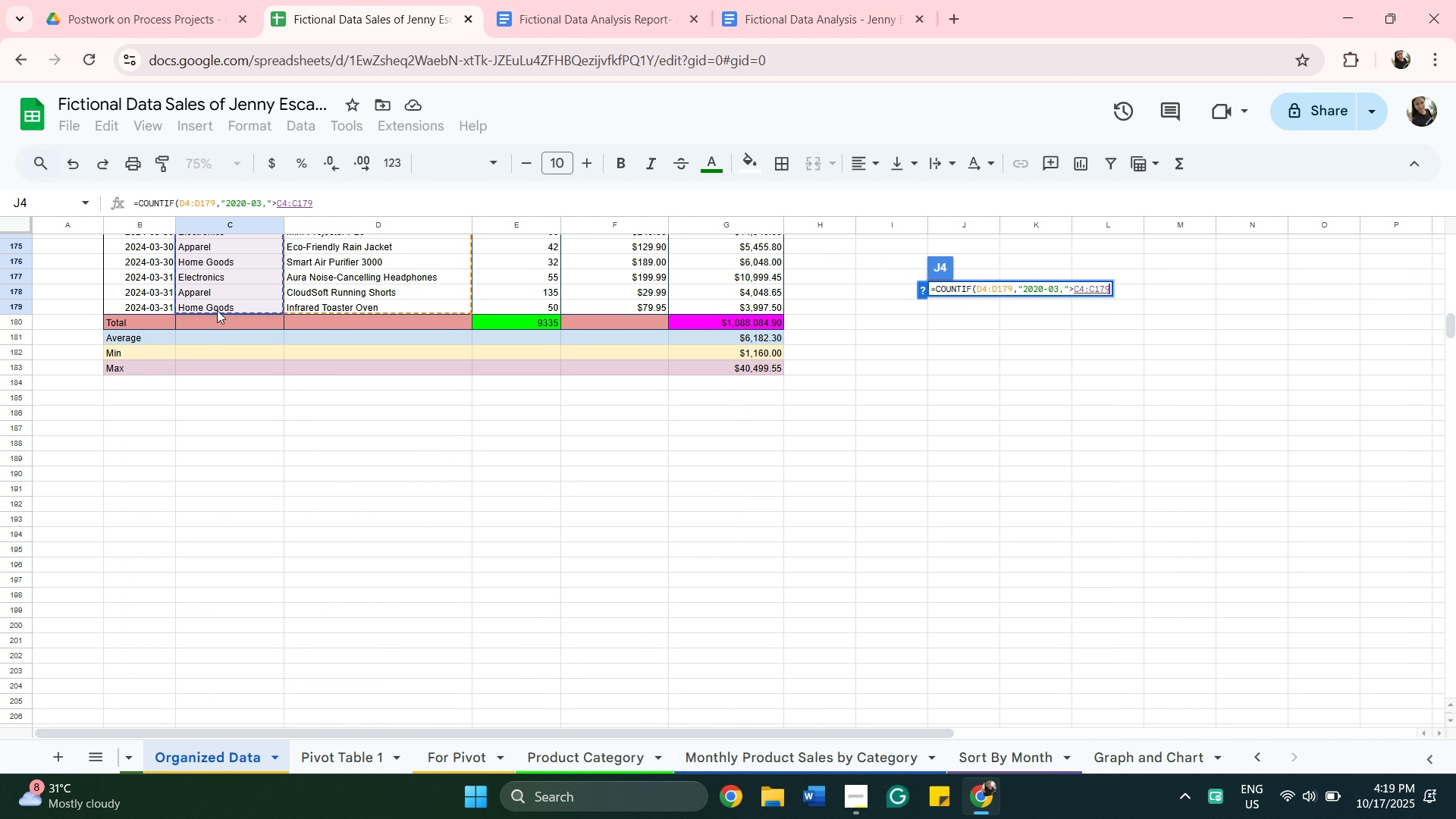 
key(Enter)
 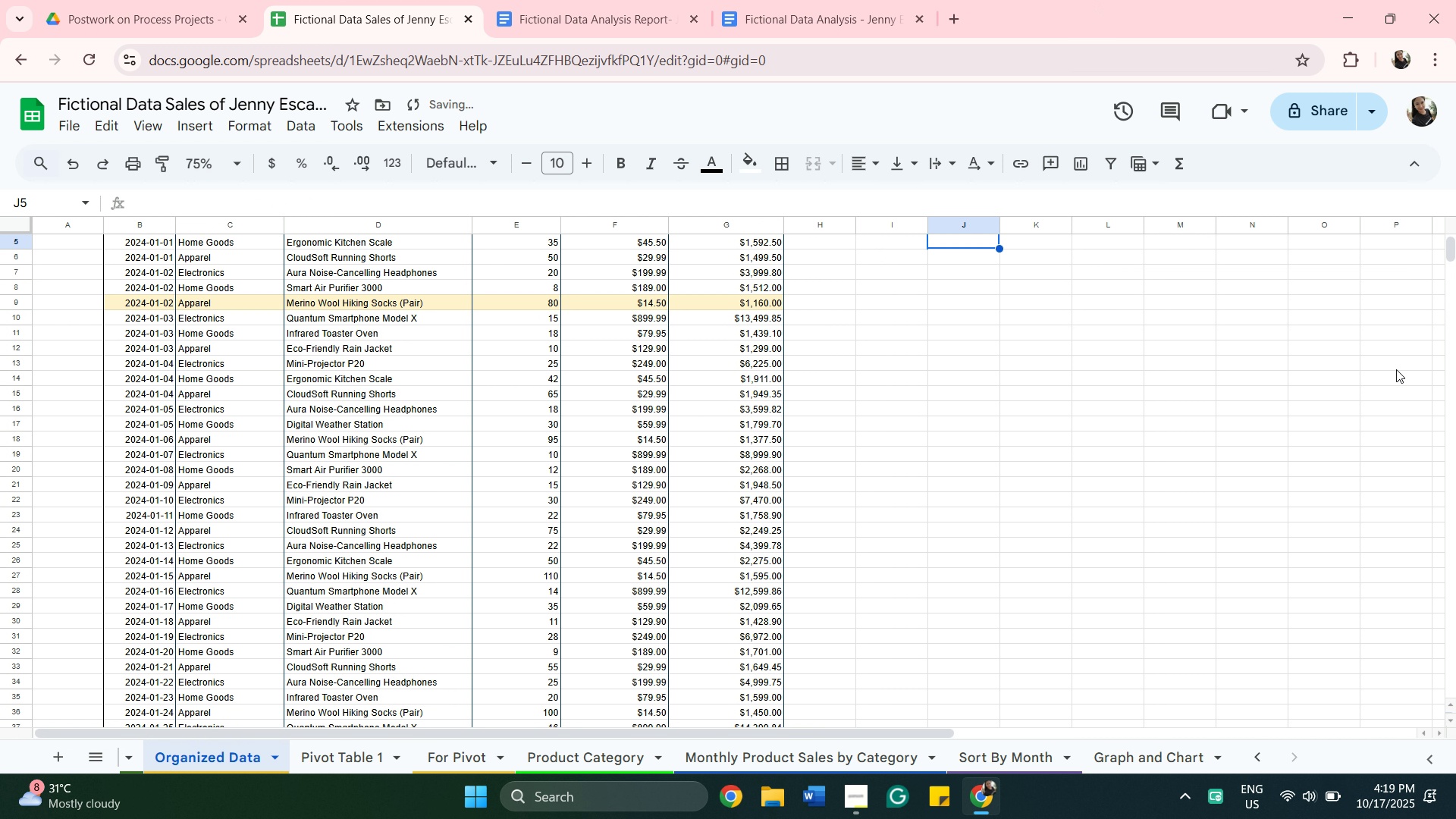 
scroll: coordinate [1455, 621], scroll_direction: up, amount: 2.0
 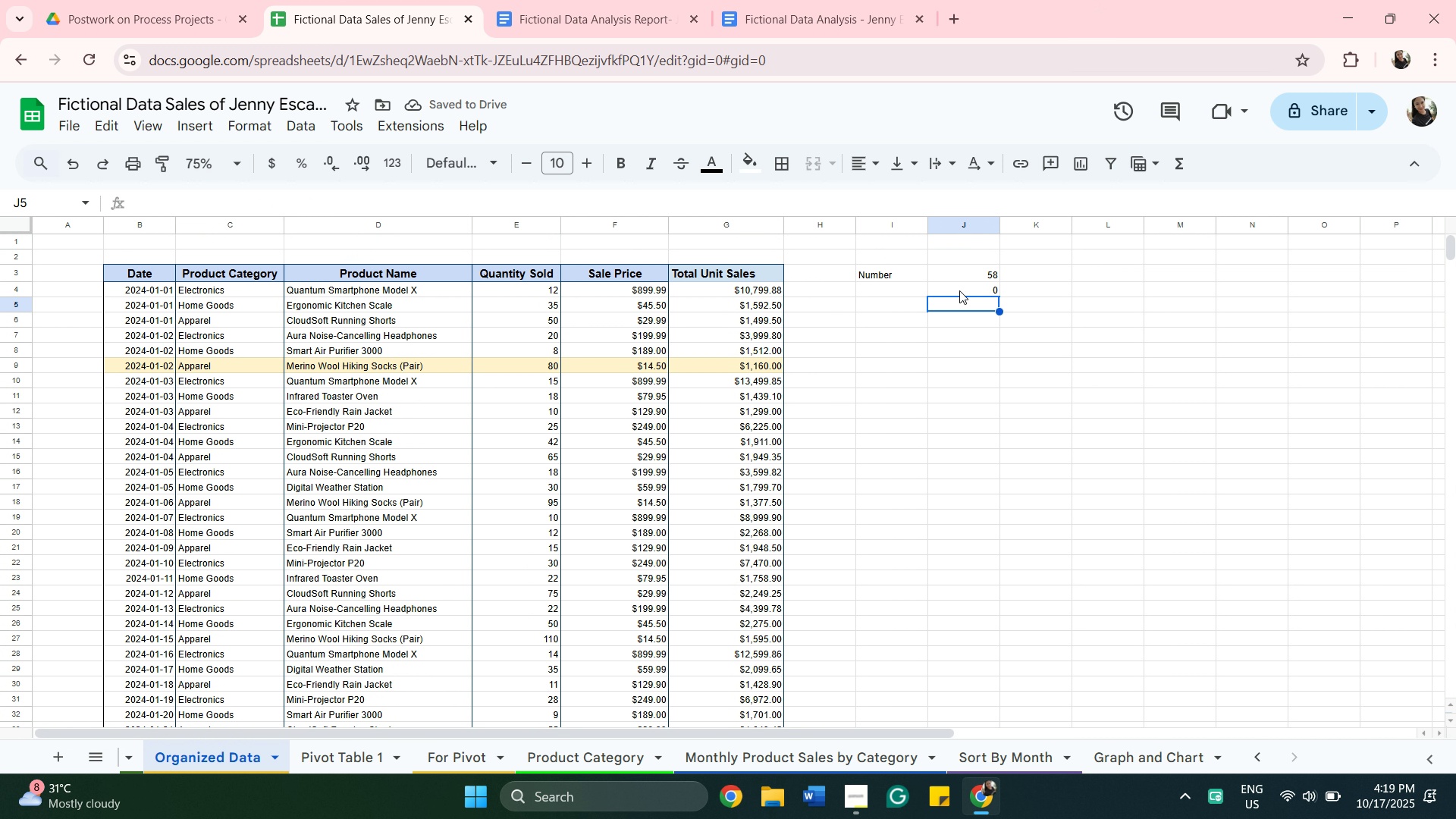 
key(Backspace)
 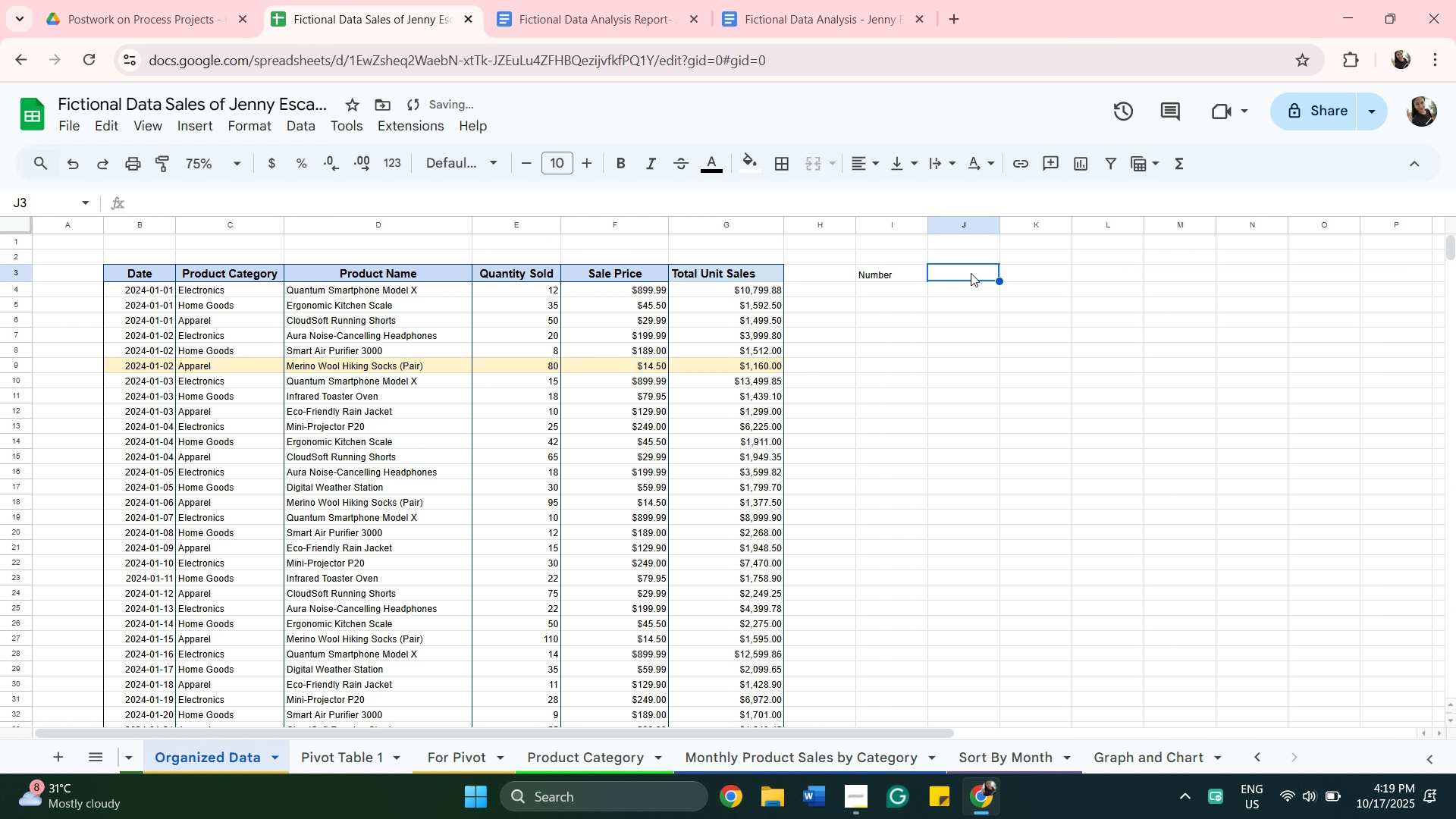 
key(Backspace)
 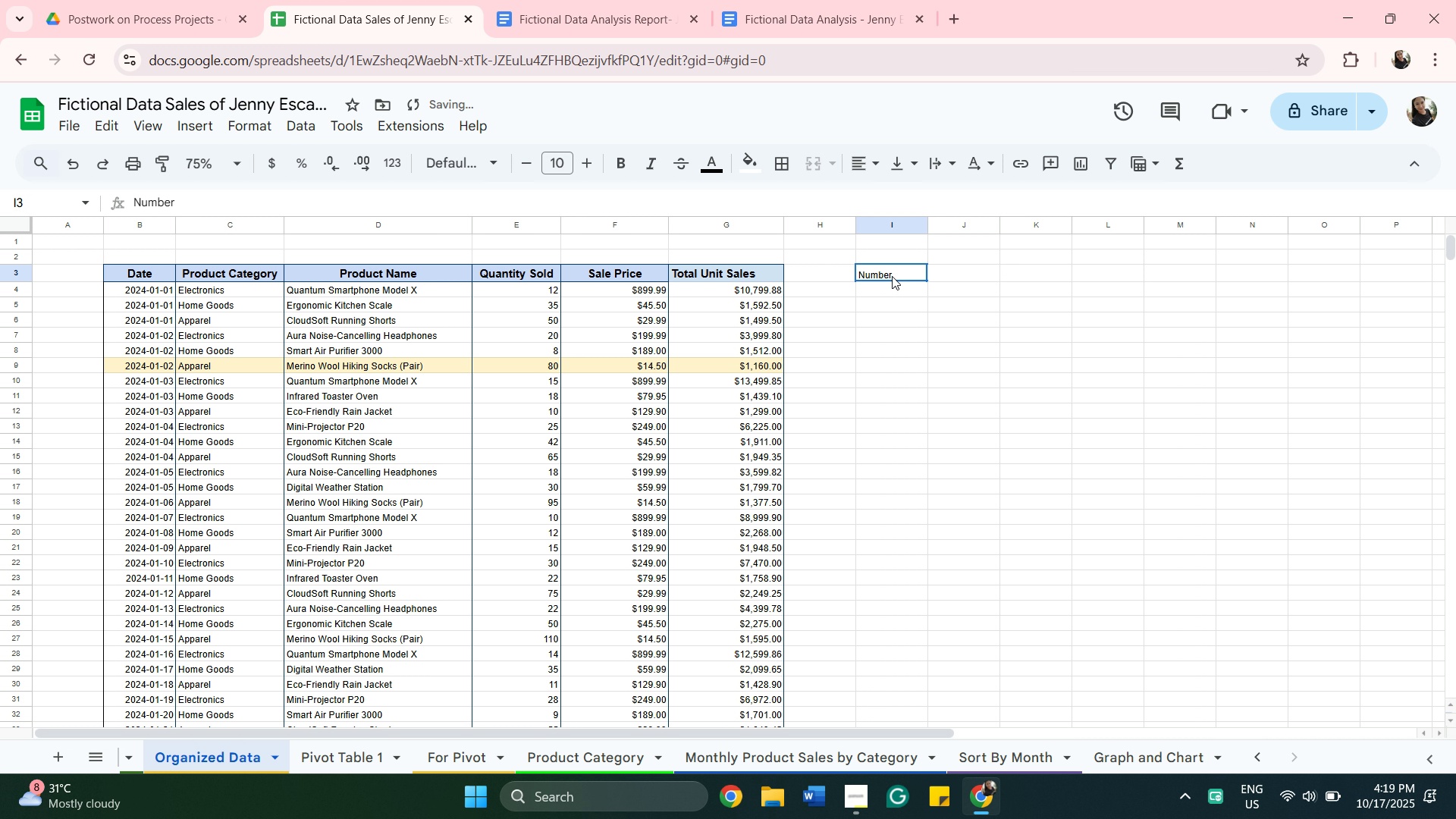 
left_click([892, 276])
 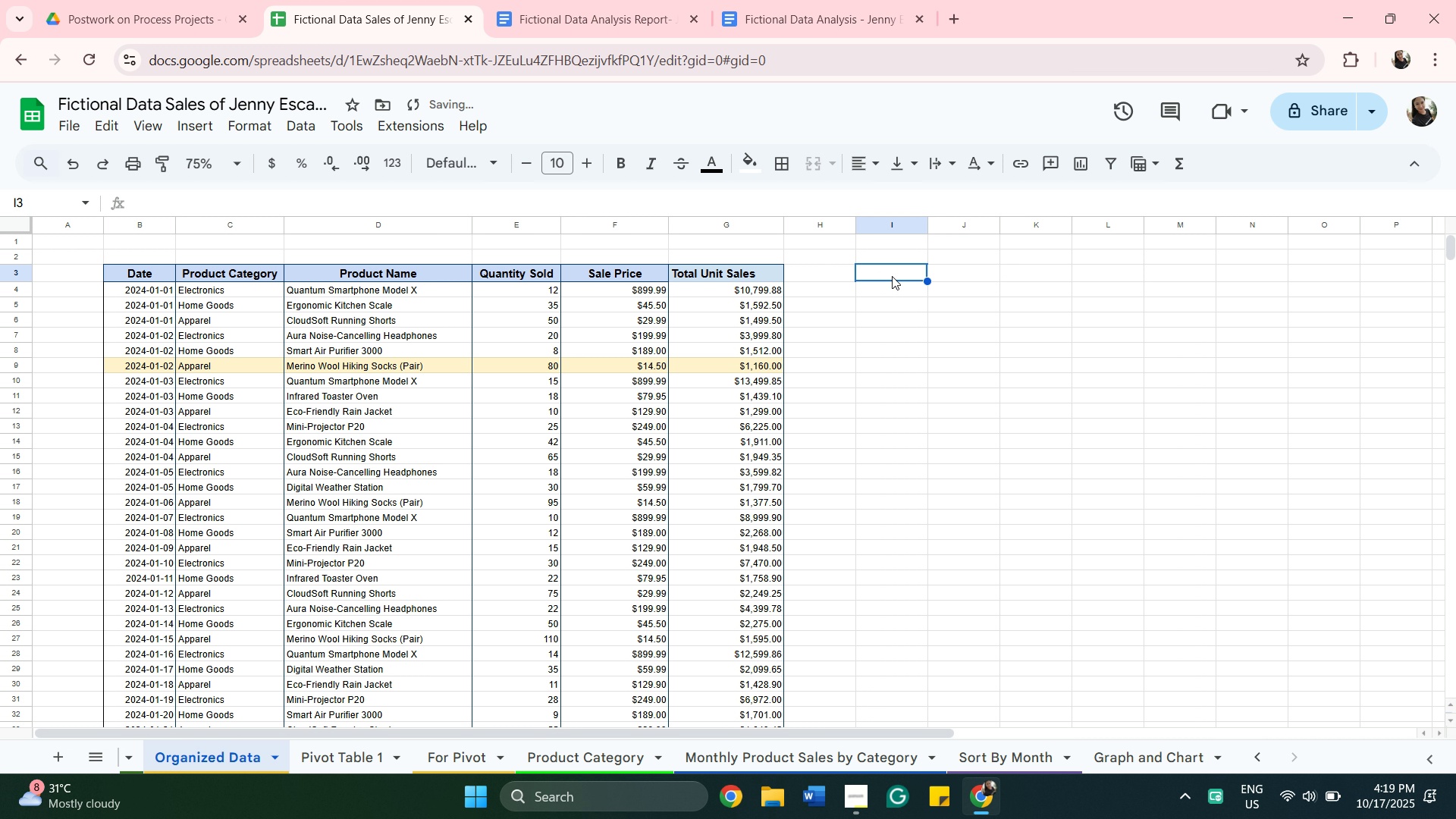 
key(Backspace)
 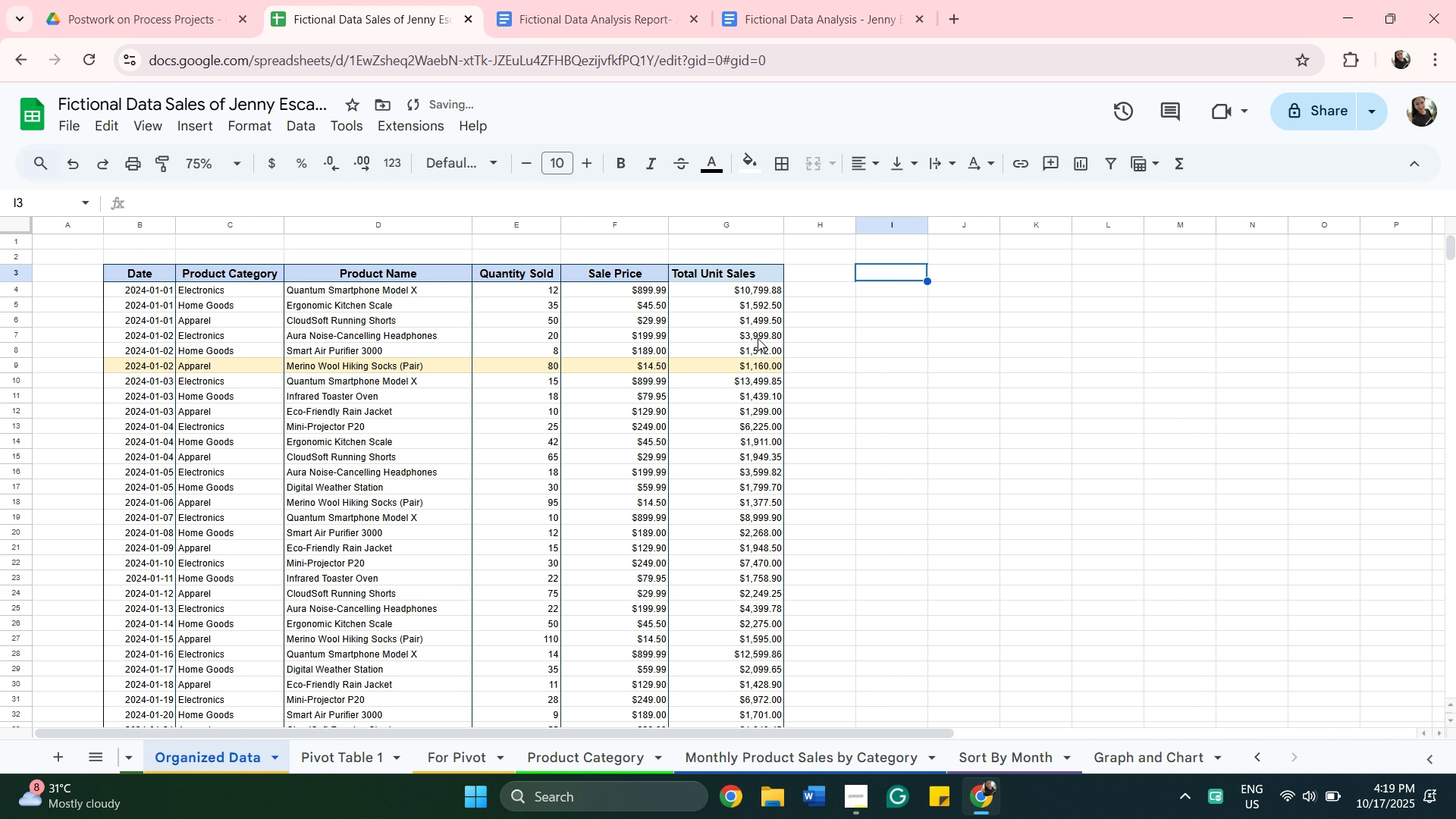 
scroll: coordinate [871, 642], scroll_direction: down, amount: 16.0
 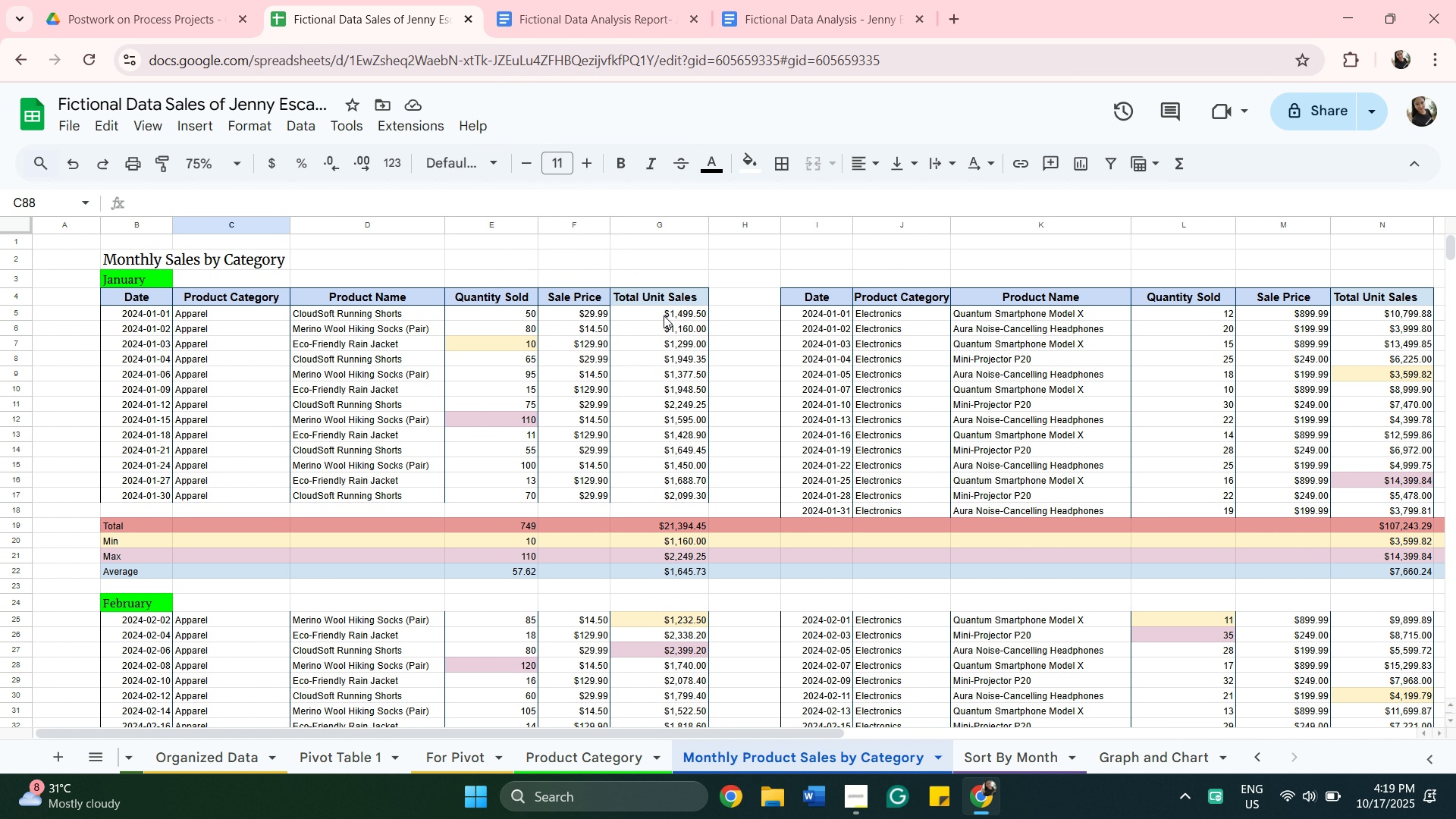 
wait(20.12)
 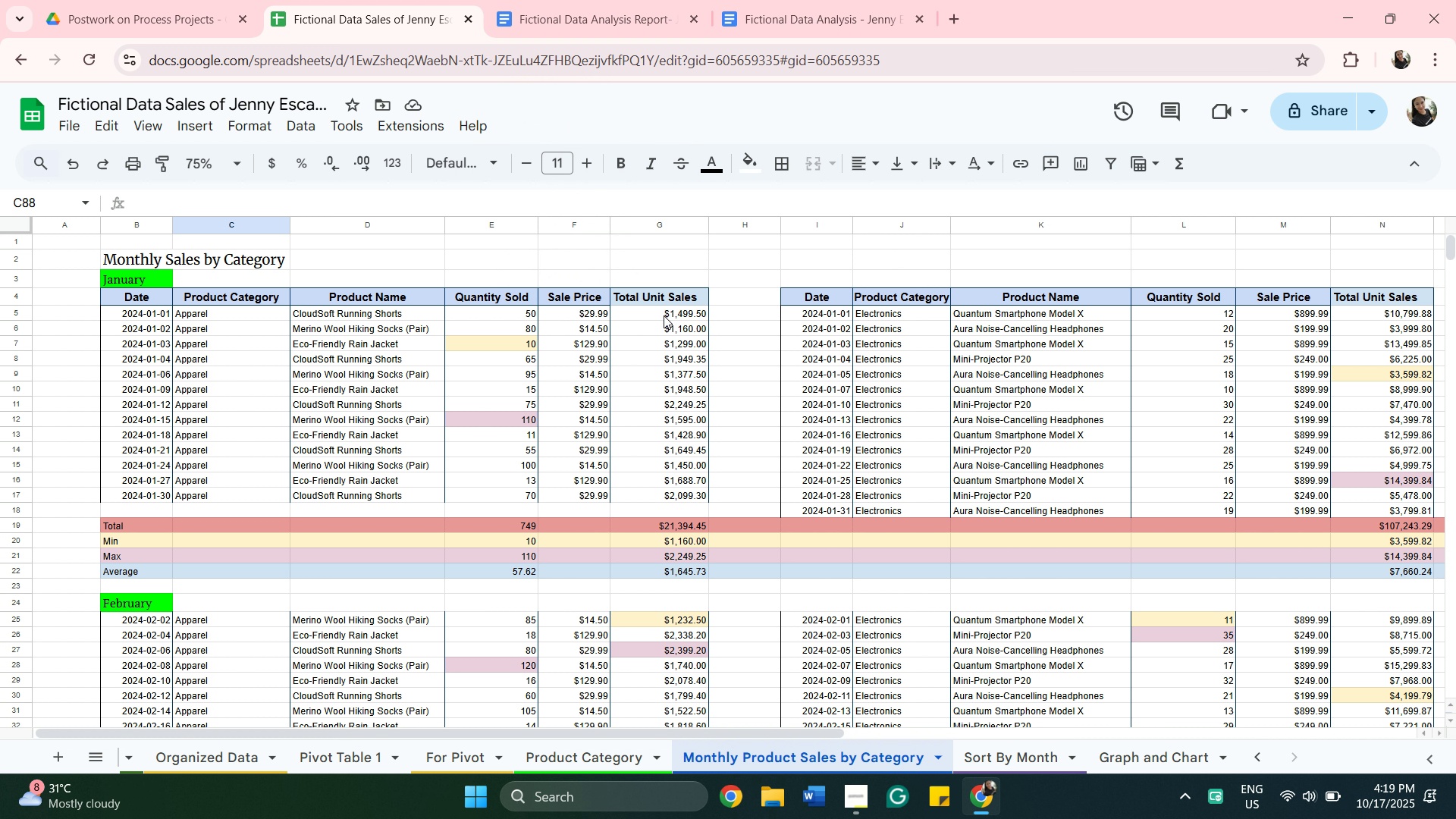 
scroll: coordinate [712, 595], scroll_direction: down, amount: 1.0
 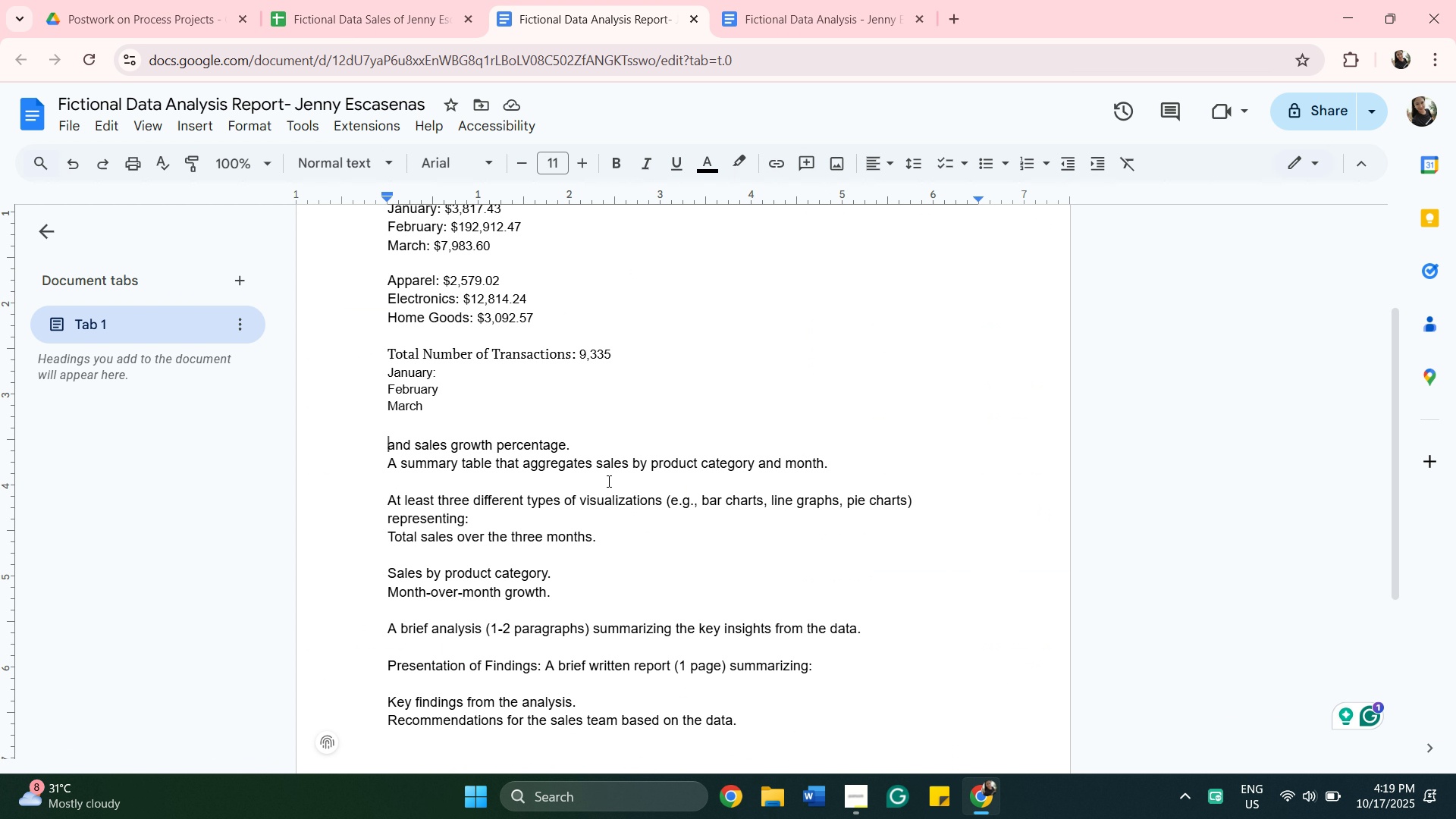 
wait(8.26)
 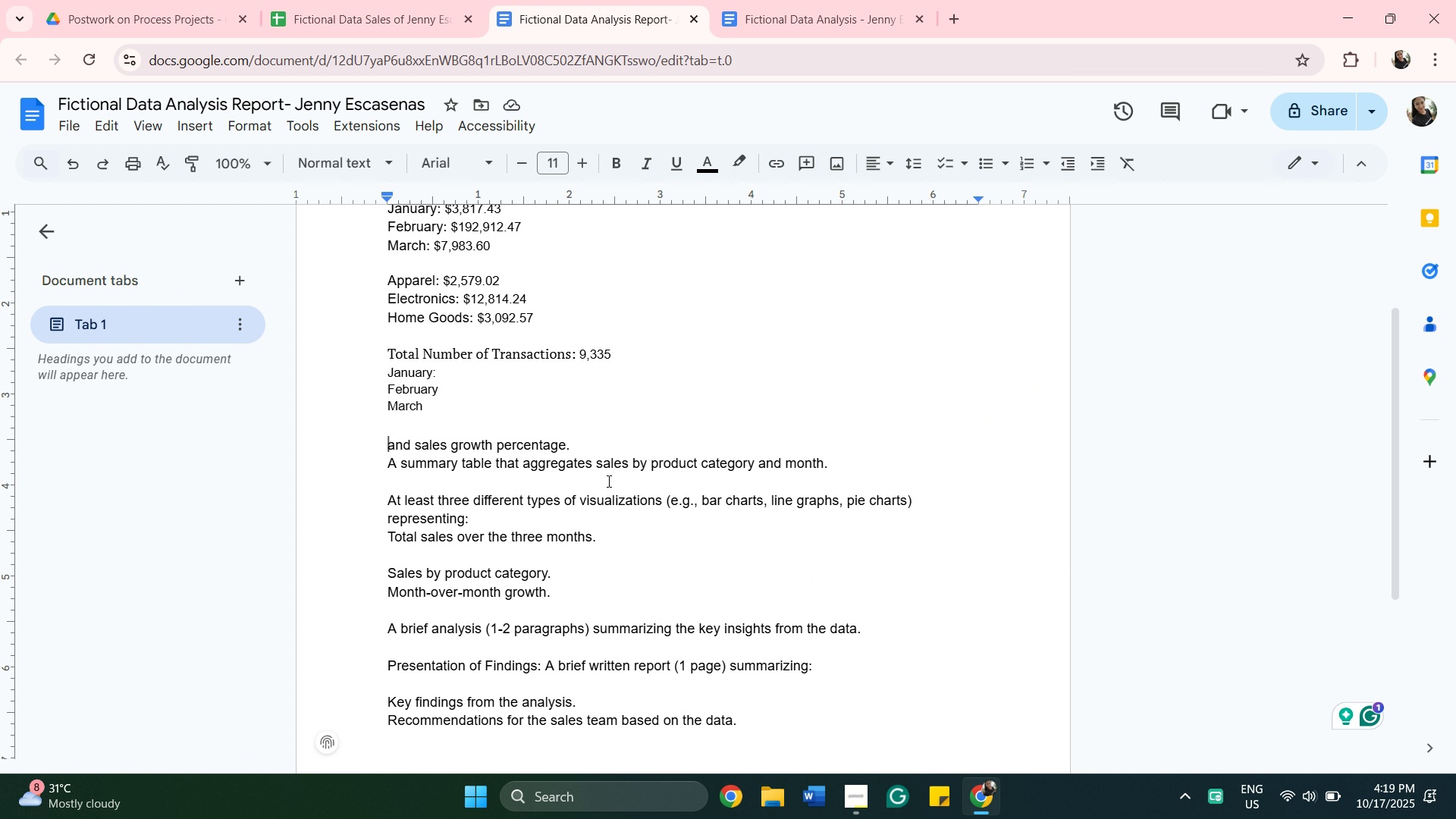 
left_click([372, 17])
 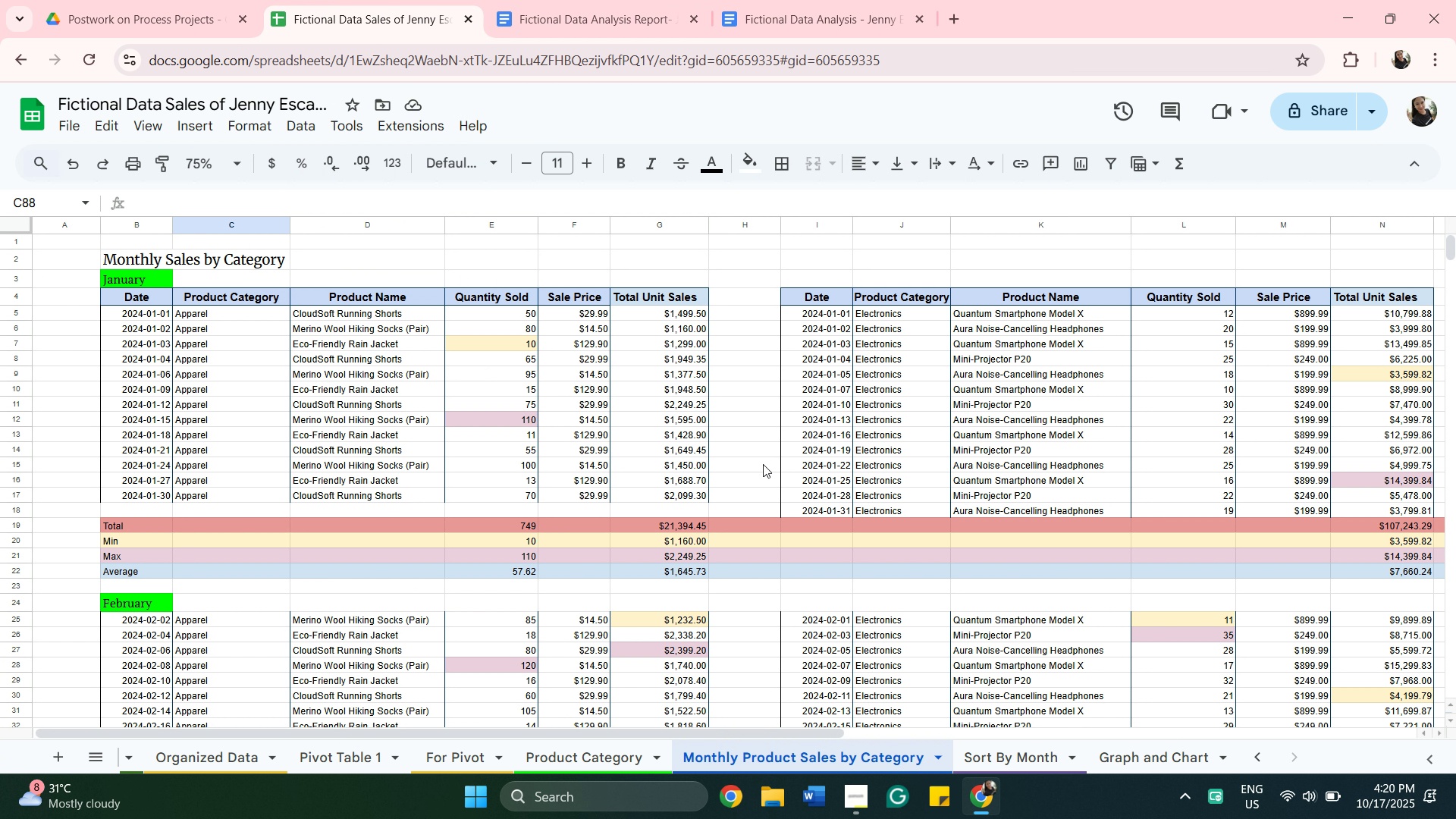 
wait(8.76)
 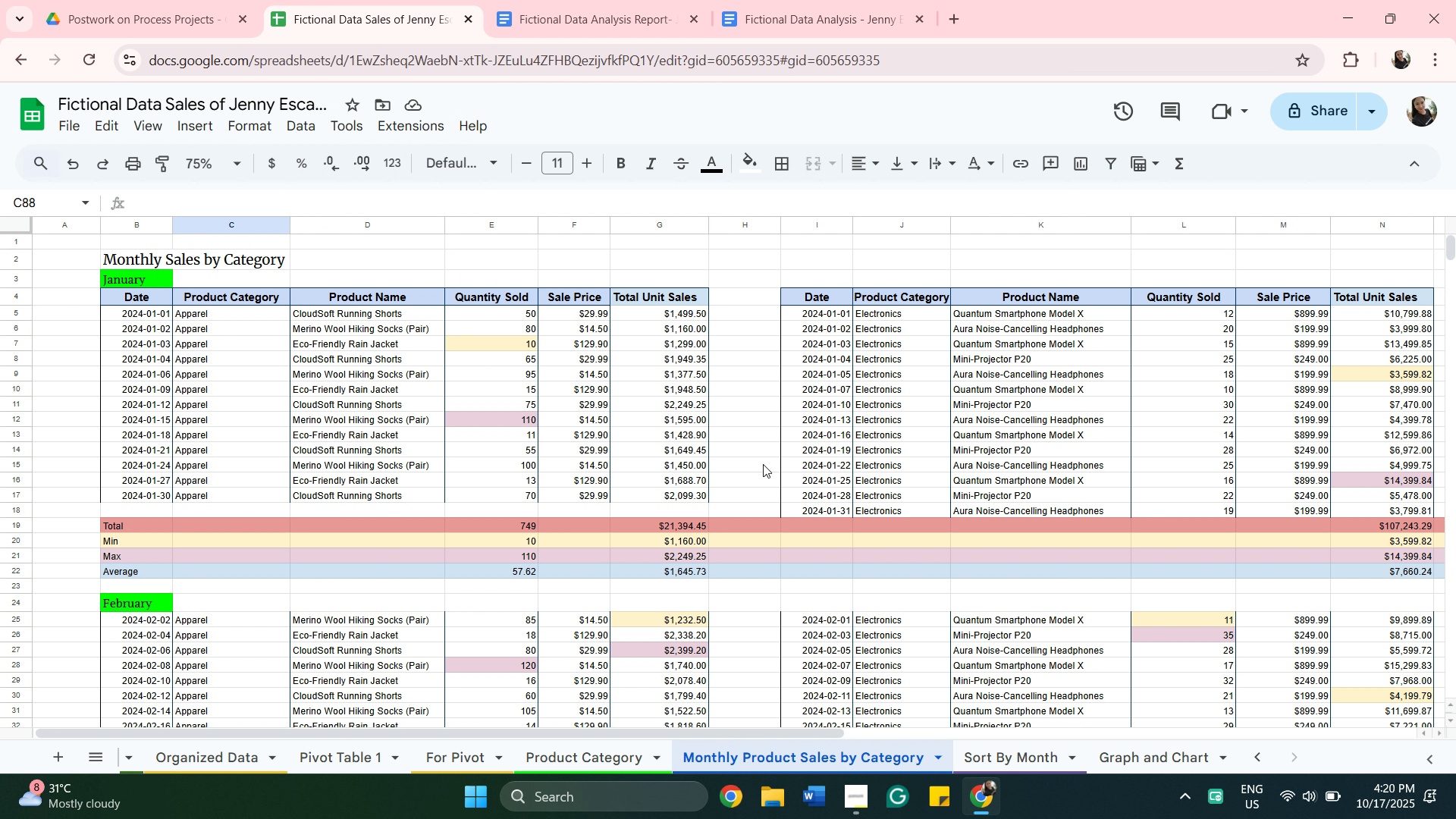 
scroll: coordinate [938, 652], scroll_direction: down, amount: 8.0
 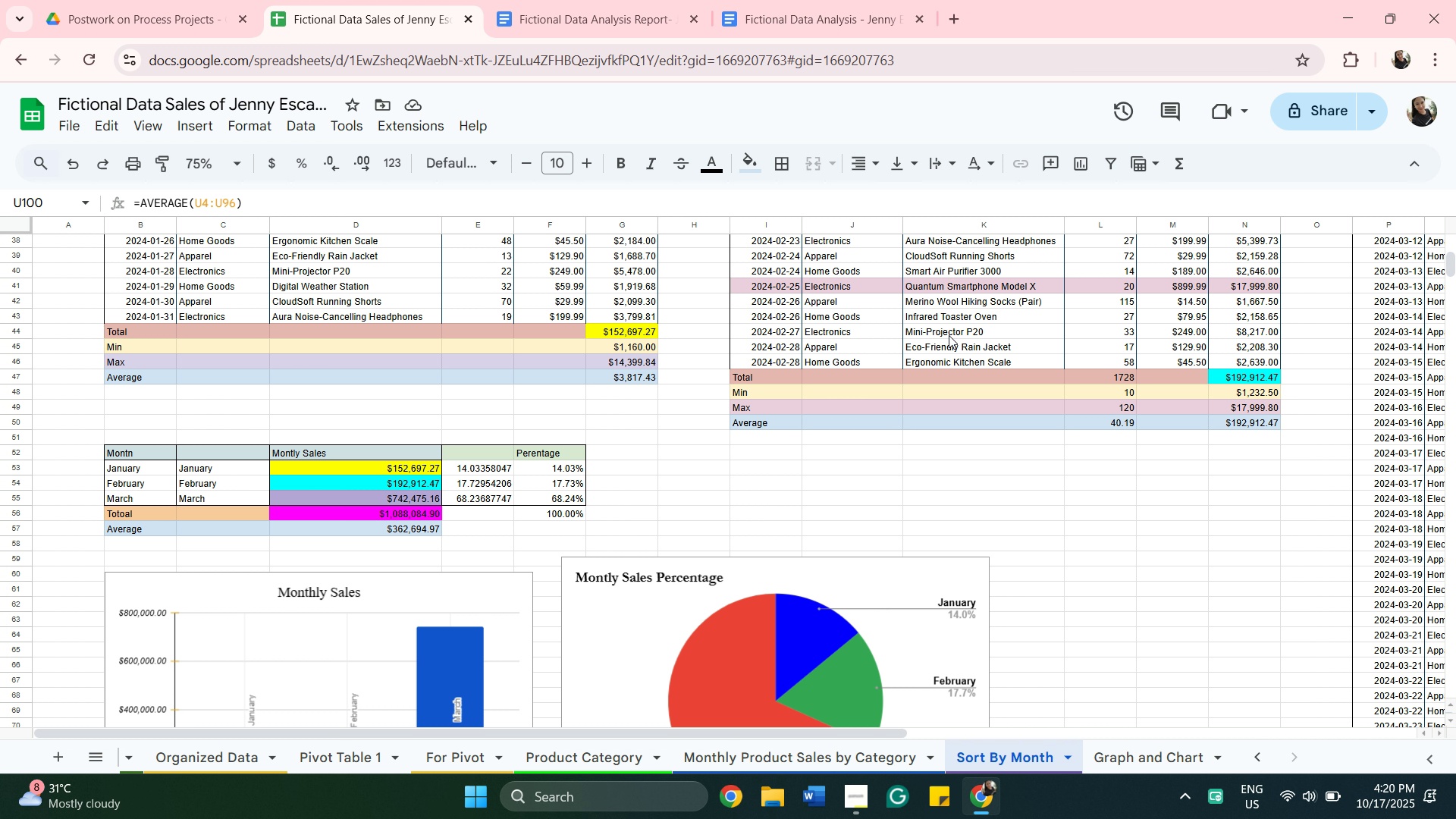 
scroll: coordinate [488, 536], scroll_direction: up, amount: 11.0
 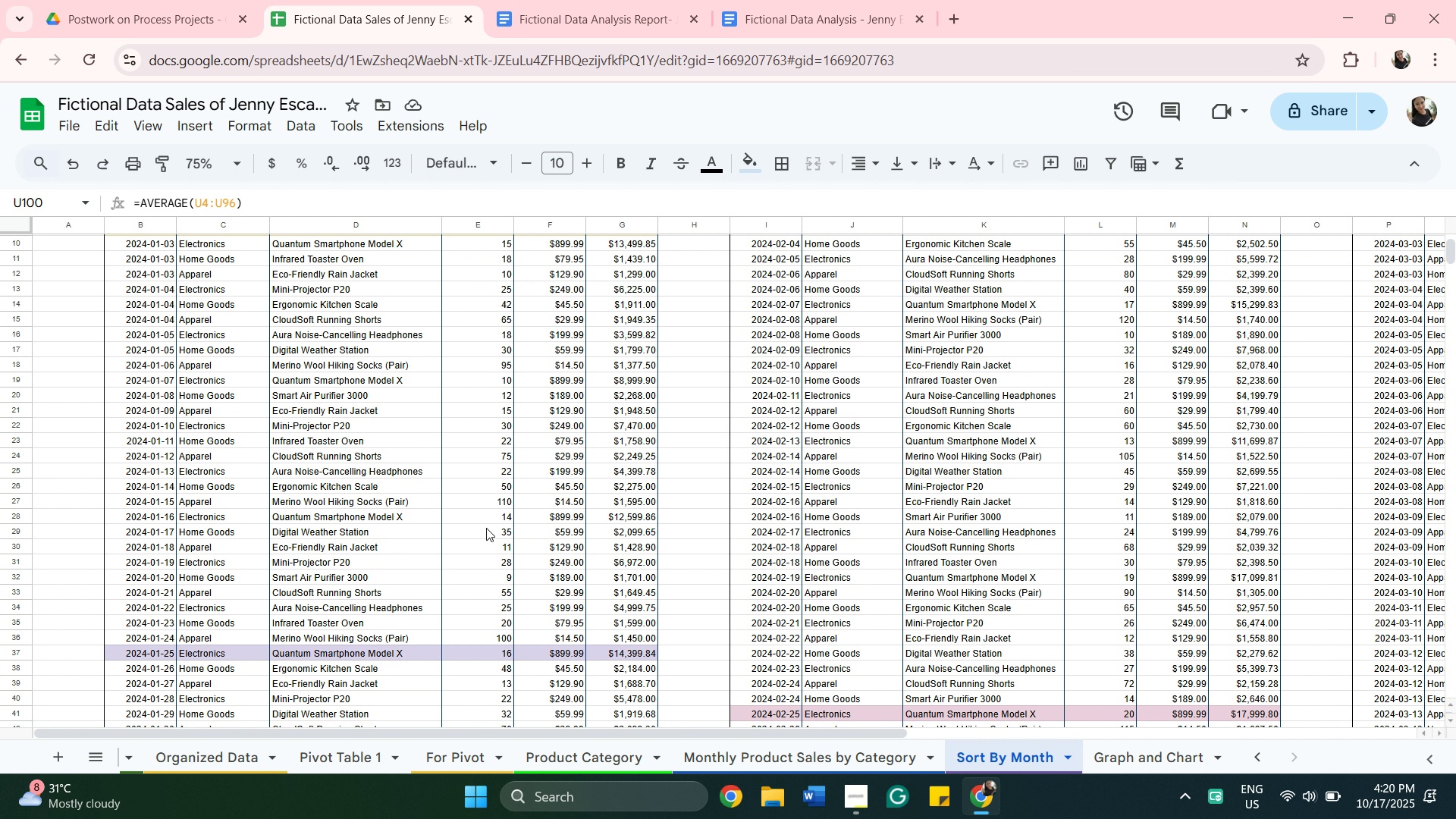 
scroll: coordinate [486, 528], scroll_direction: down, amount: 7.0
 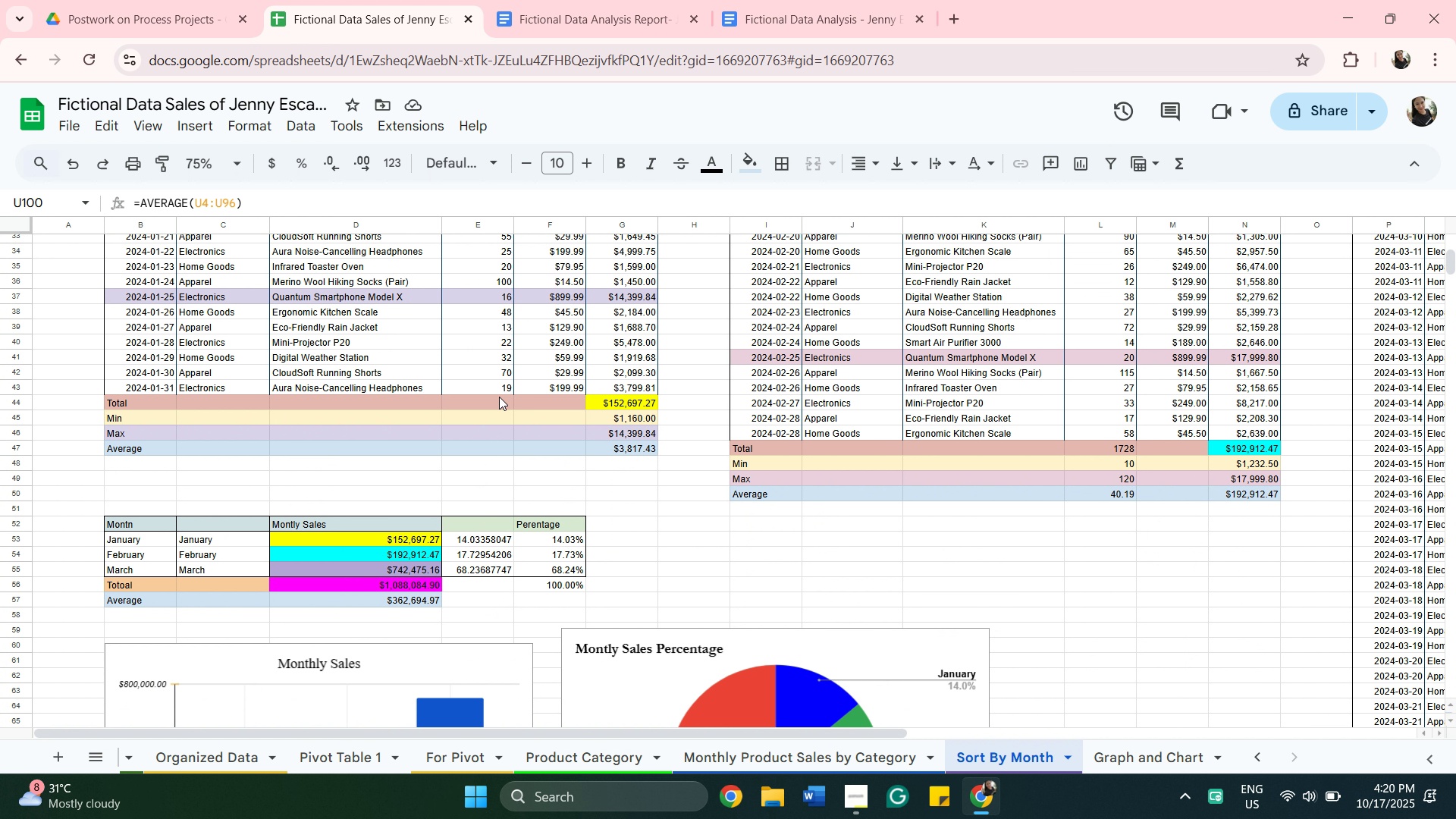 
left_click([499, 397])
 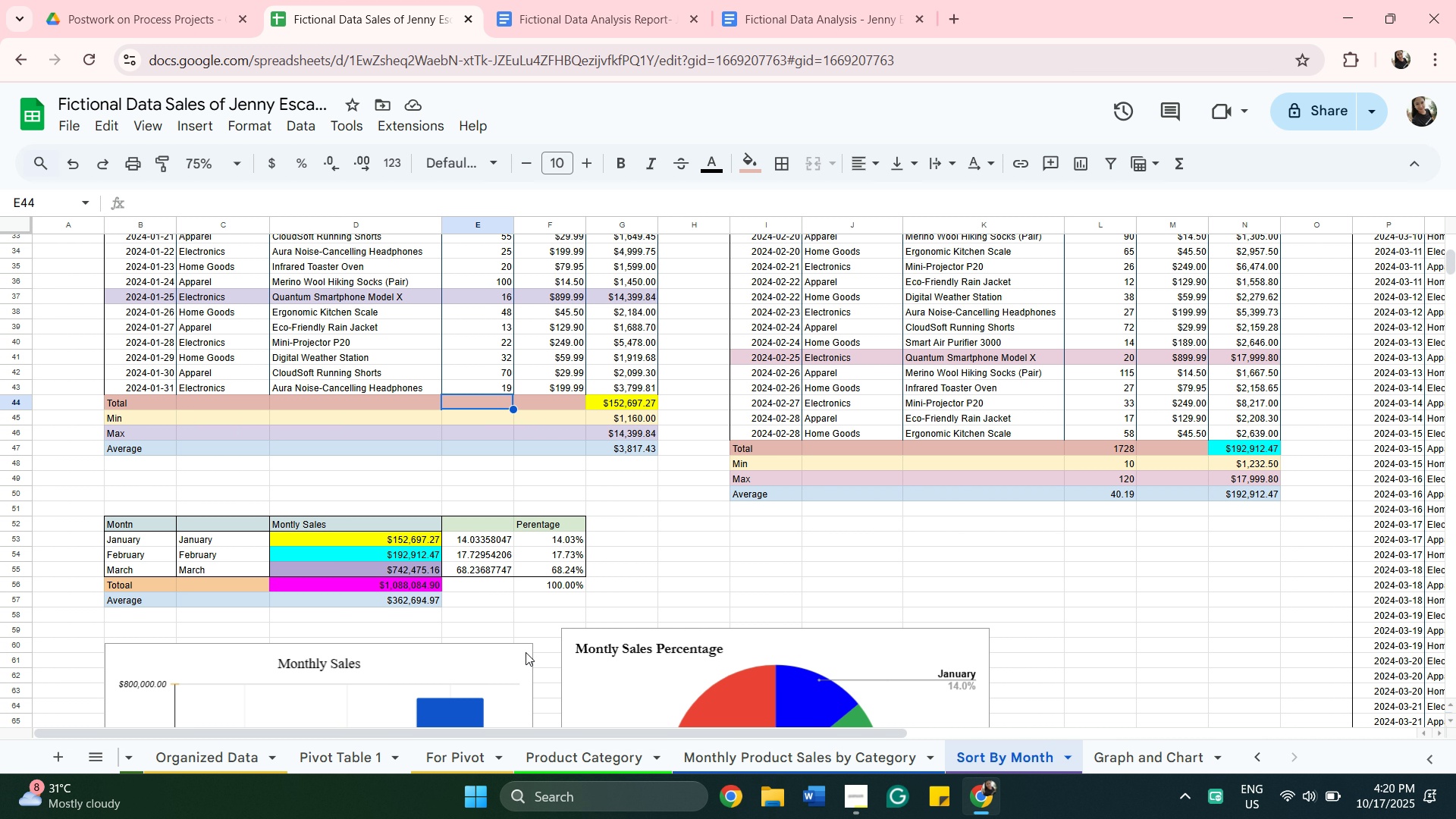 
left_click([444, 759])
 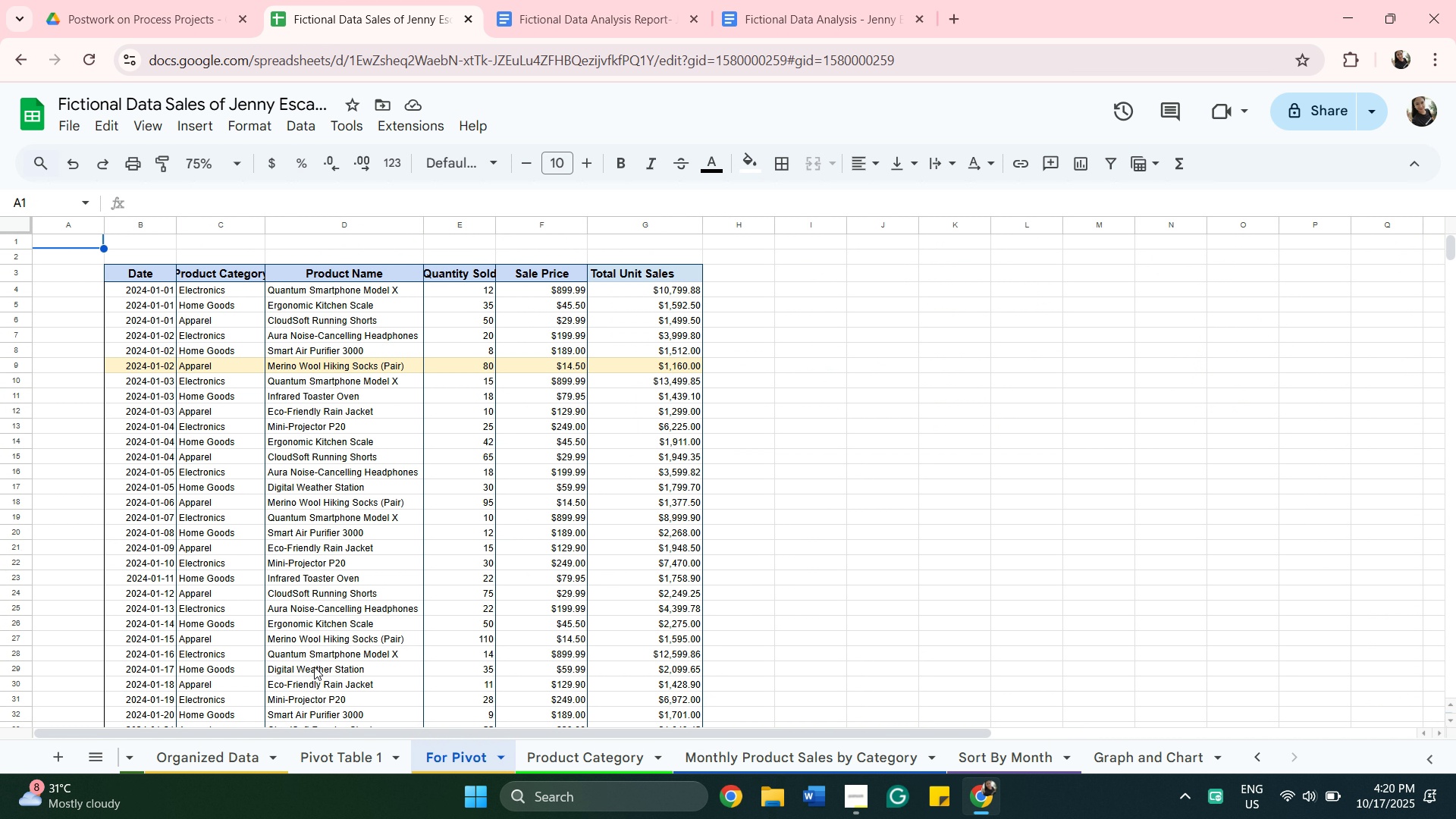 
wait(6.59)
 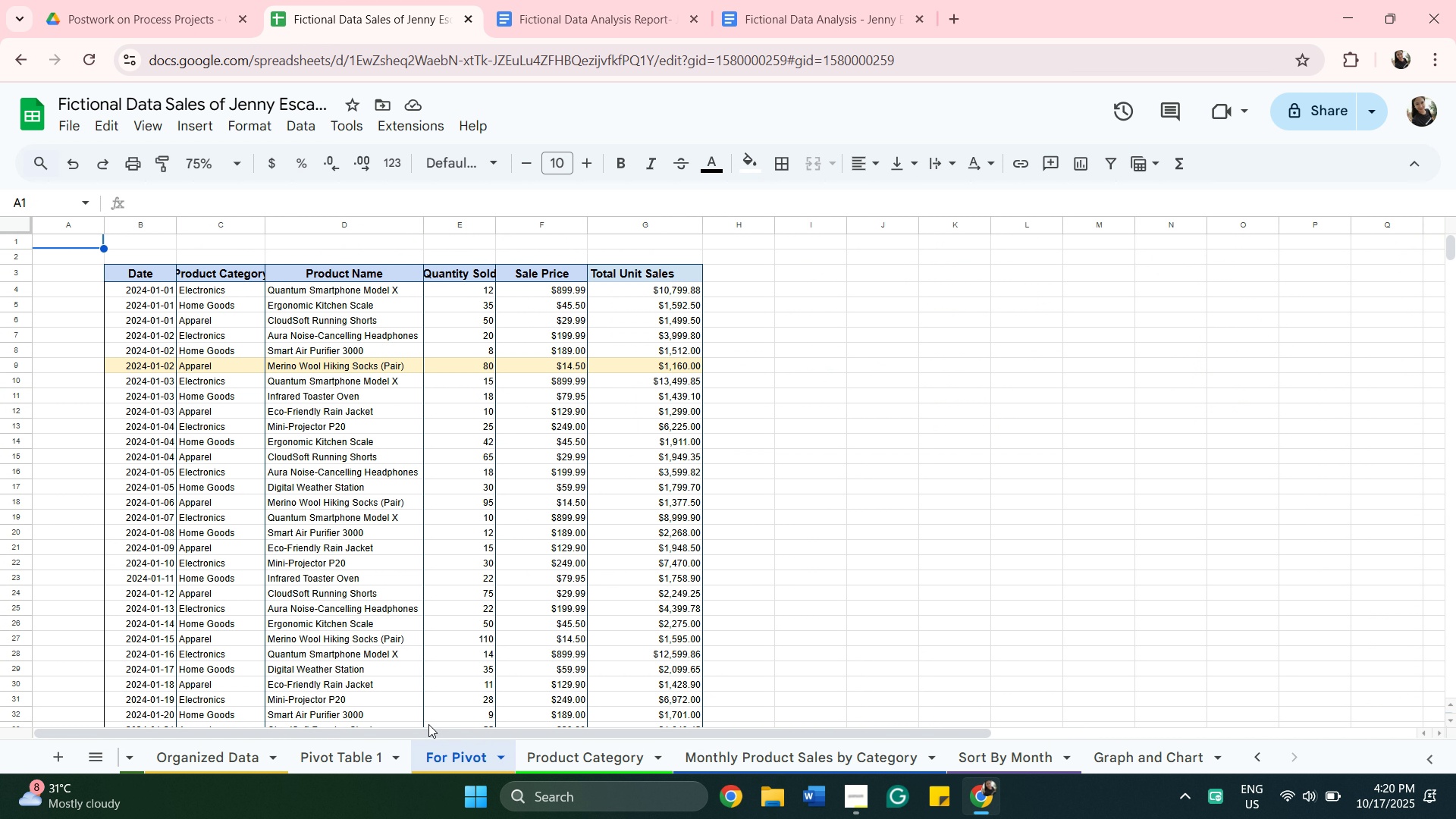 
left_click([323, 765])
 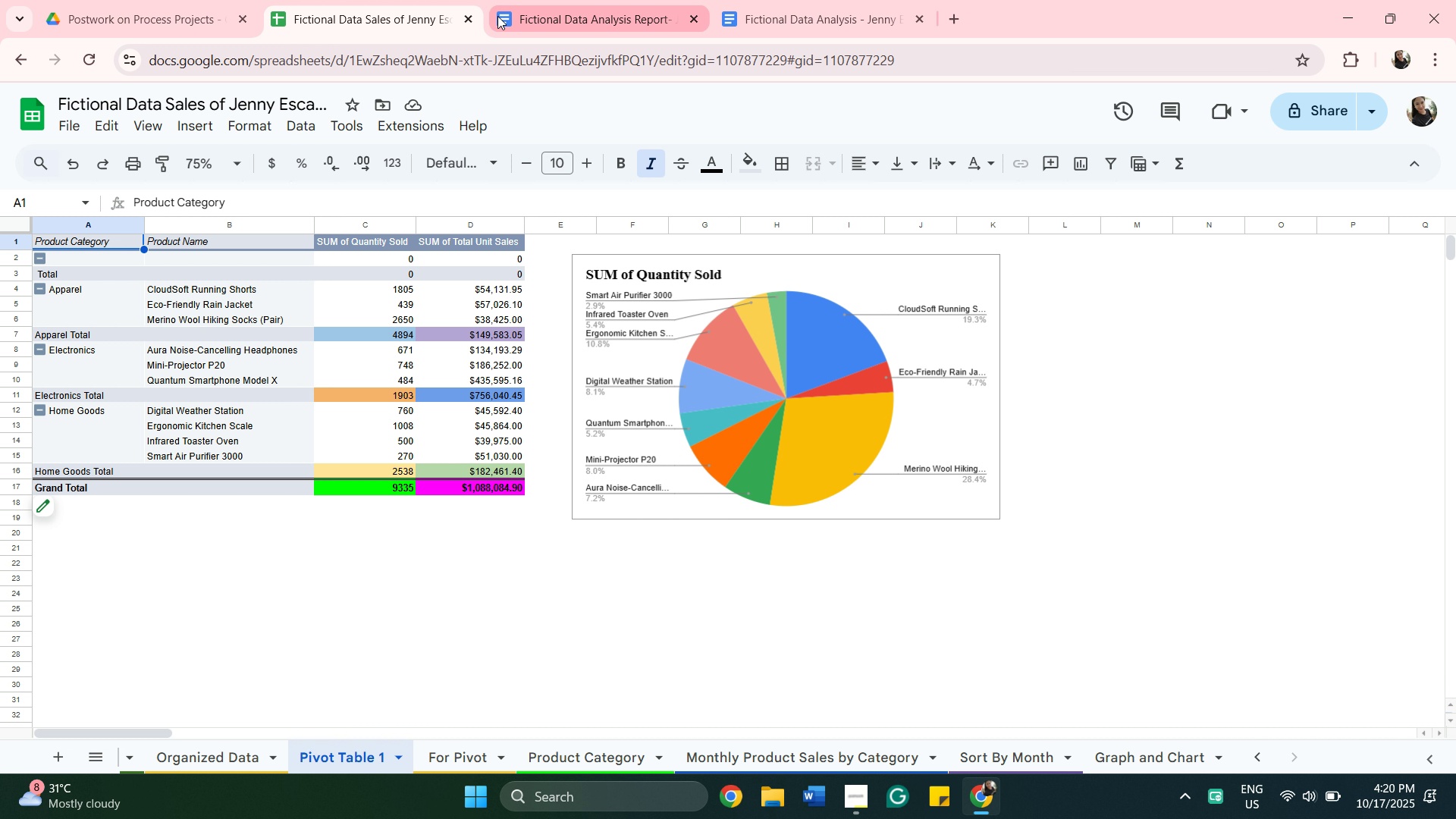 
wait(18.41)
 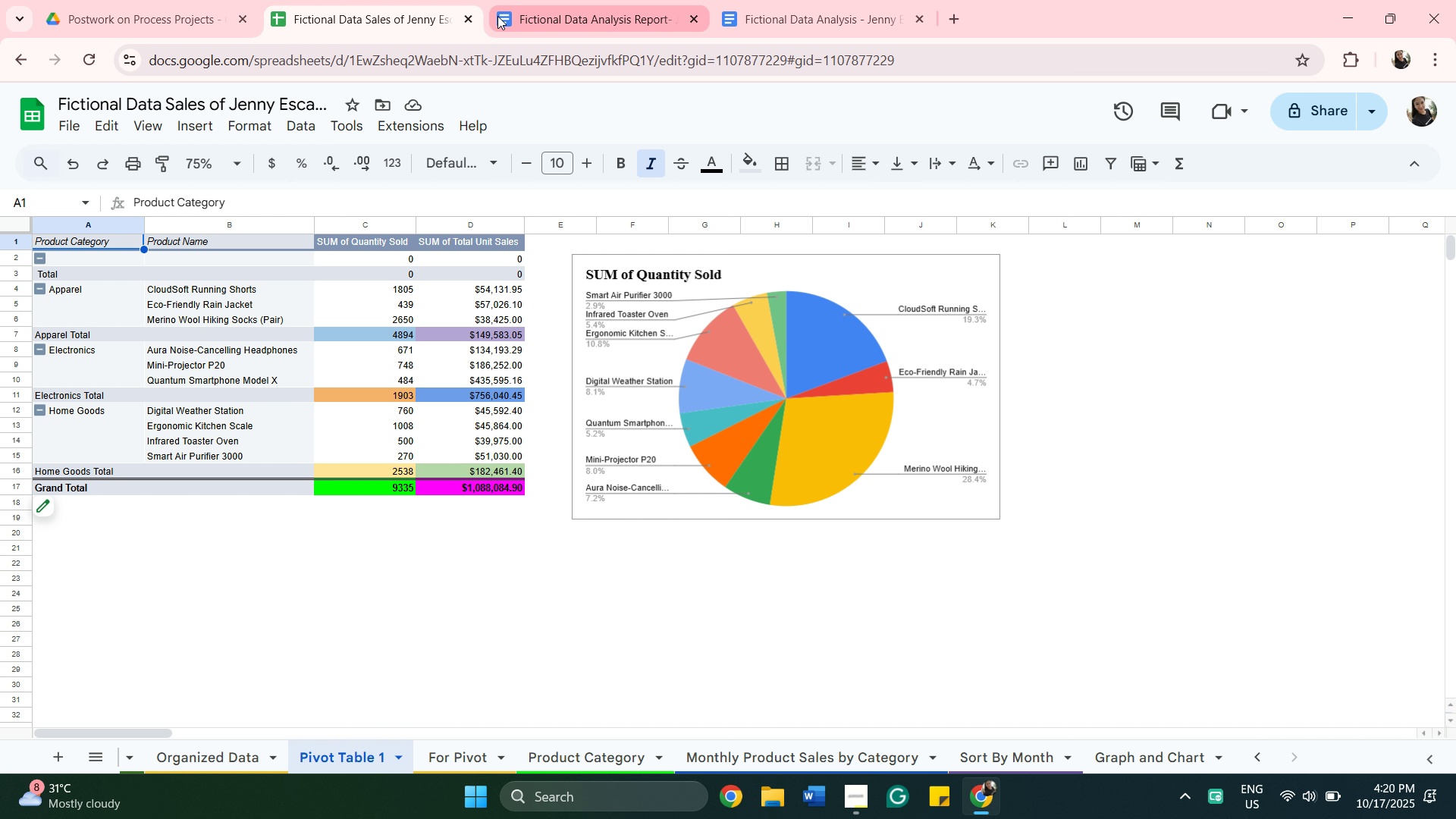 
scroll: coordinate [361, 448], scroll_direction: down, amount: 1.0
 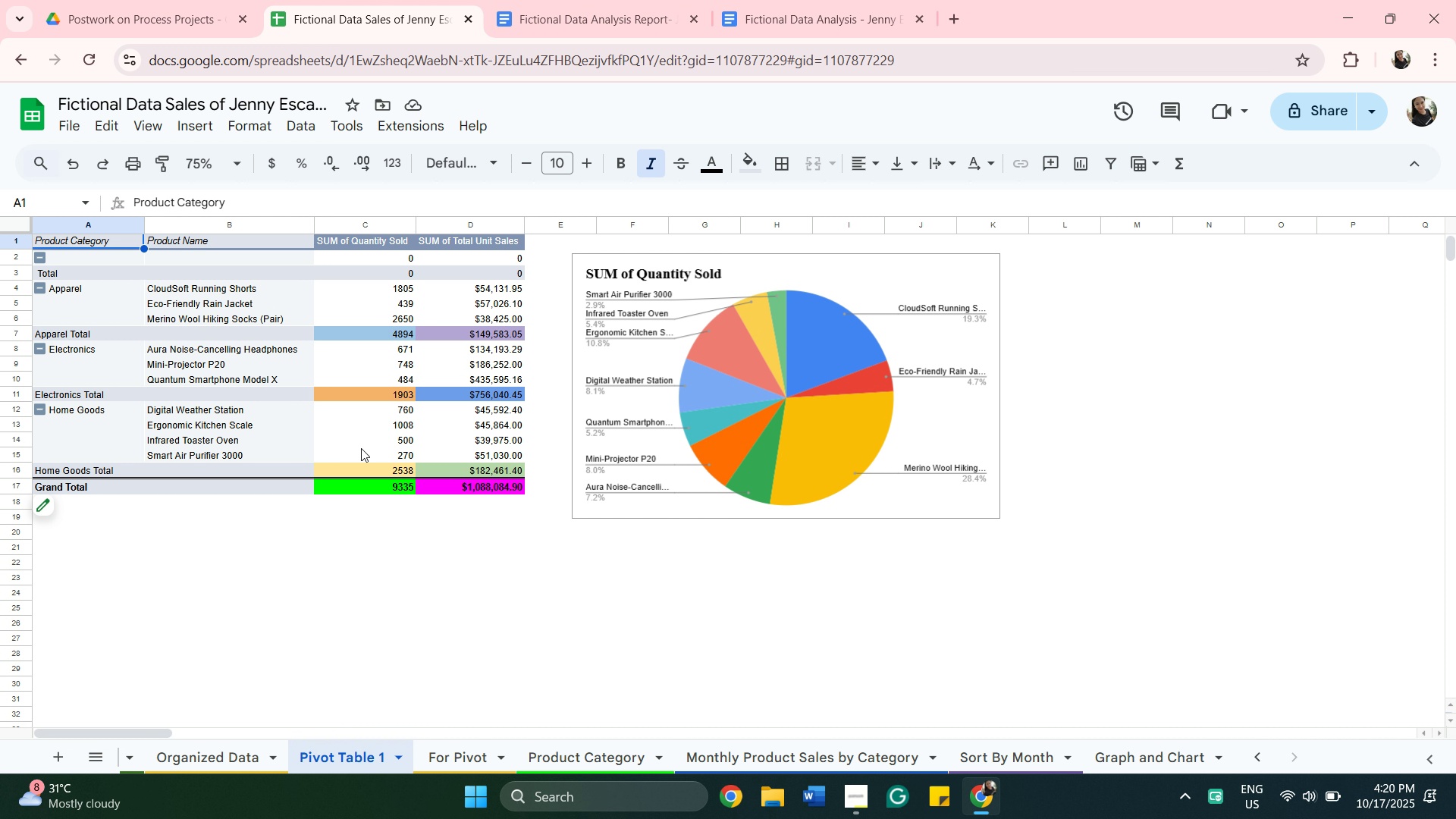 
scroll: coordinate [361, 448], scroll_direction: up, amount: 1.0
 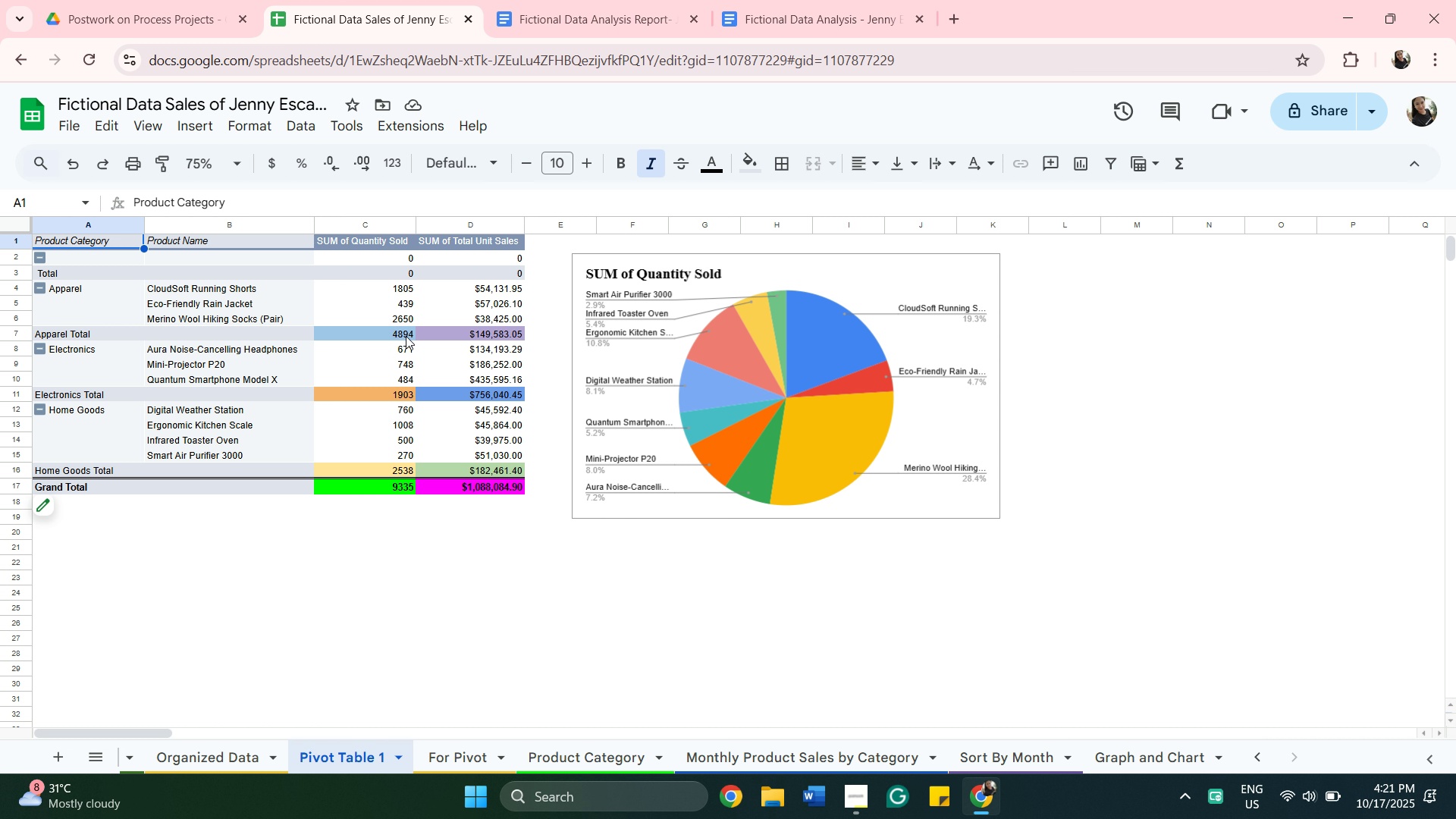 
wait(17.42)
 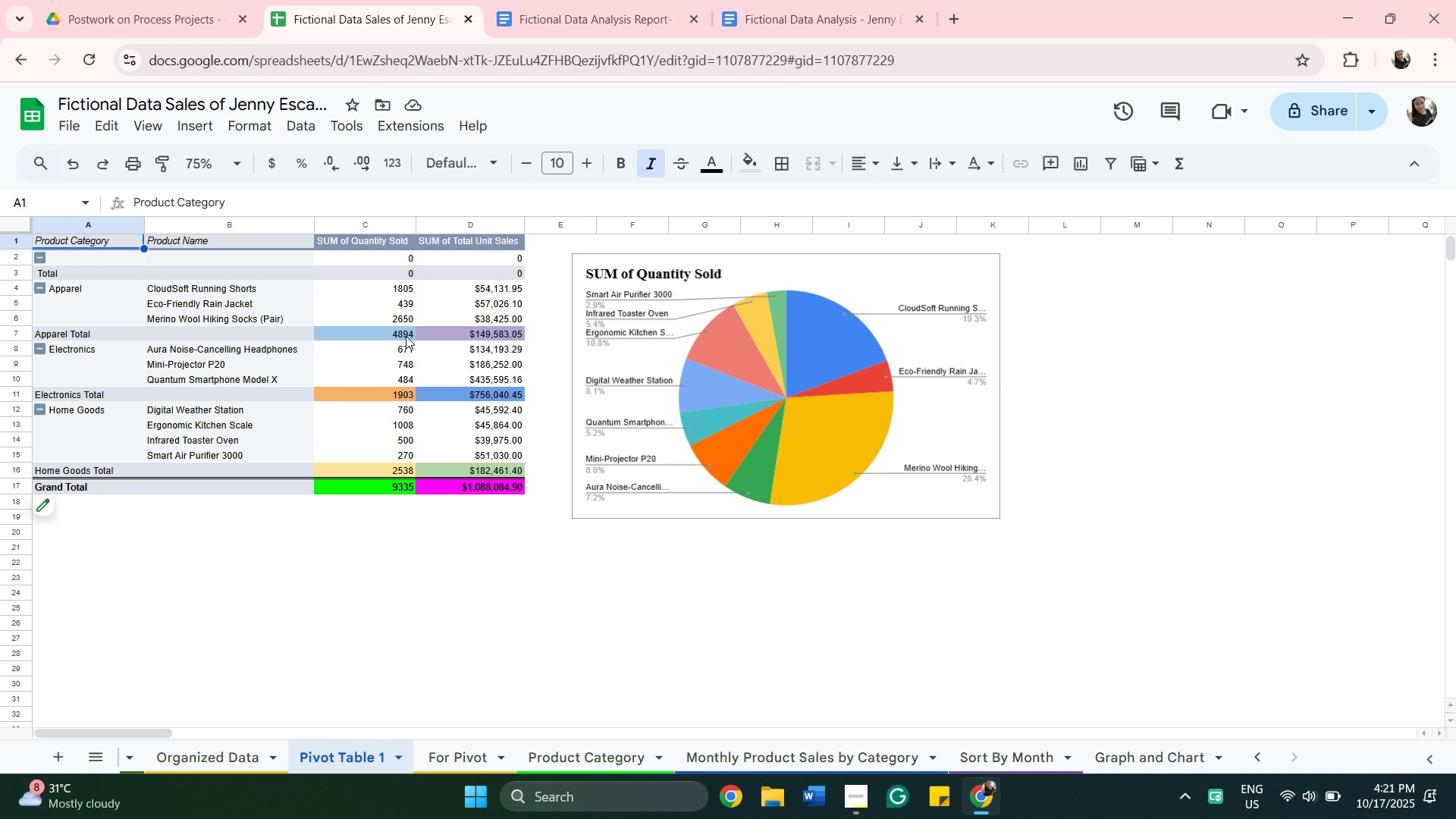 
left_click([578, 25])
 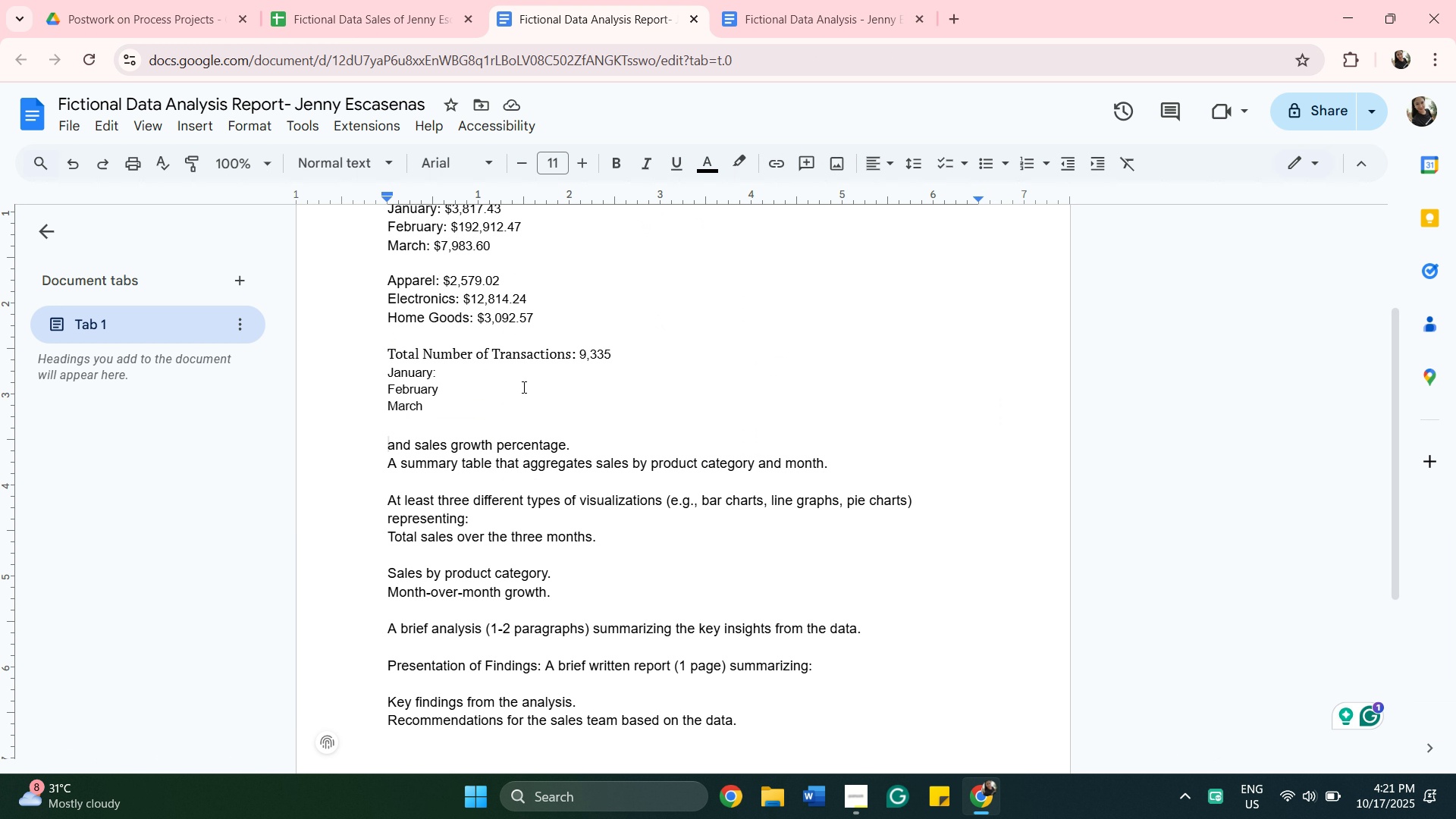 
left_click([518, 365])
 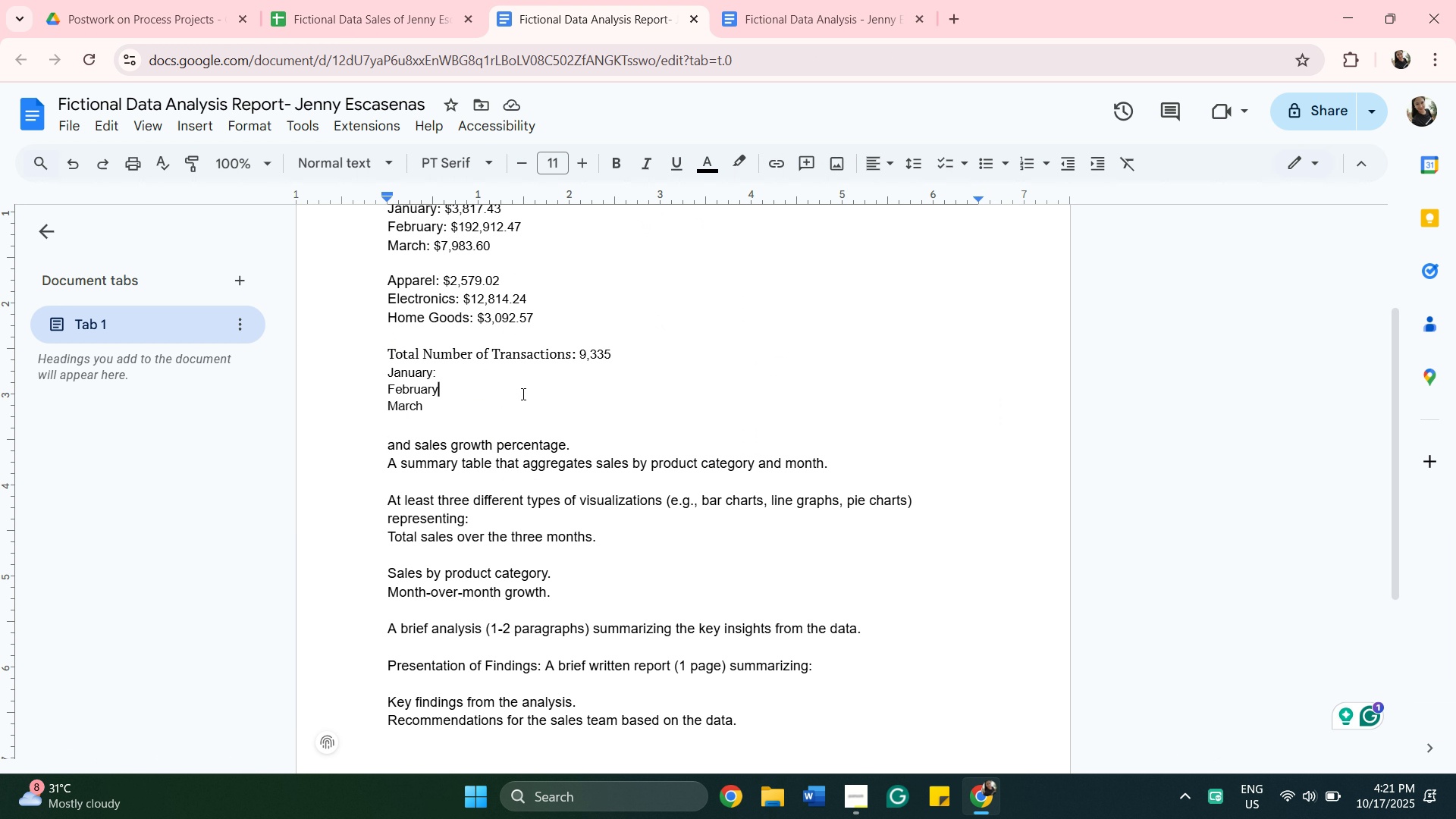 
left_click([522, 394])
 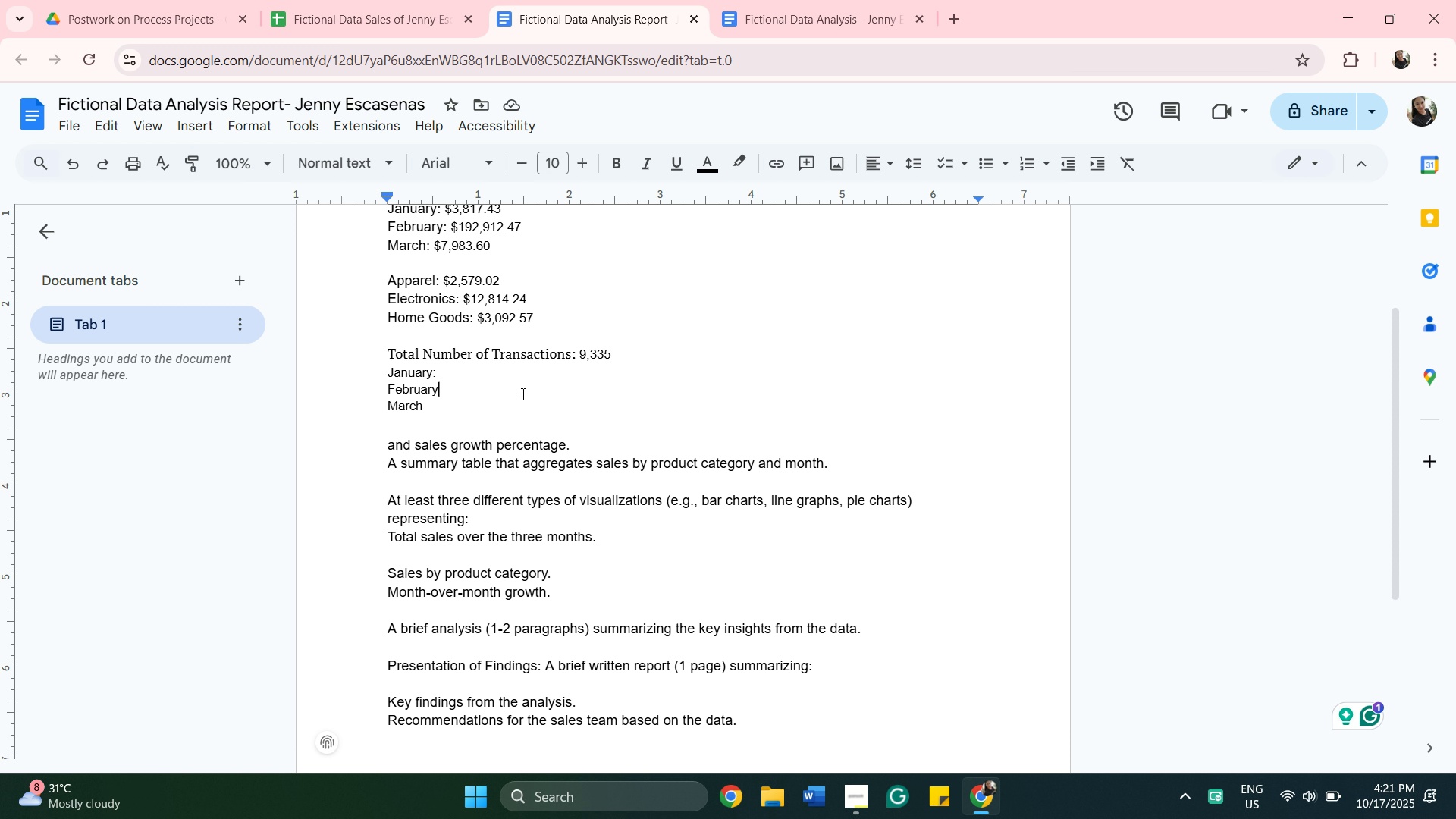 
key(Shift+ShiftRight)
 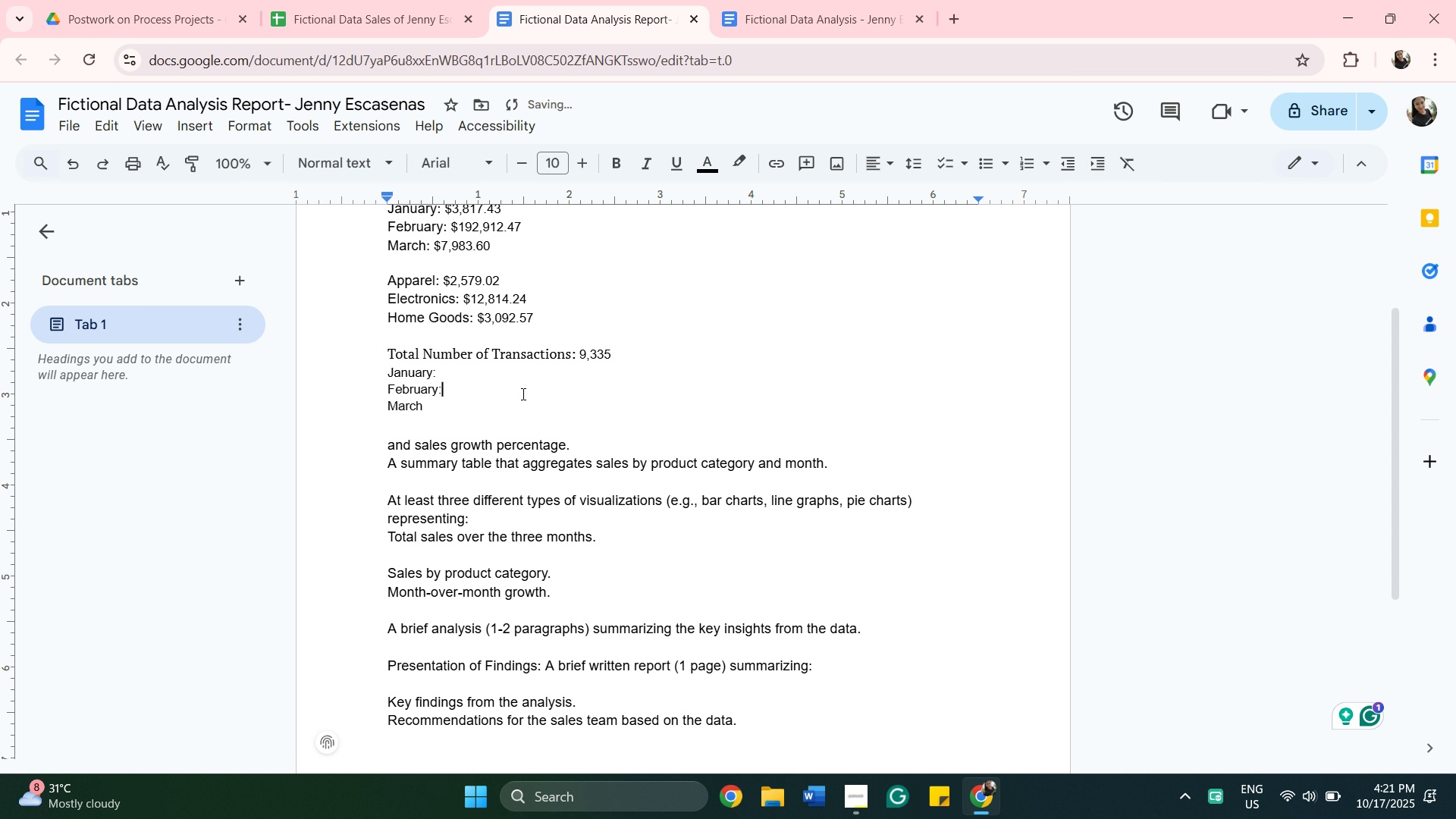 
key(Shift+Semicolon)
 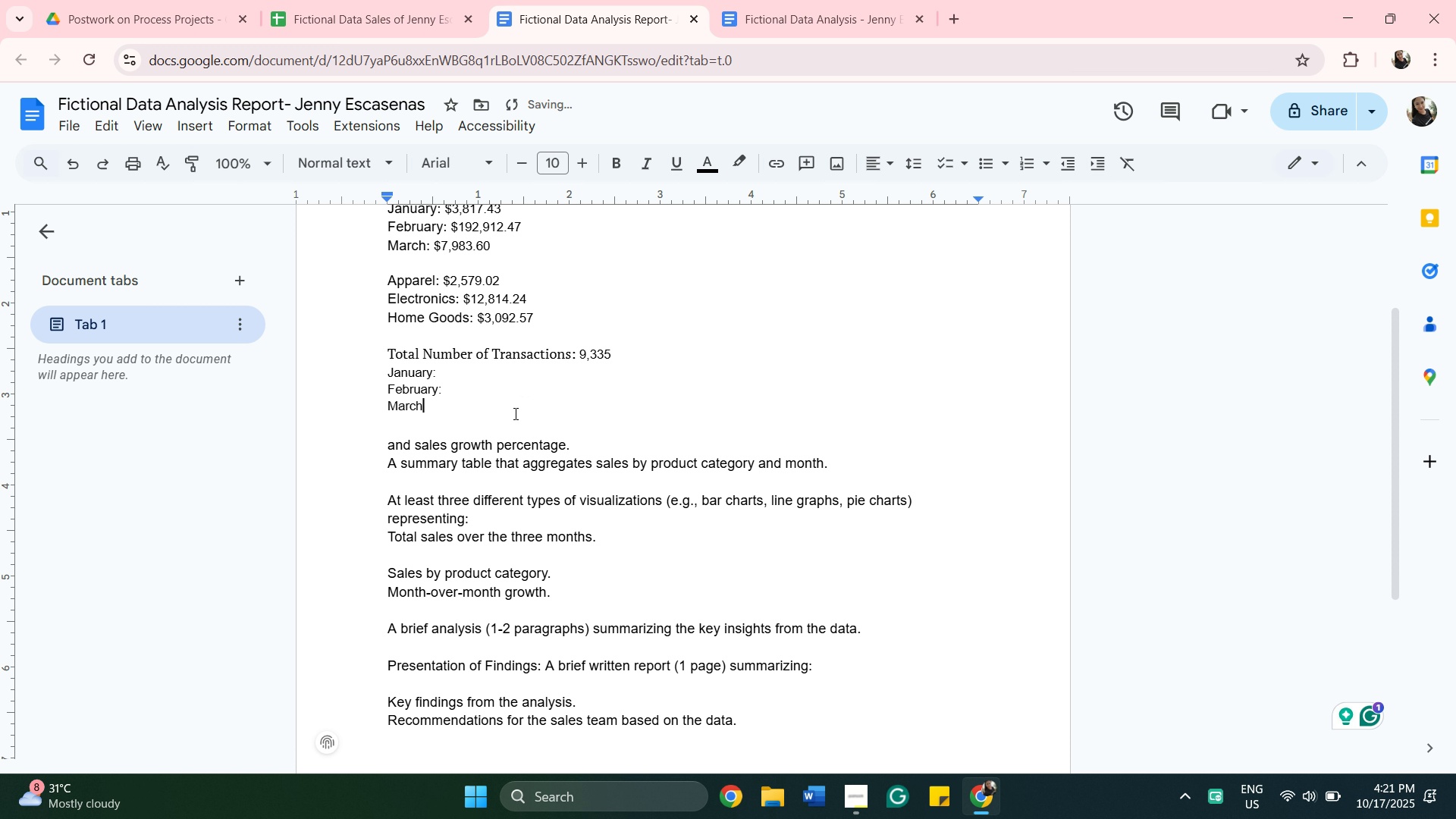 
left_click([514, 413])
 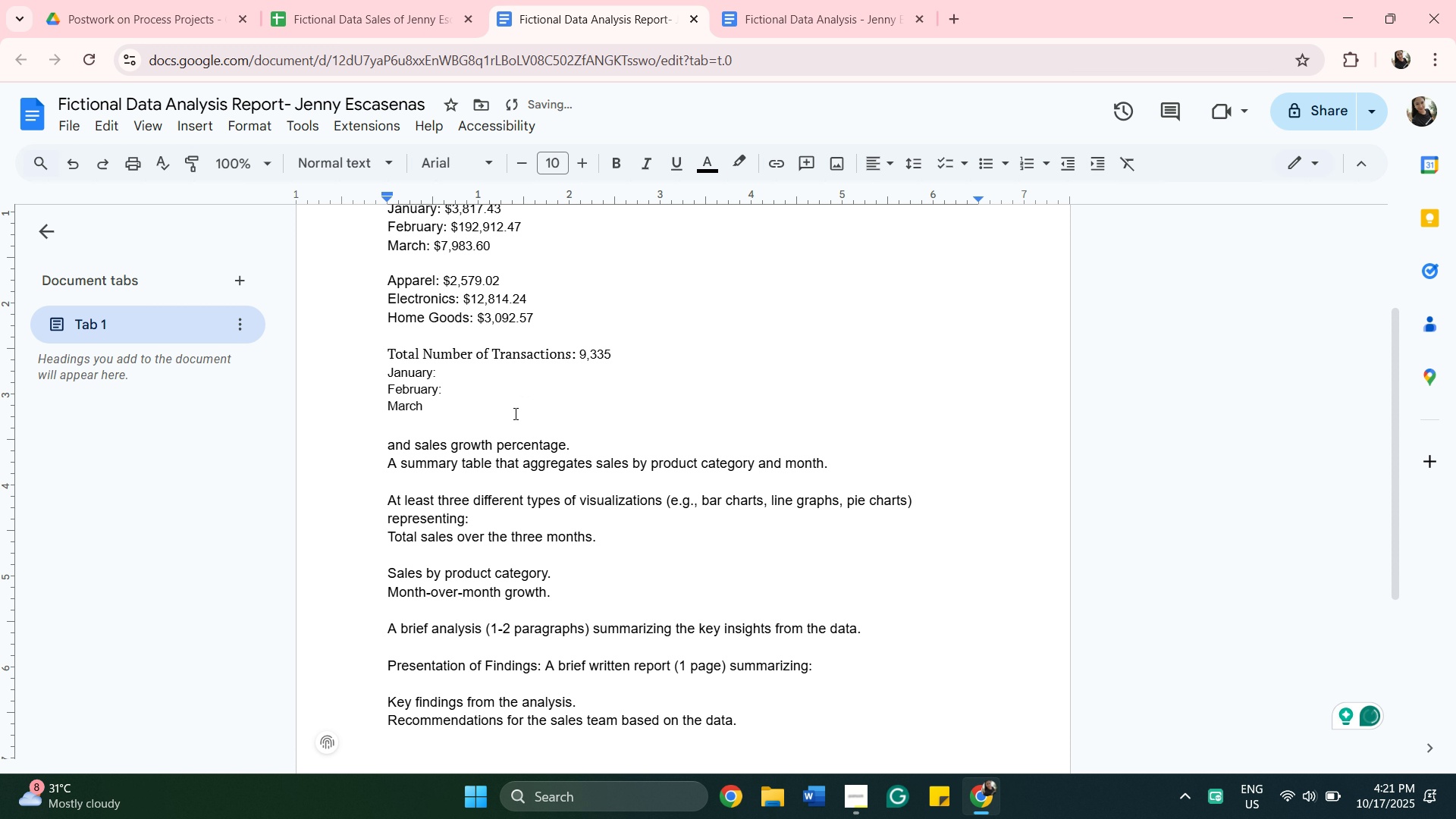 
key(Shift+Semicolon)
 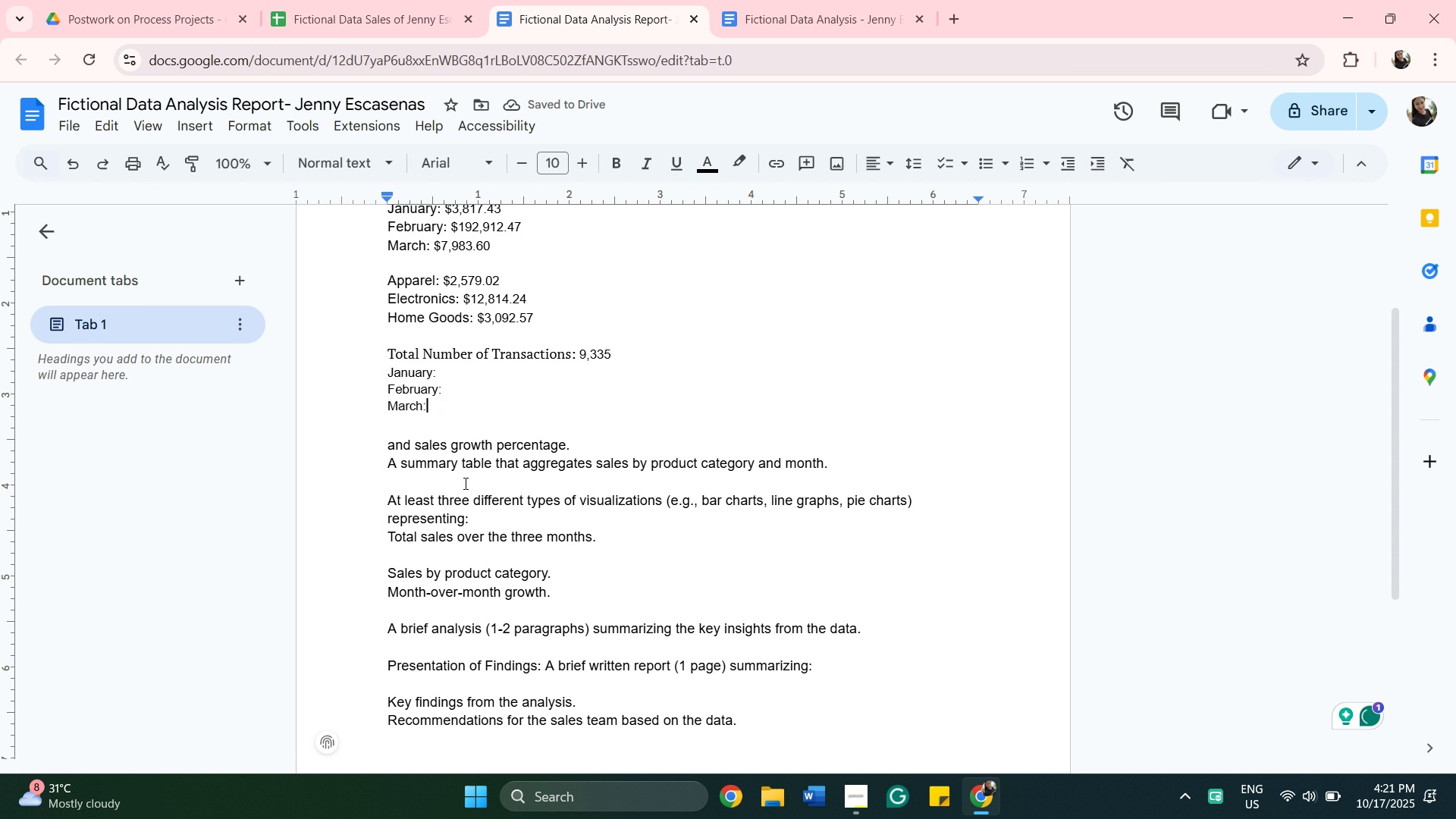 
wait(6.62)
 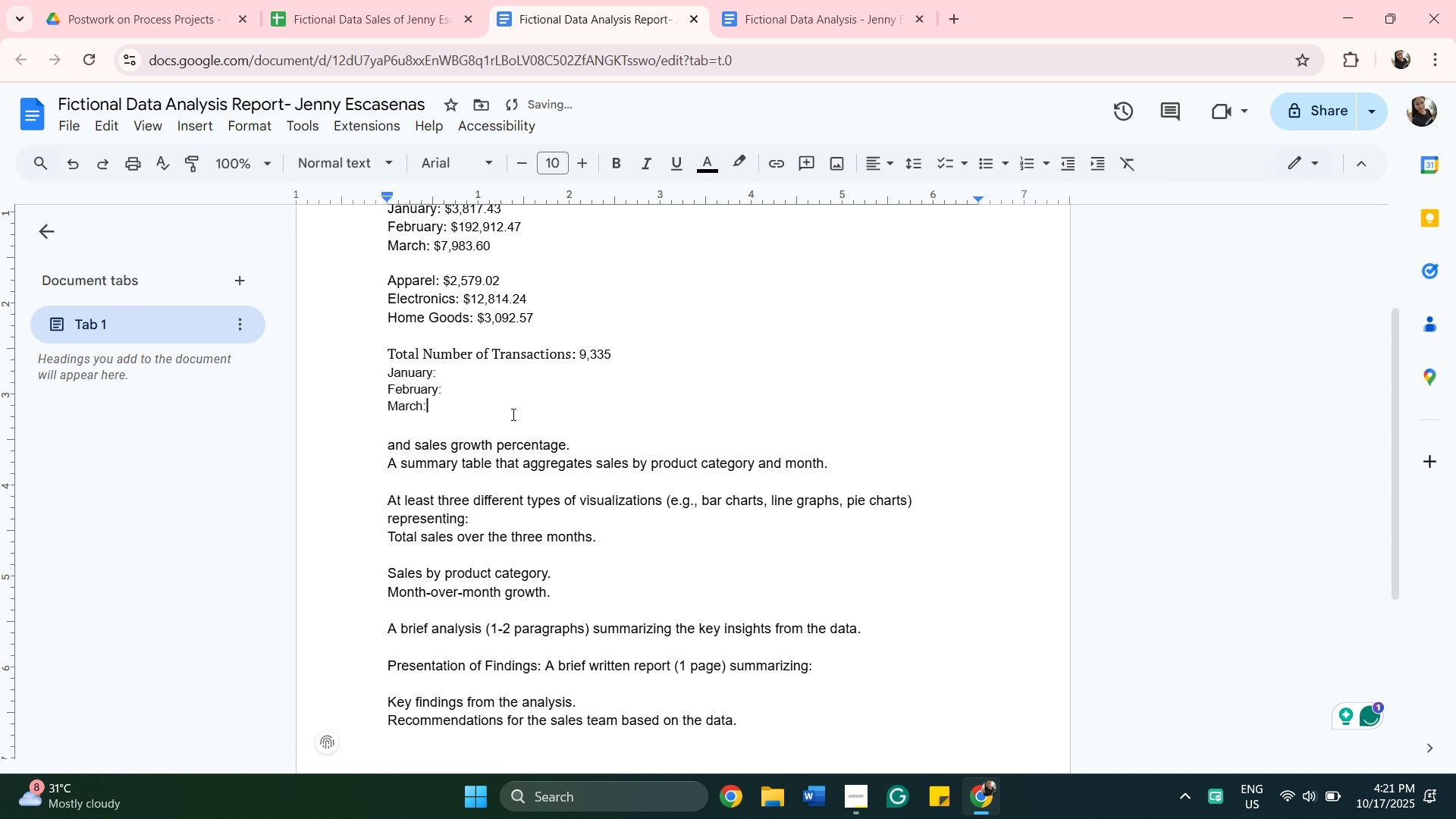 
left_click_drag(start_coordinate=[443, 409], to_coordinate=[391, 370])
 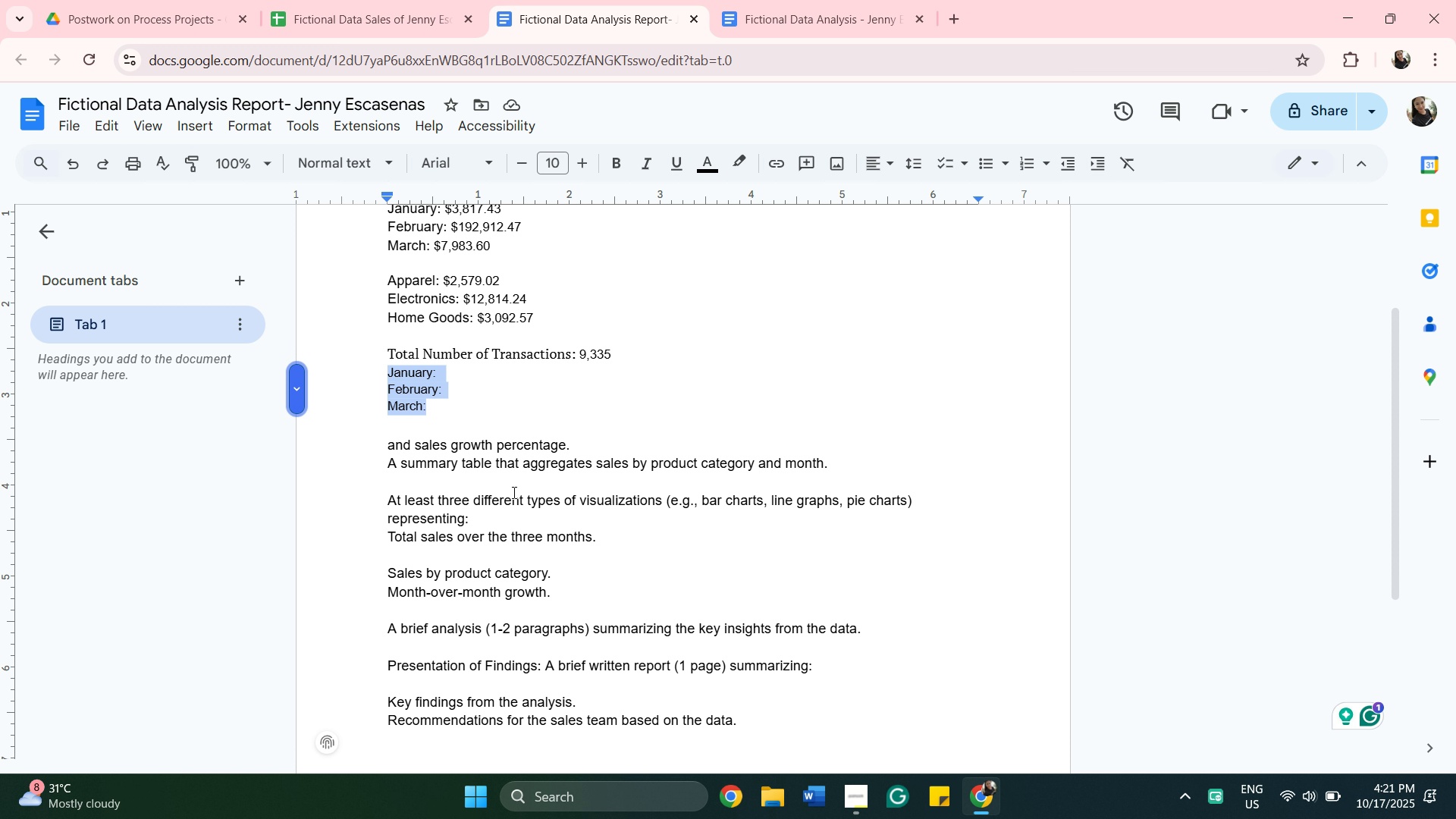 
key(Shift+C)
 